 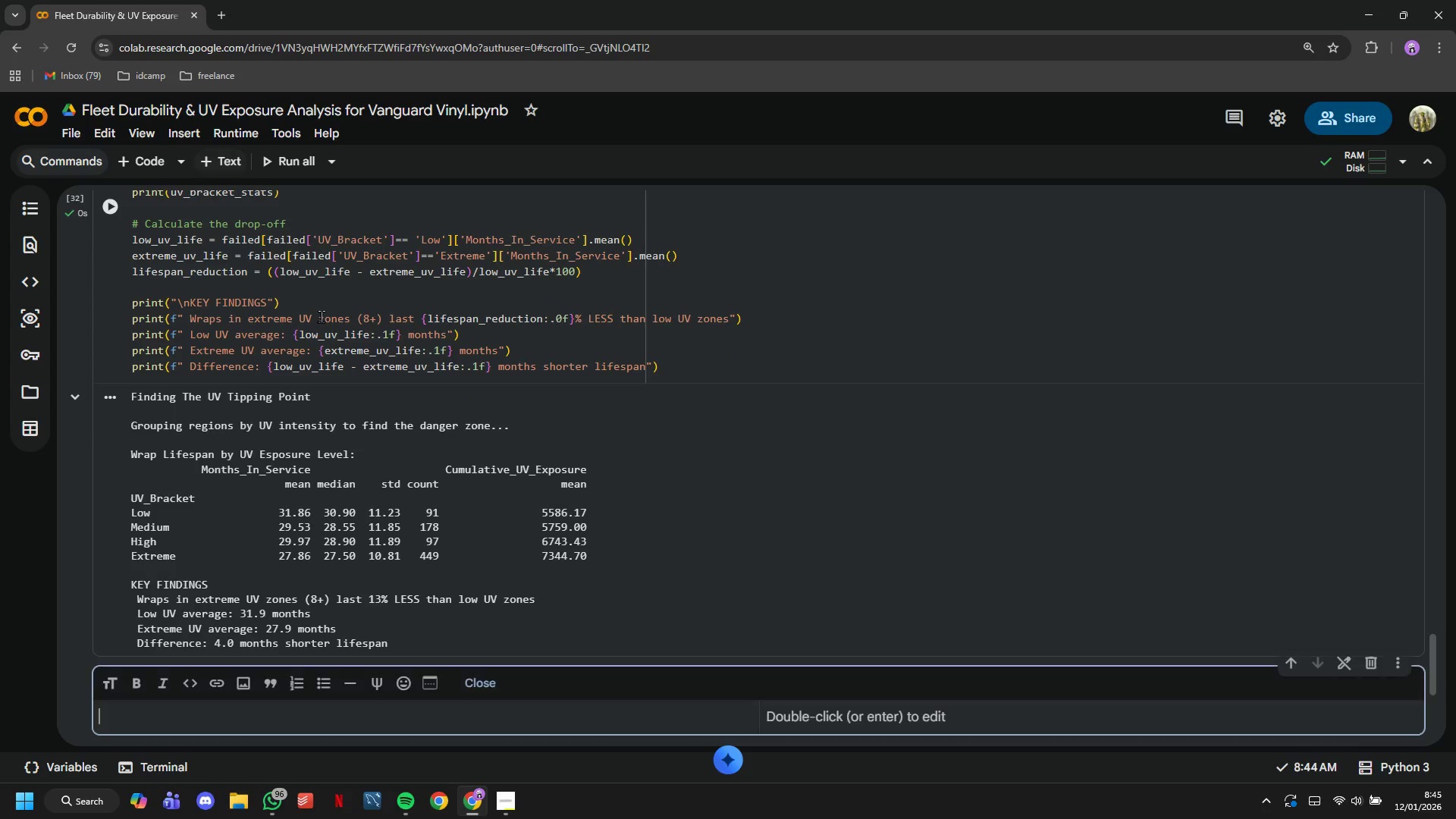 
type(## )
 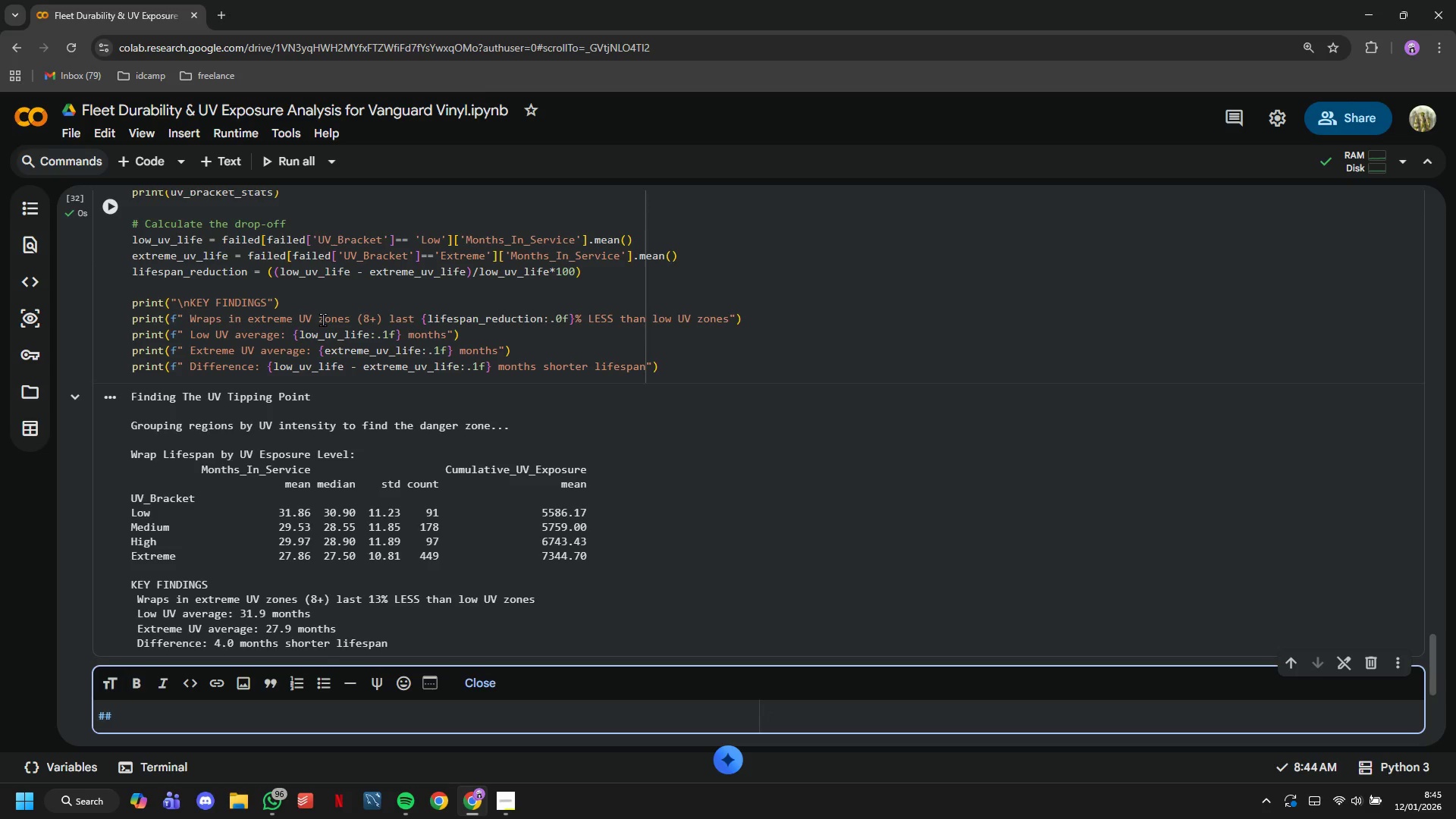 
type(PART 5: FAILURE MODE ANALYSIS)
 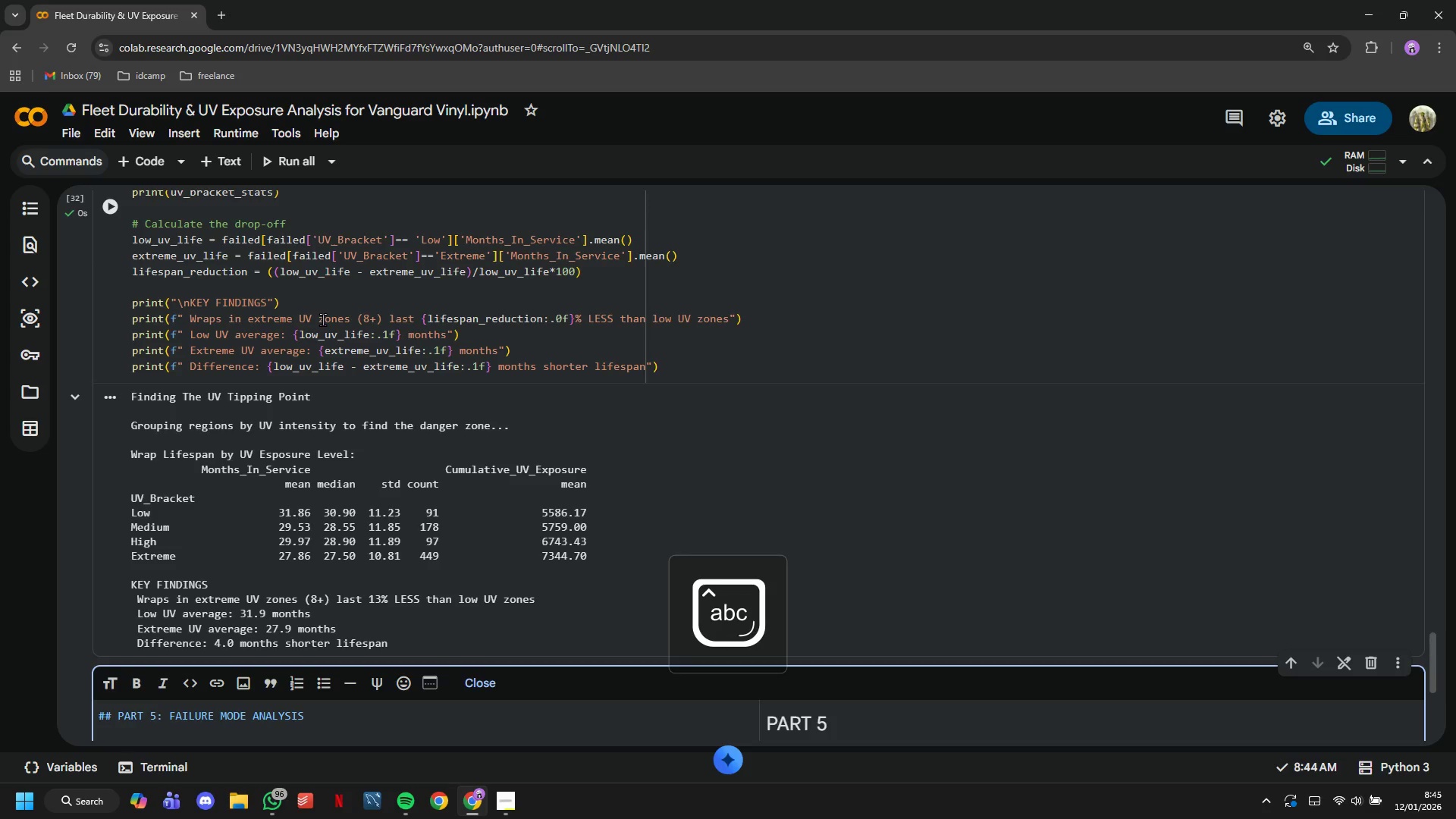 
left_click([166, 157])
 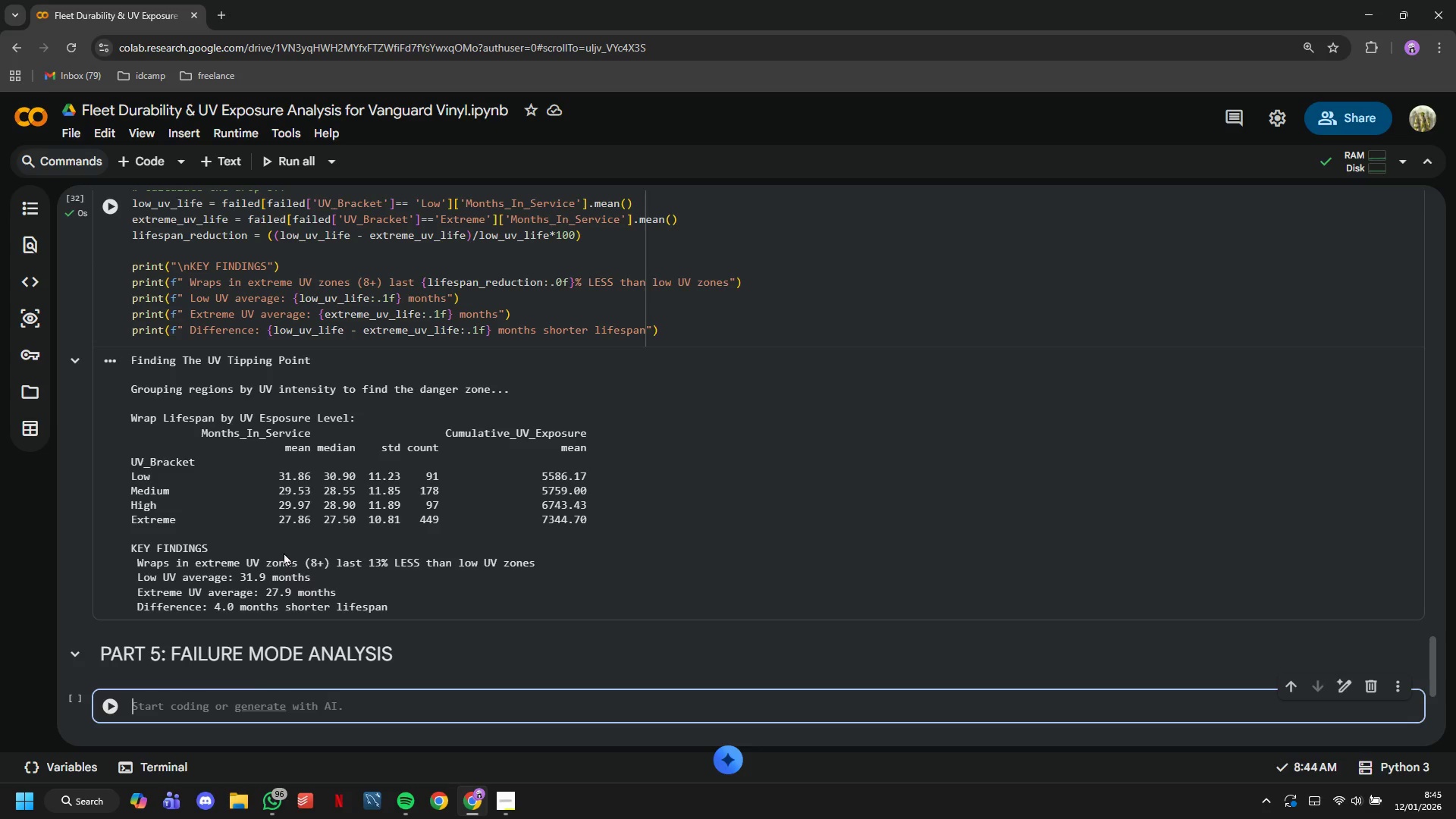 
wait(12.23)
 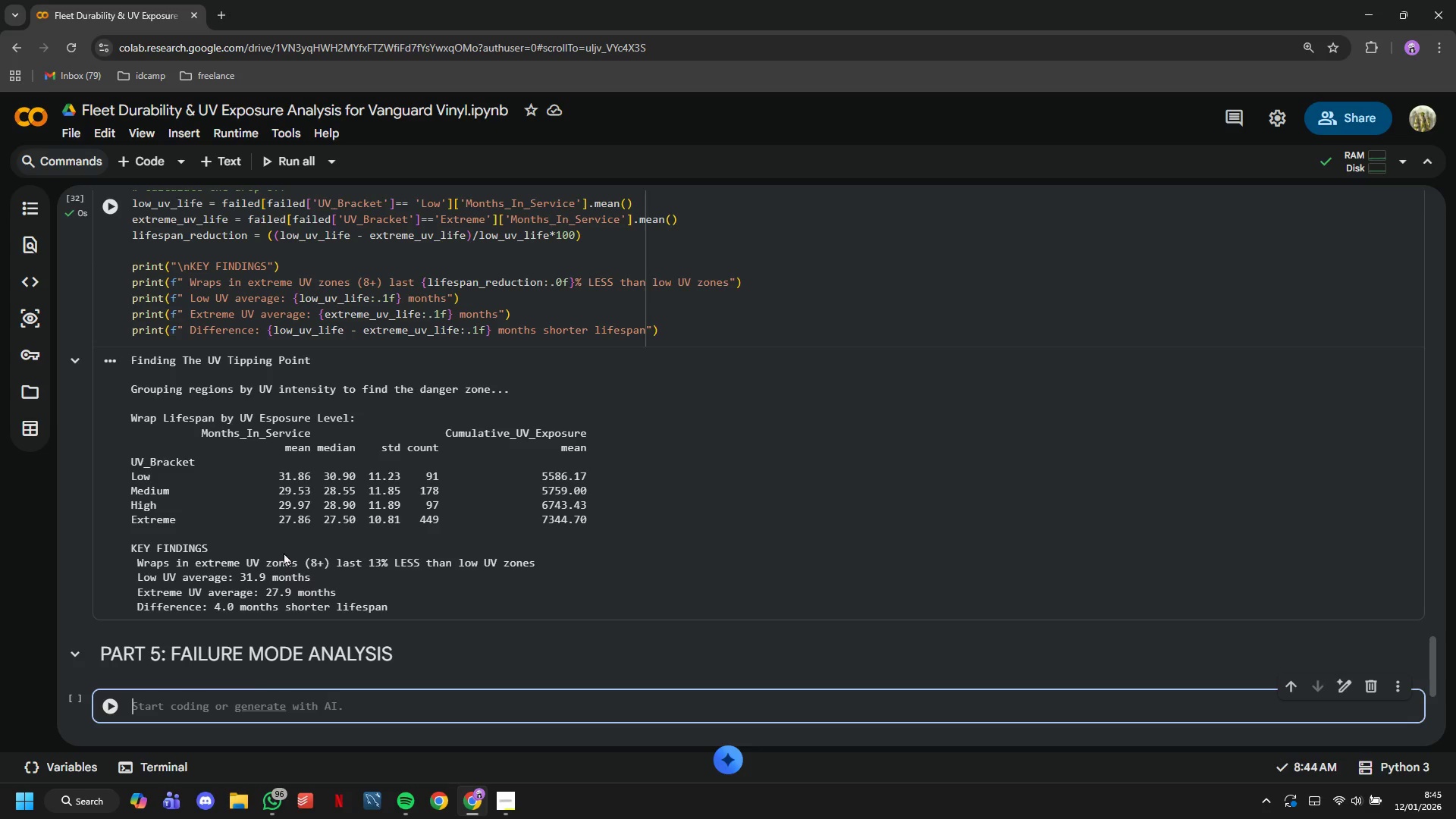 
type(print("Understandun==)
key(Backspace)
key(Backspace)
key(Backspace)
key(Backspace)
type(ing How Wraps Fail)
 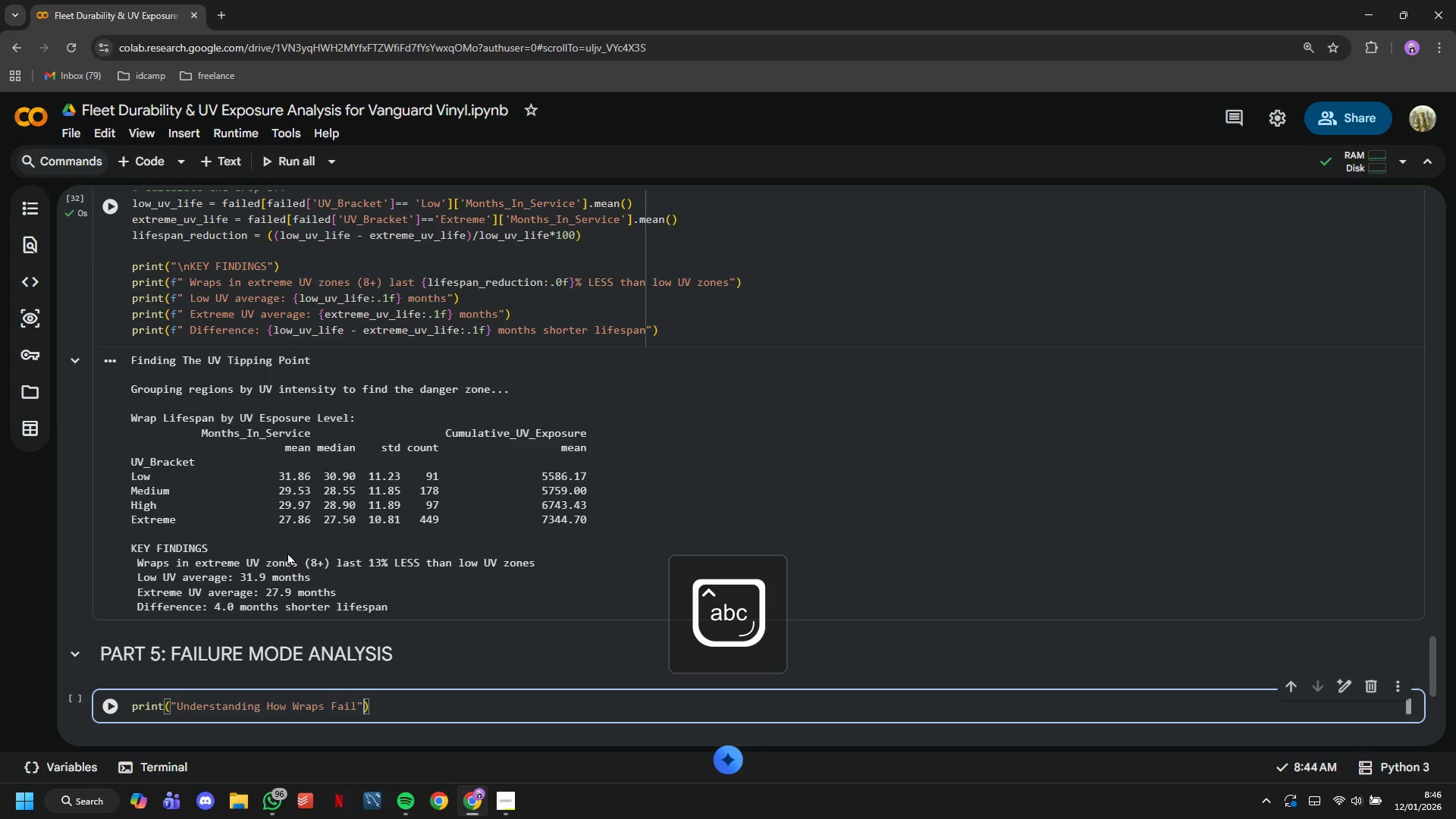 
 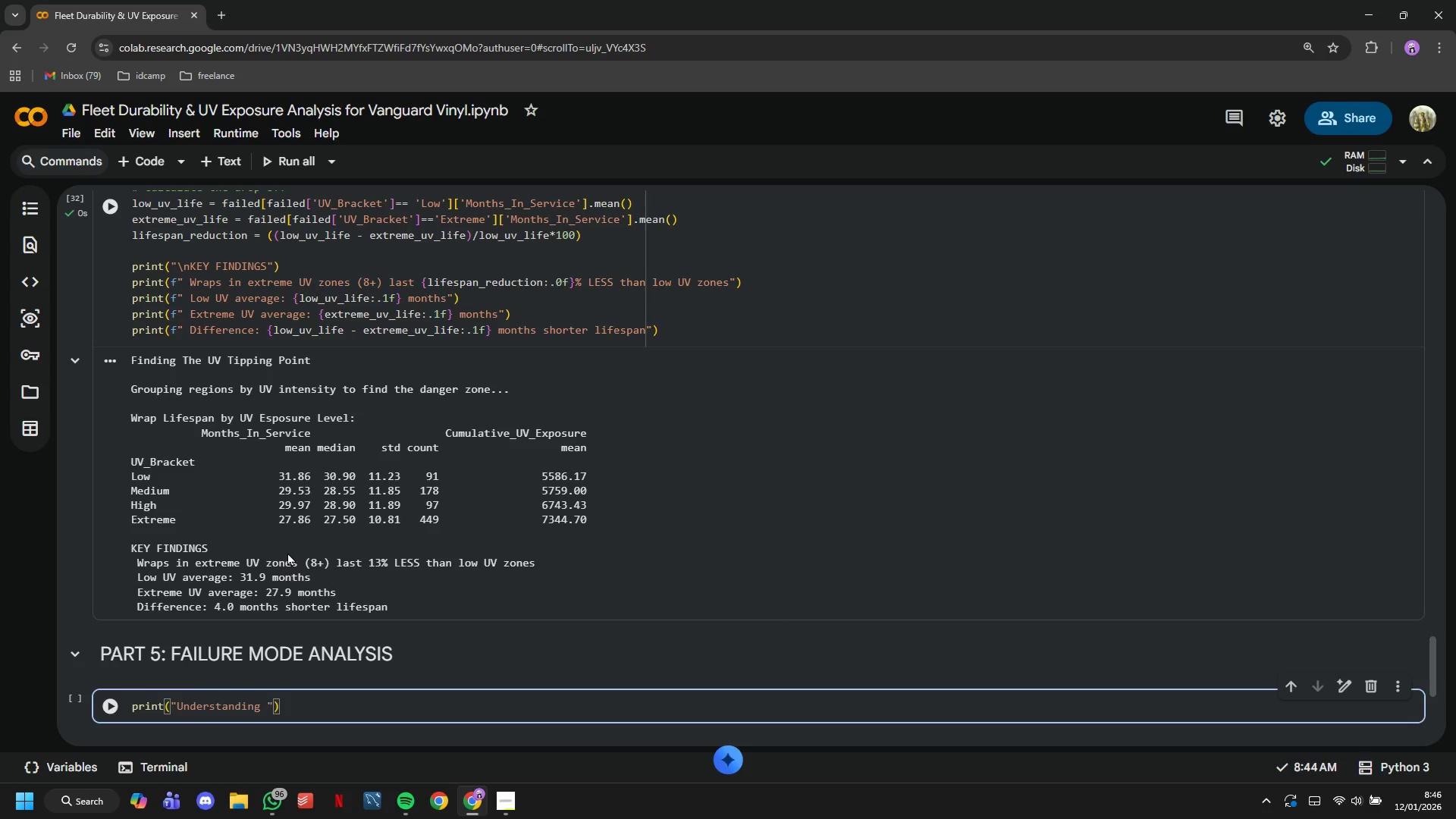 
key(ArrowRight)
 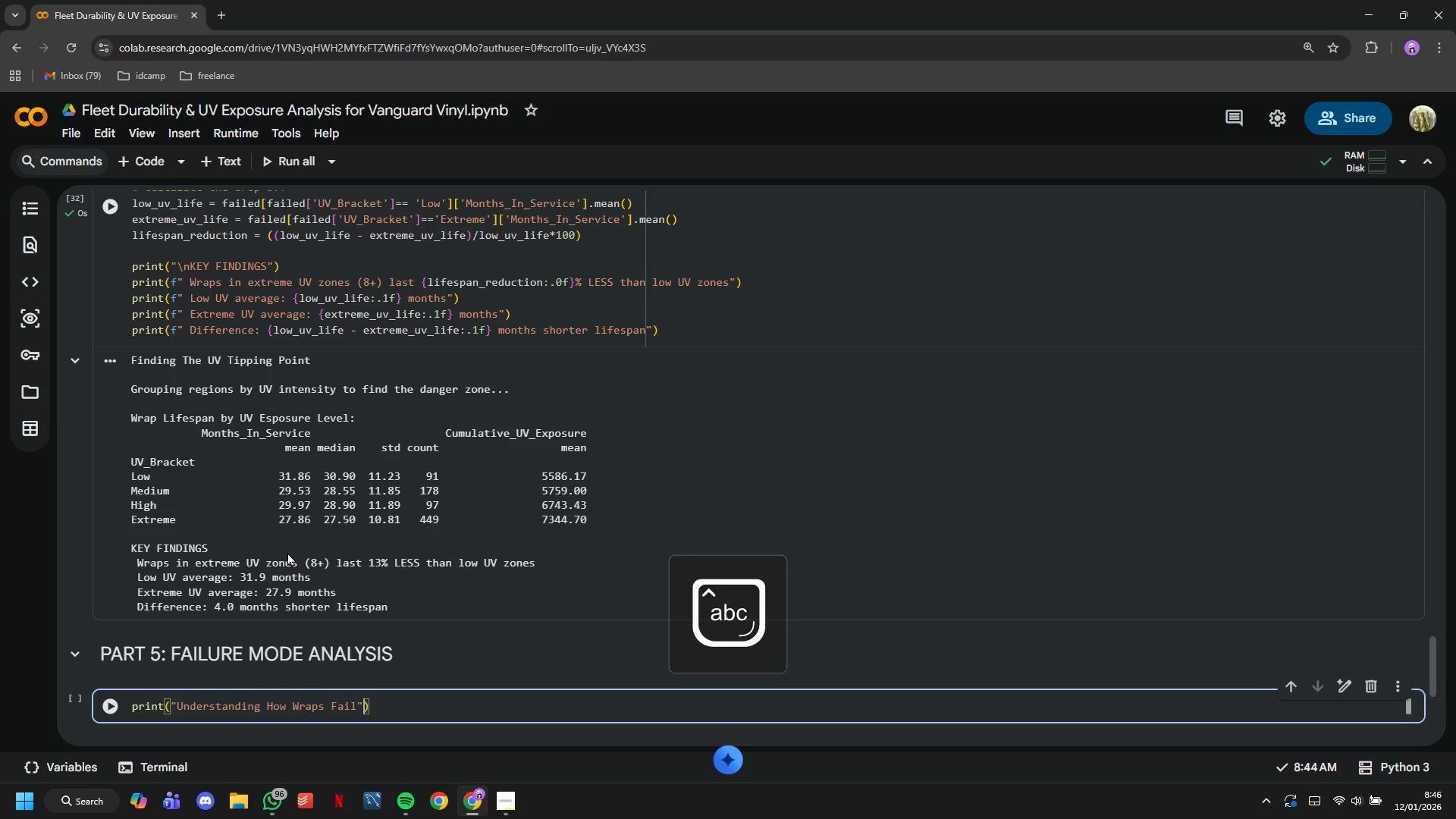 
key(ArrowRight)
 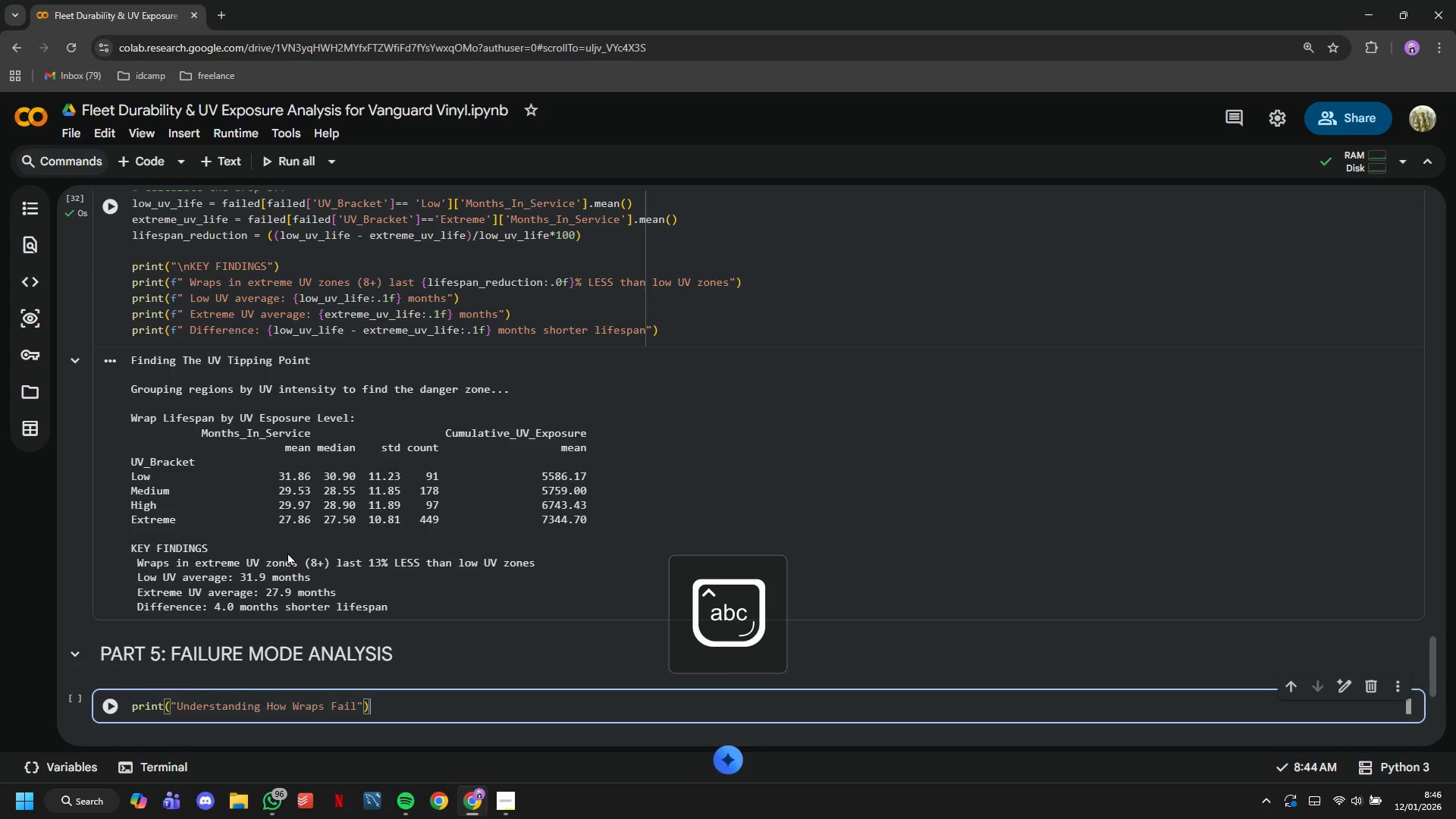 
hold_key(key=ArrowRight, duration=0.34)
 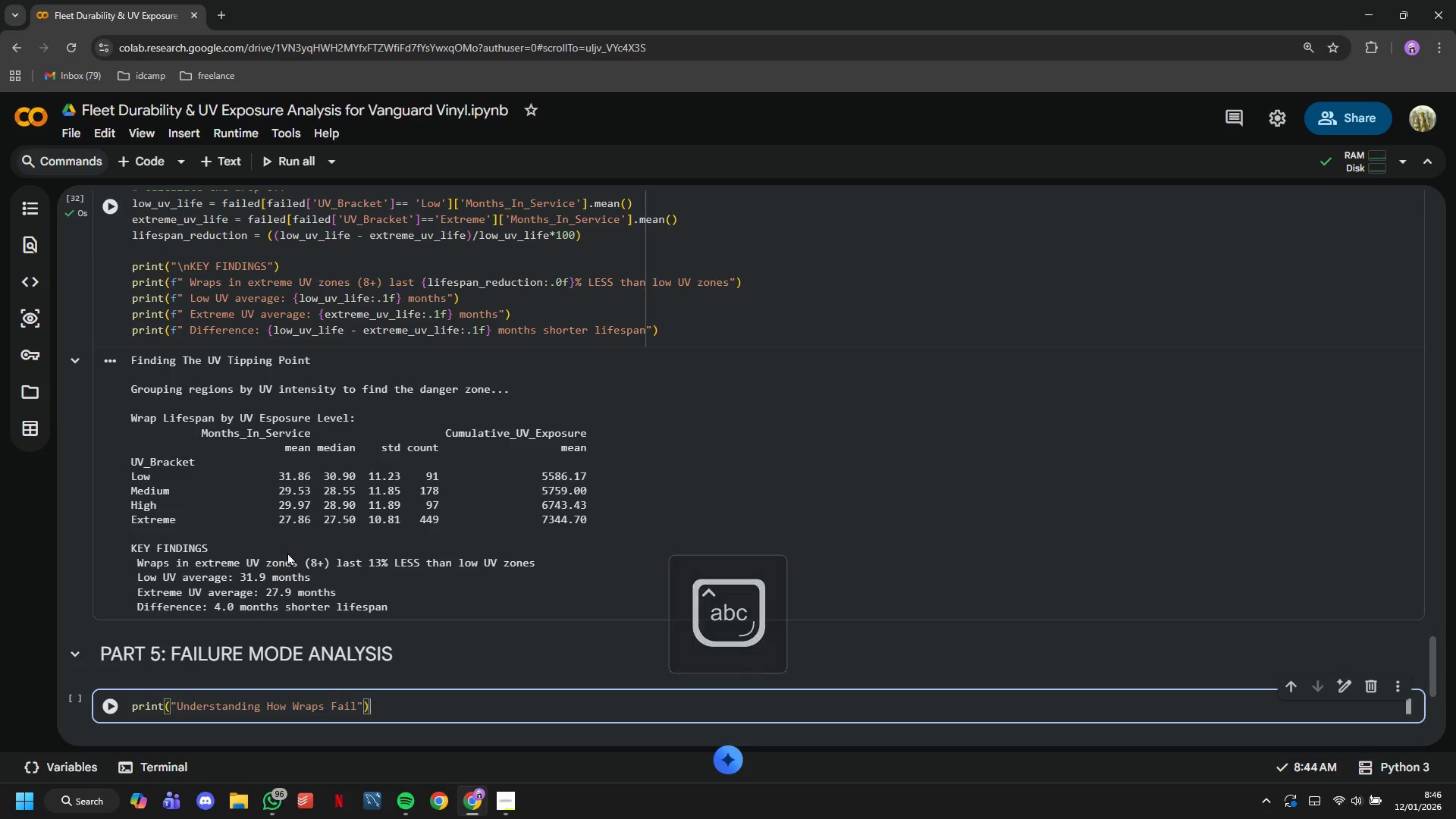 
key(Enter)
 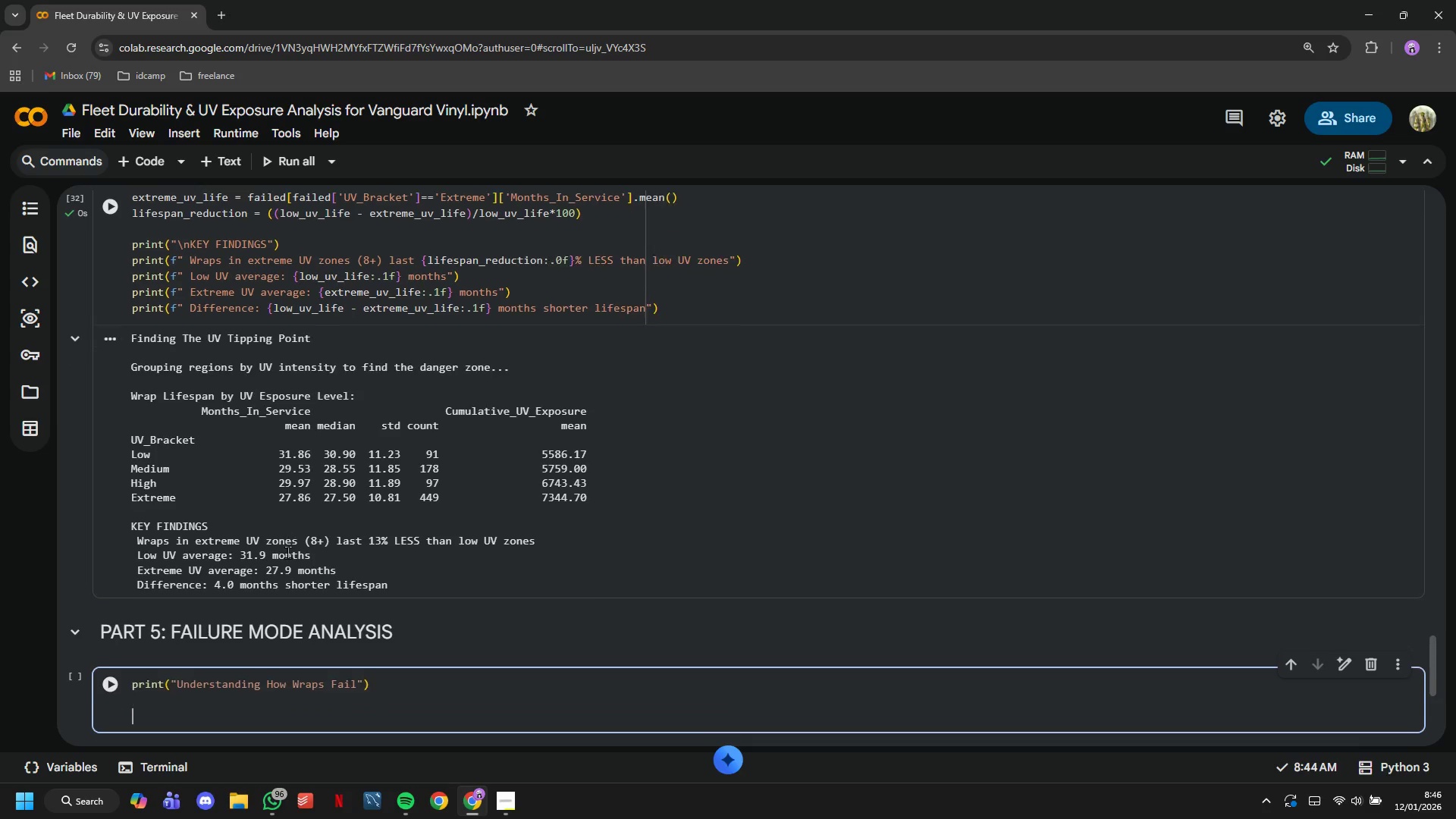 
key(Enter)
 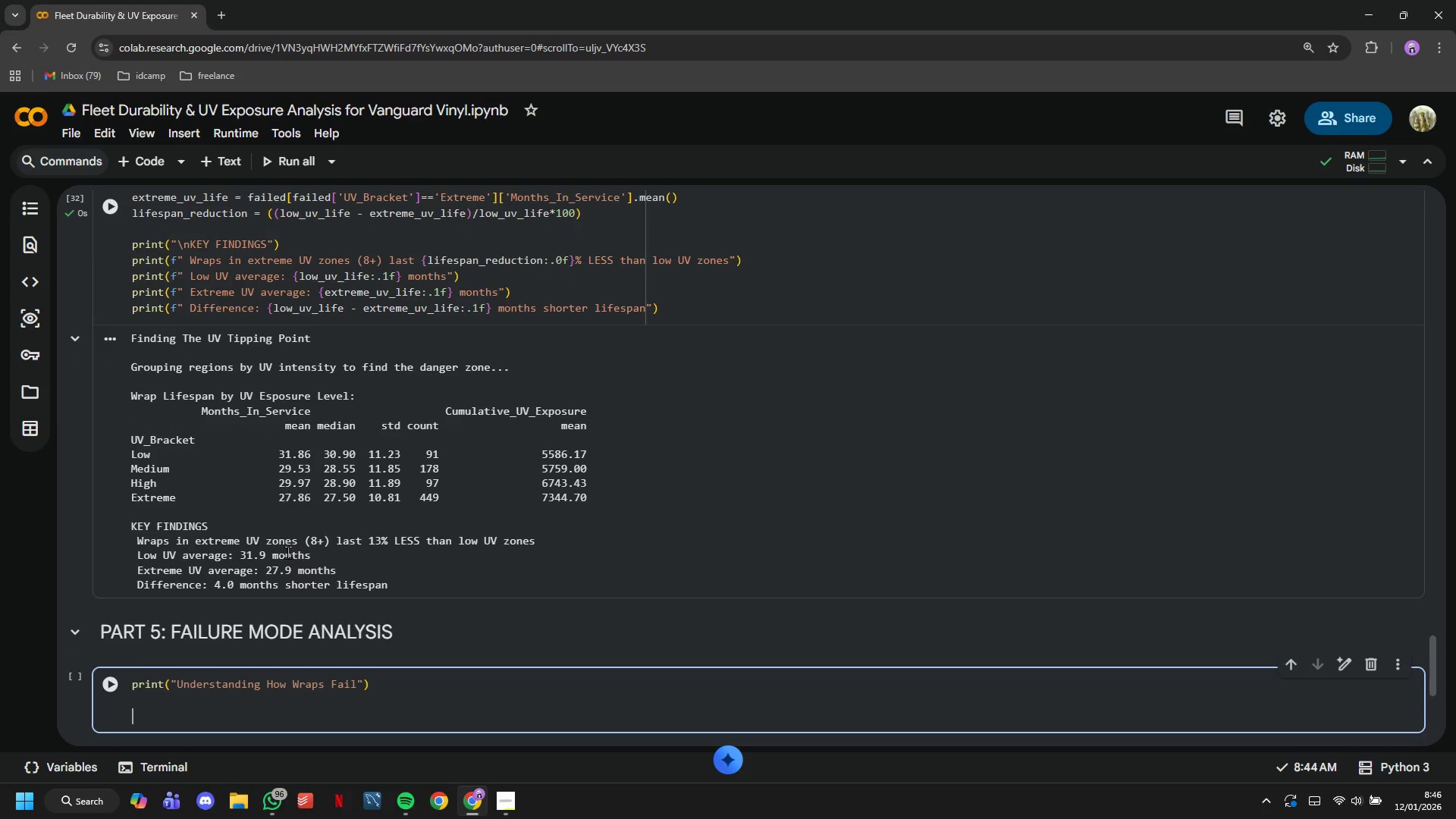 
type(failure_modes = failed.groupby(['Failure)
 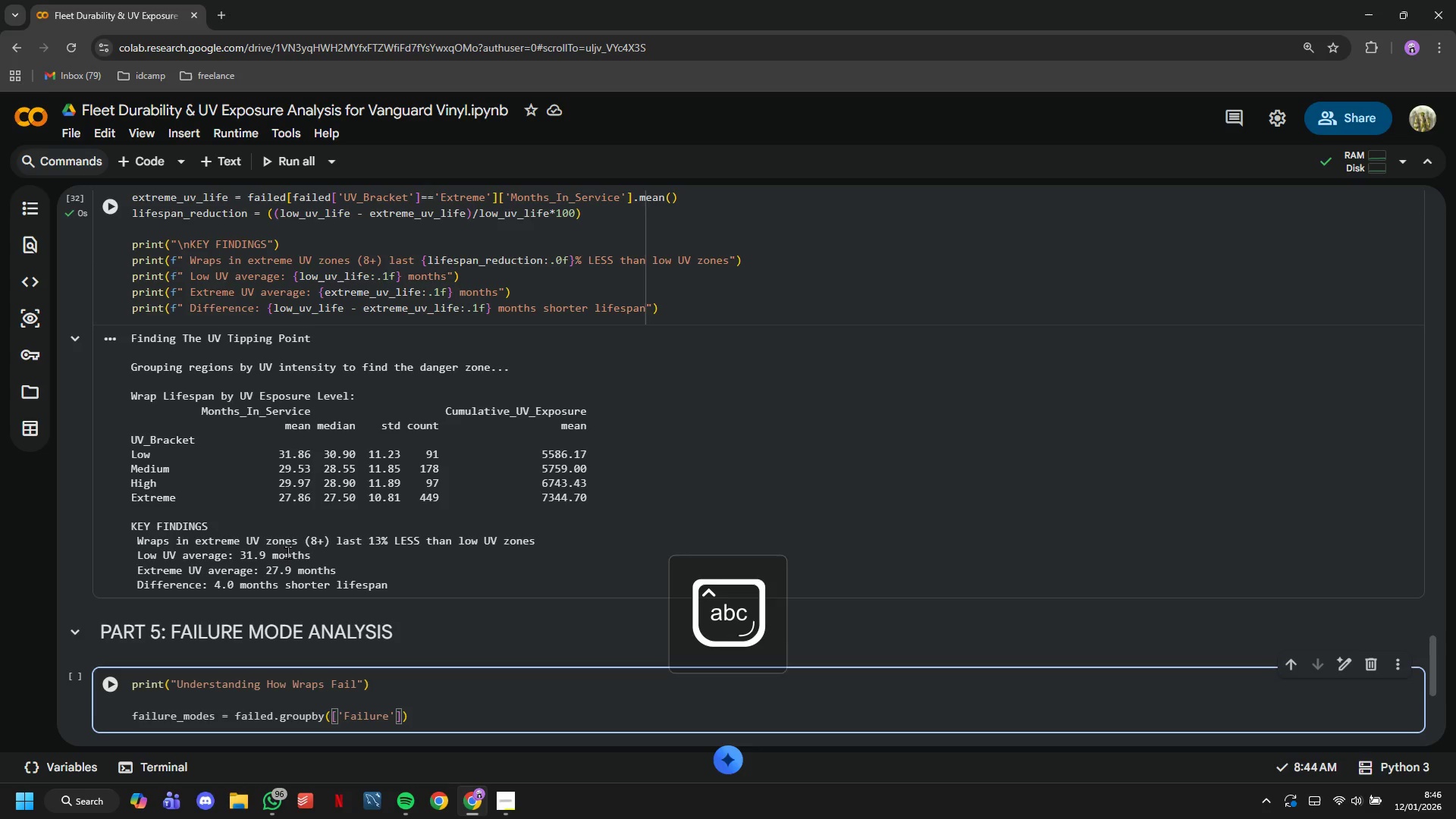 
hold_key(key=ShiftLeft, duration=1.5)
 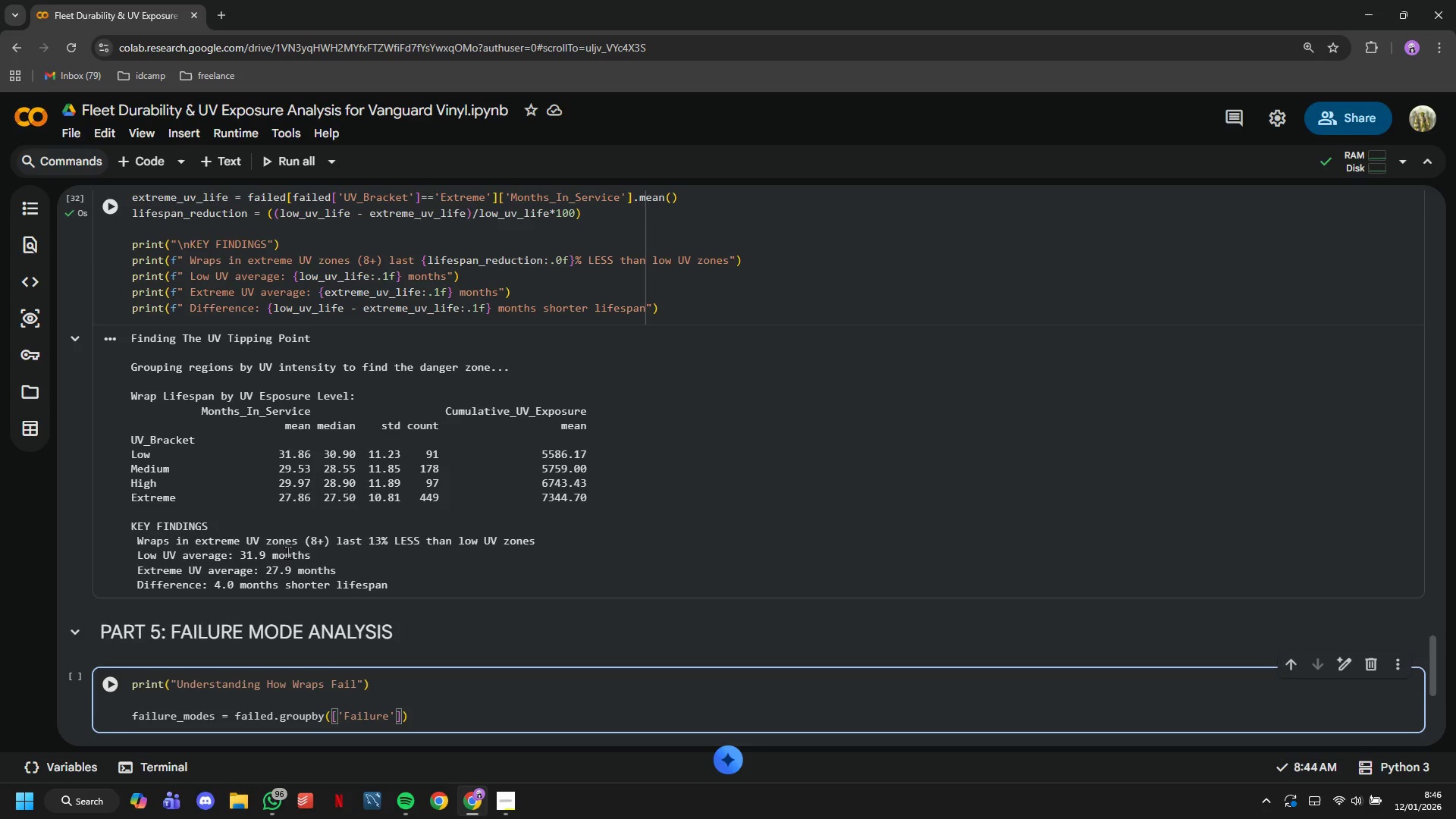 
hold_key(key=ShiftLeft, duration=1.5)
 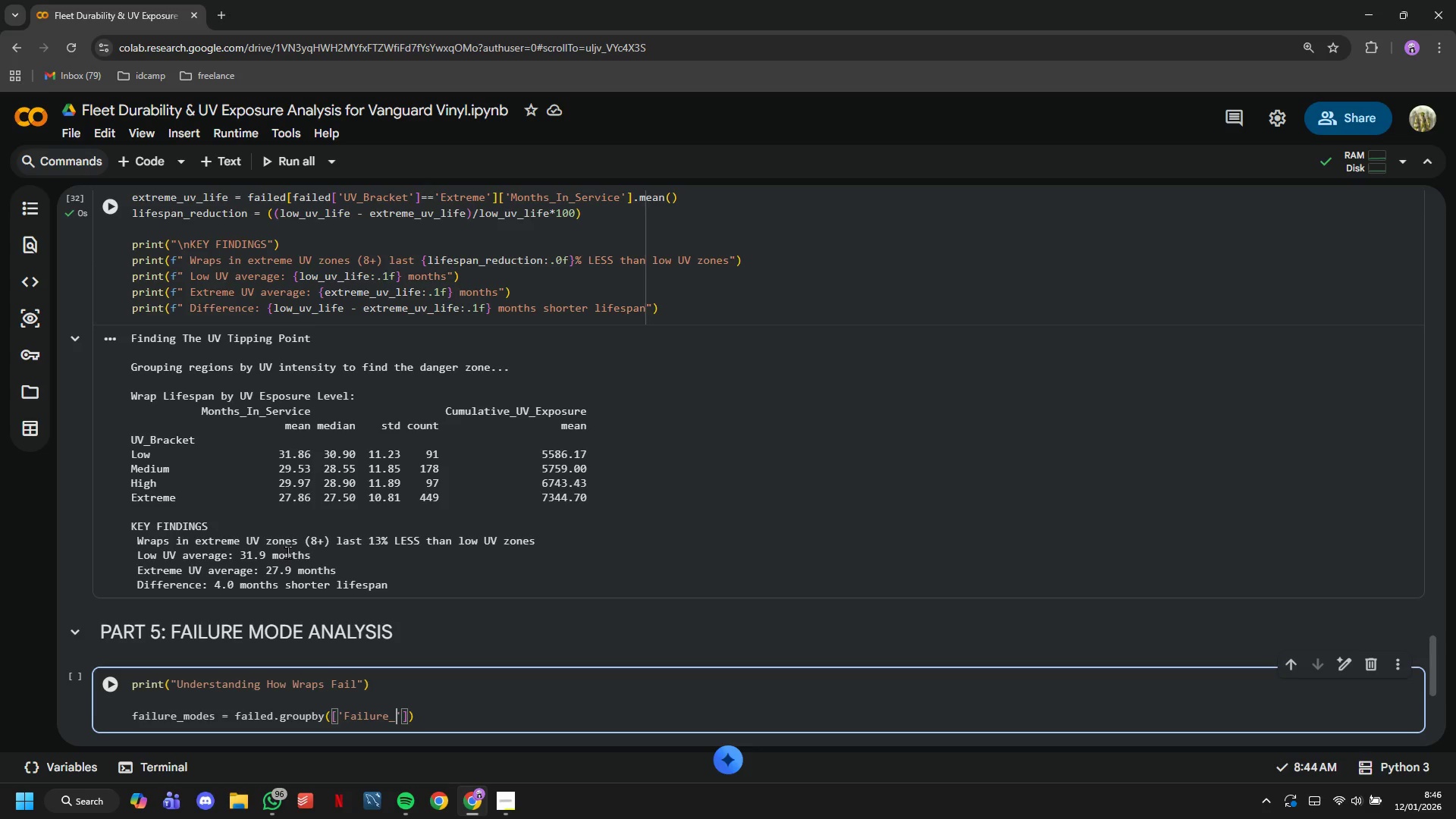 
type(_Mide)
key(Backspace)
key(Backspace)
key(Backspace)
type(ode)
 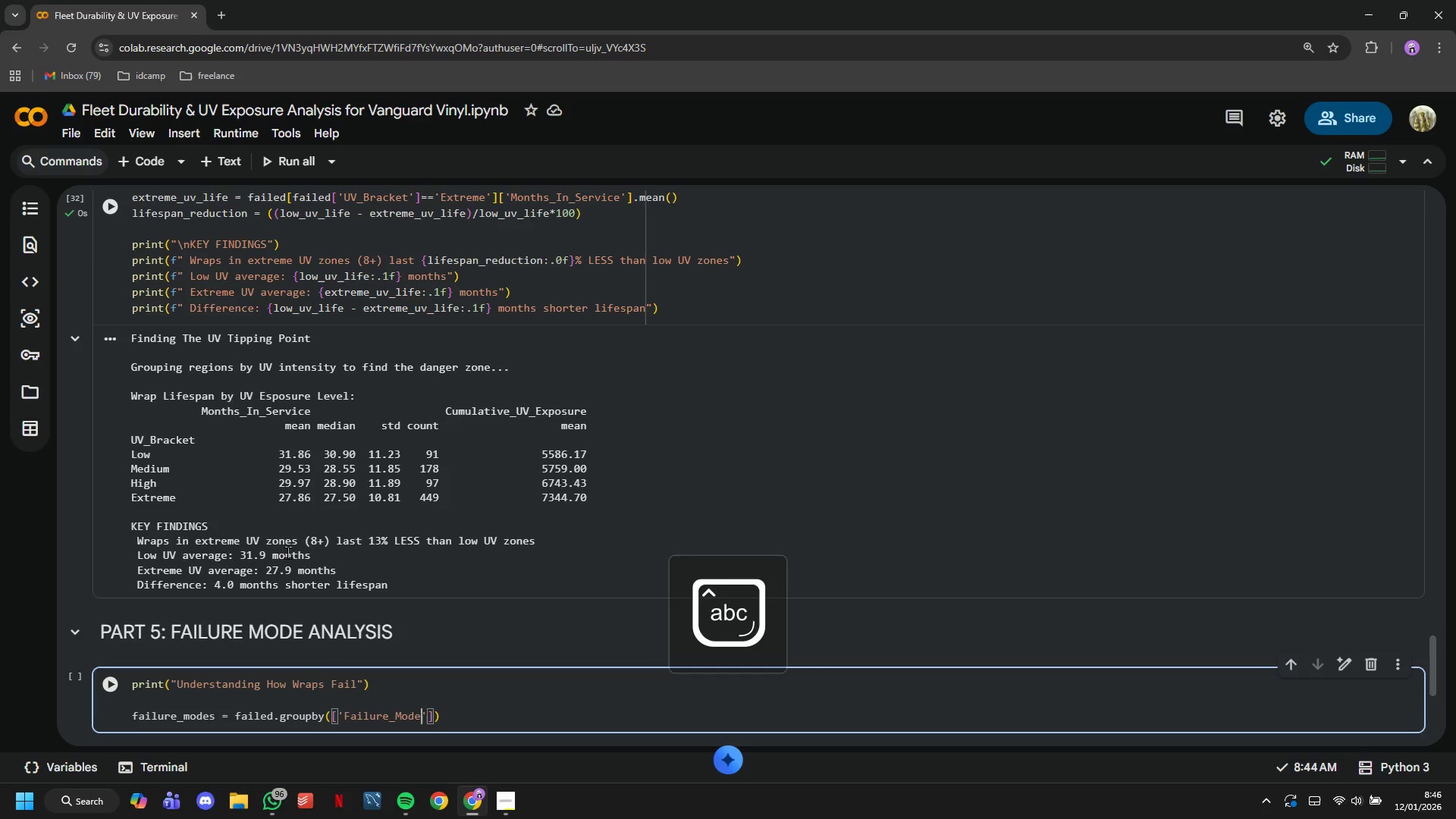 
key(ArrowRight)
 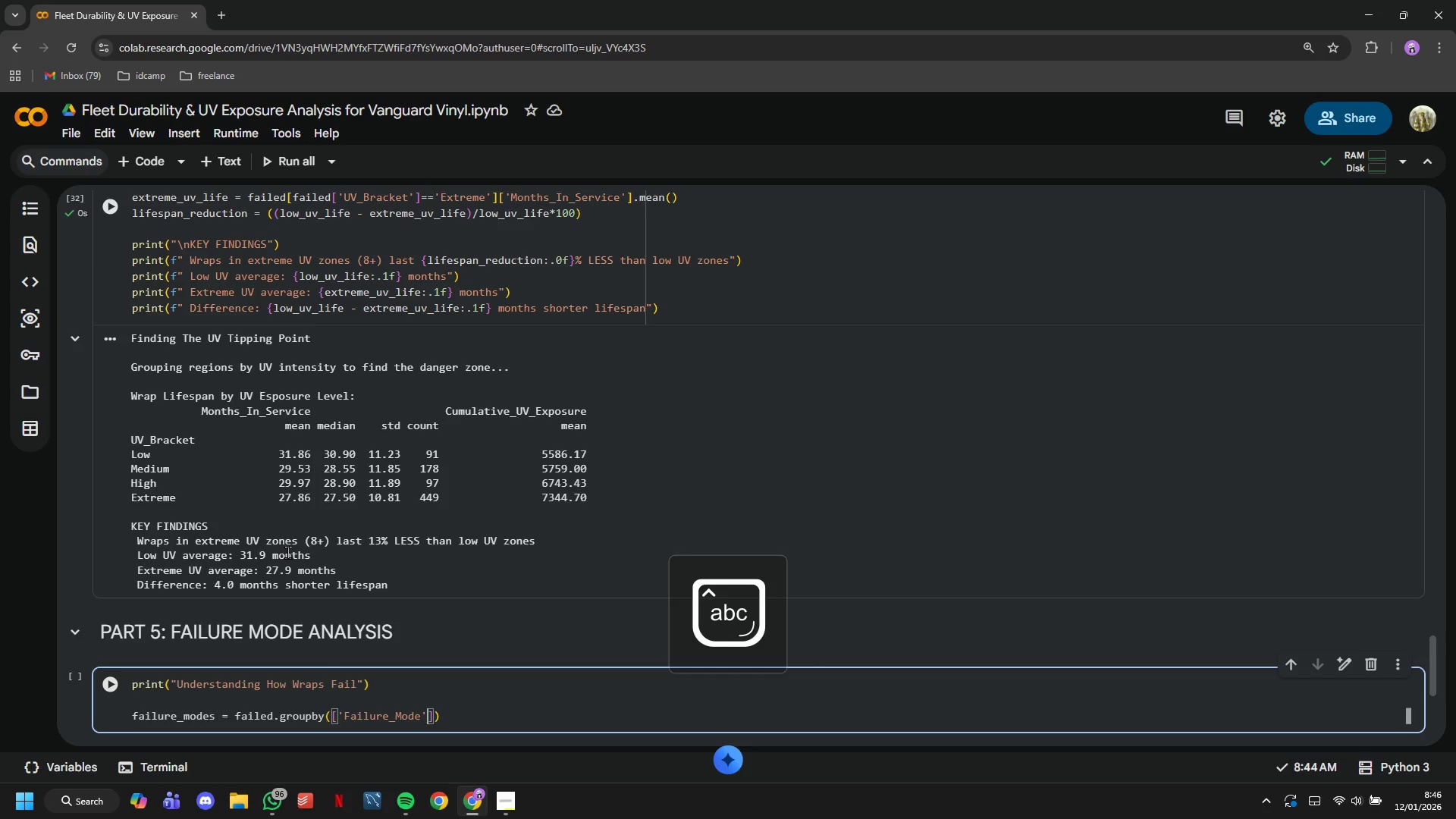 
key(ArrowRight)
 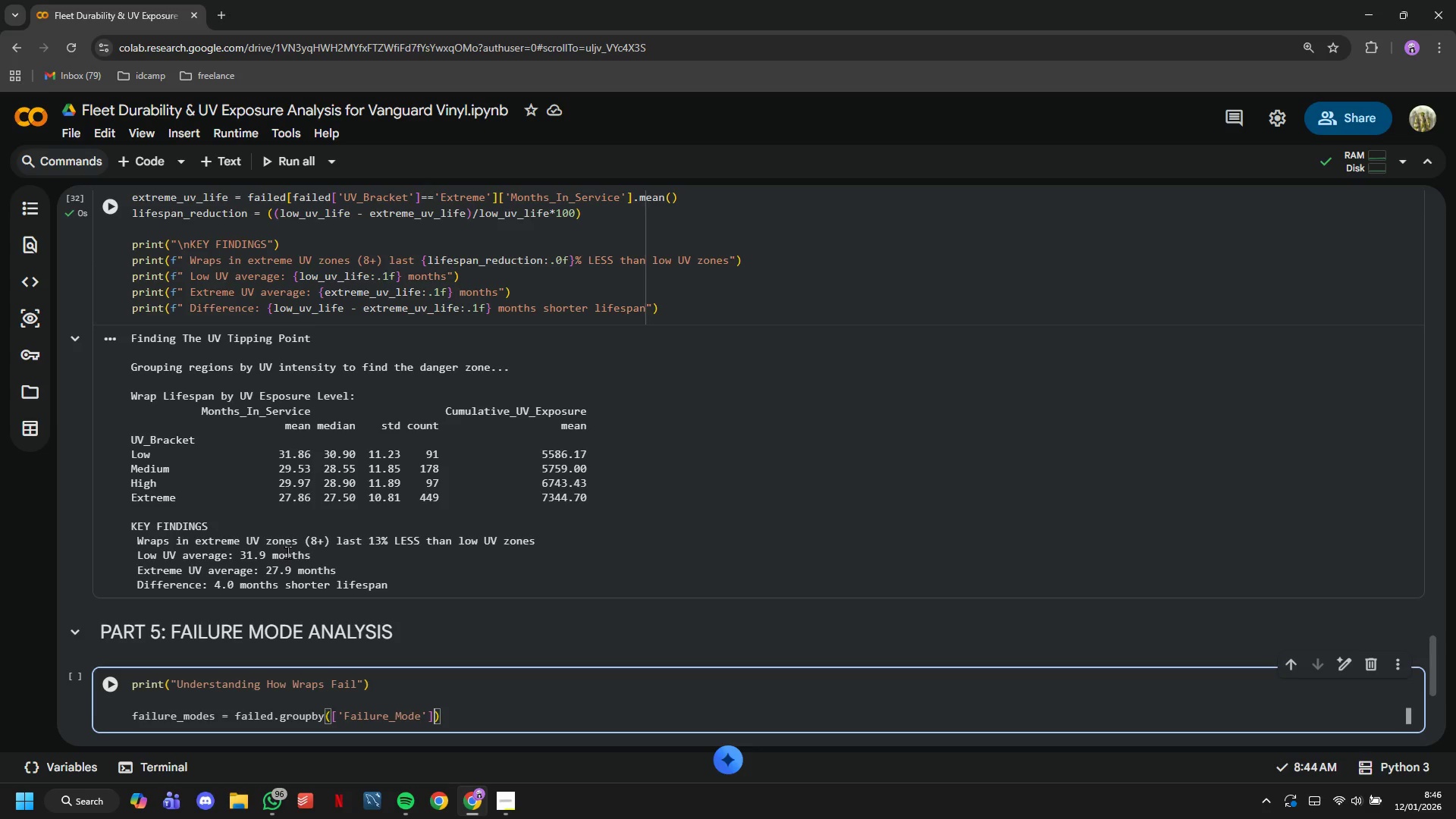 
wait(6.91)
 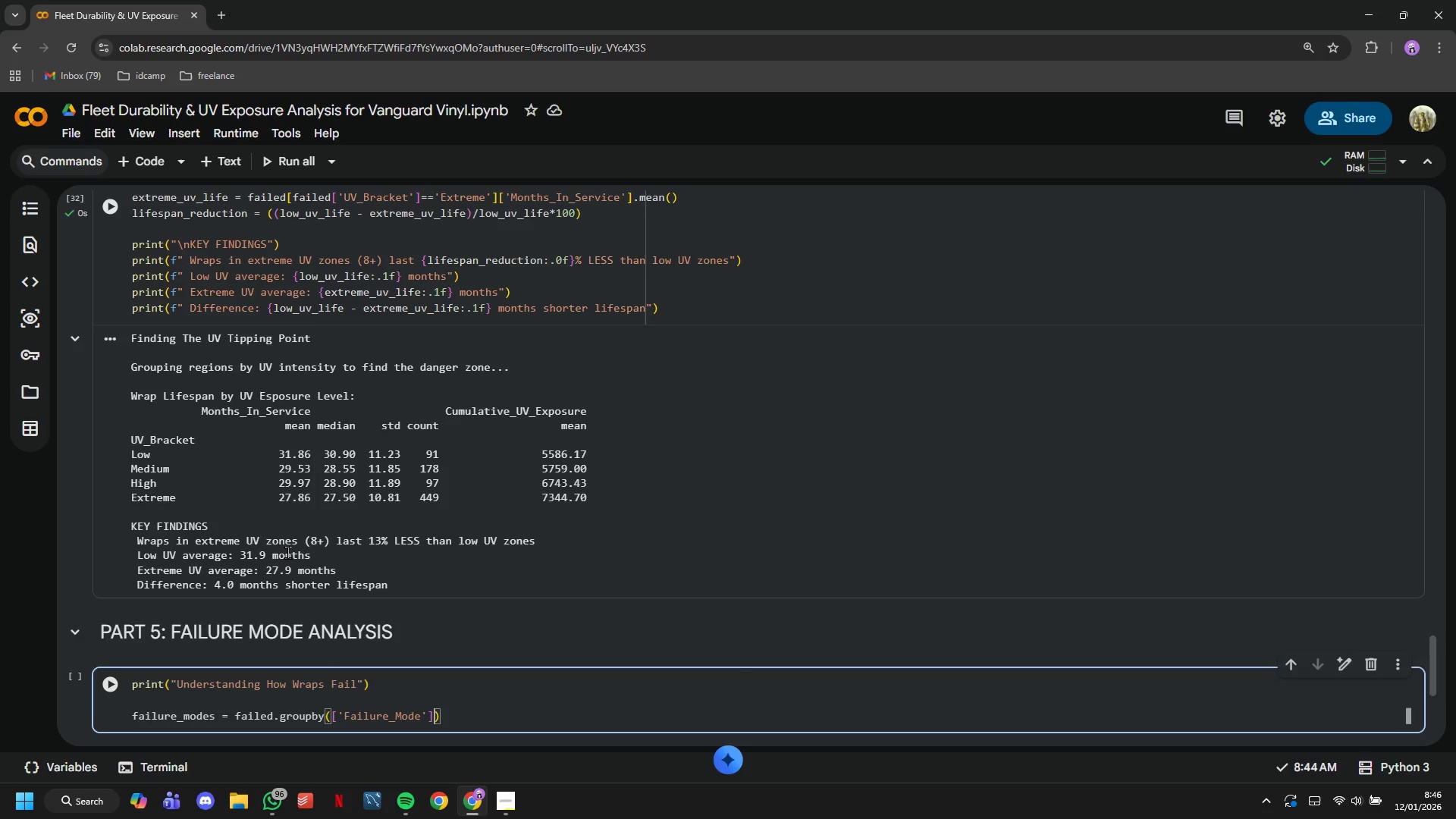 
key(ArrowLeft)
 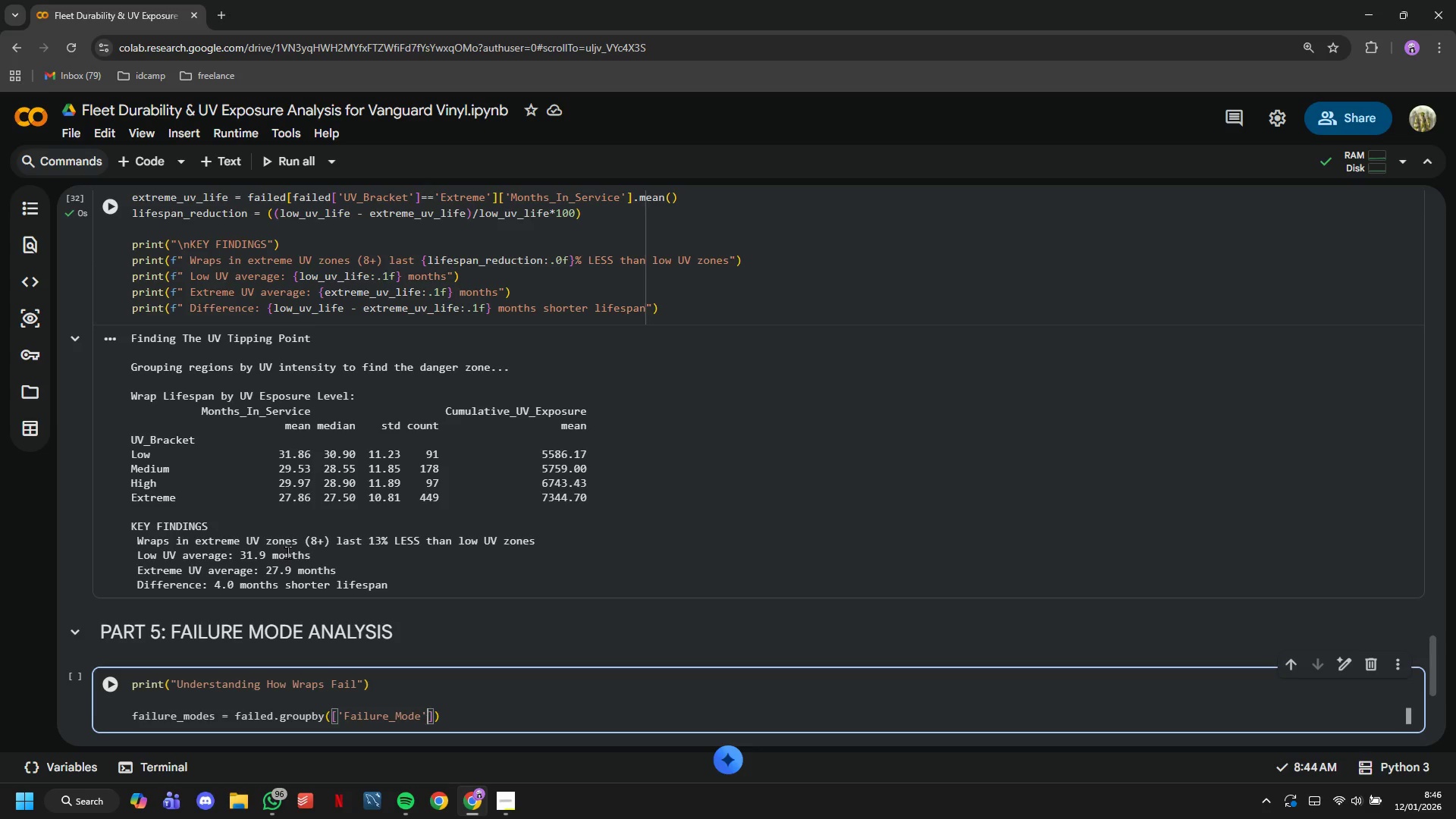 
type(,'Material_Category)
 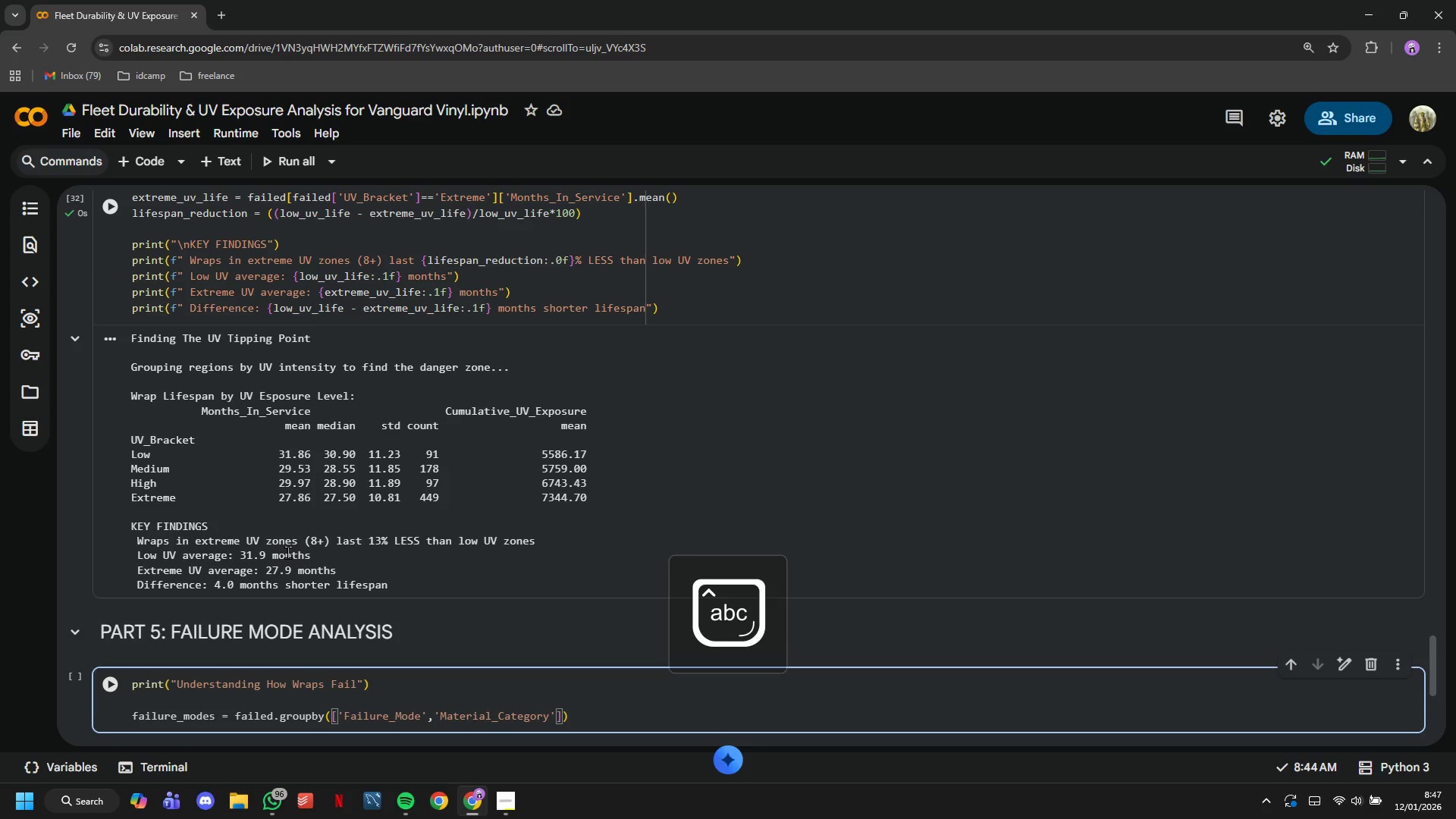 
key(ArrowRight)
 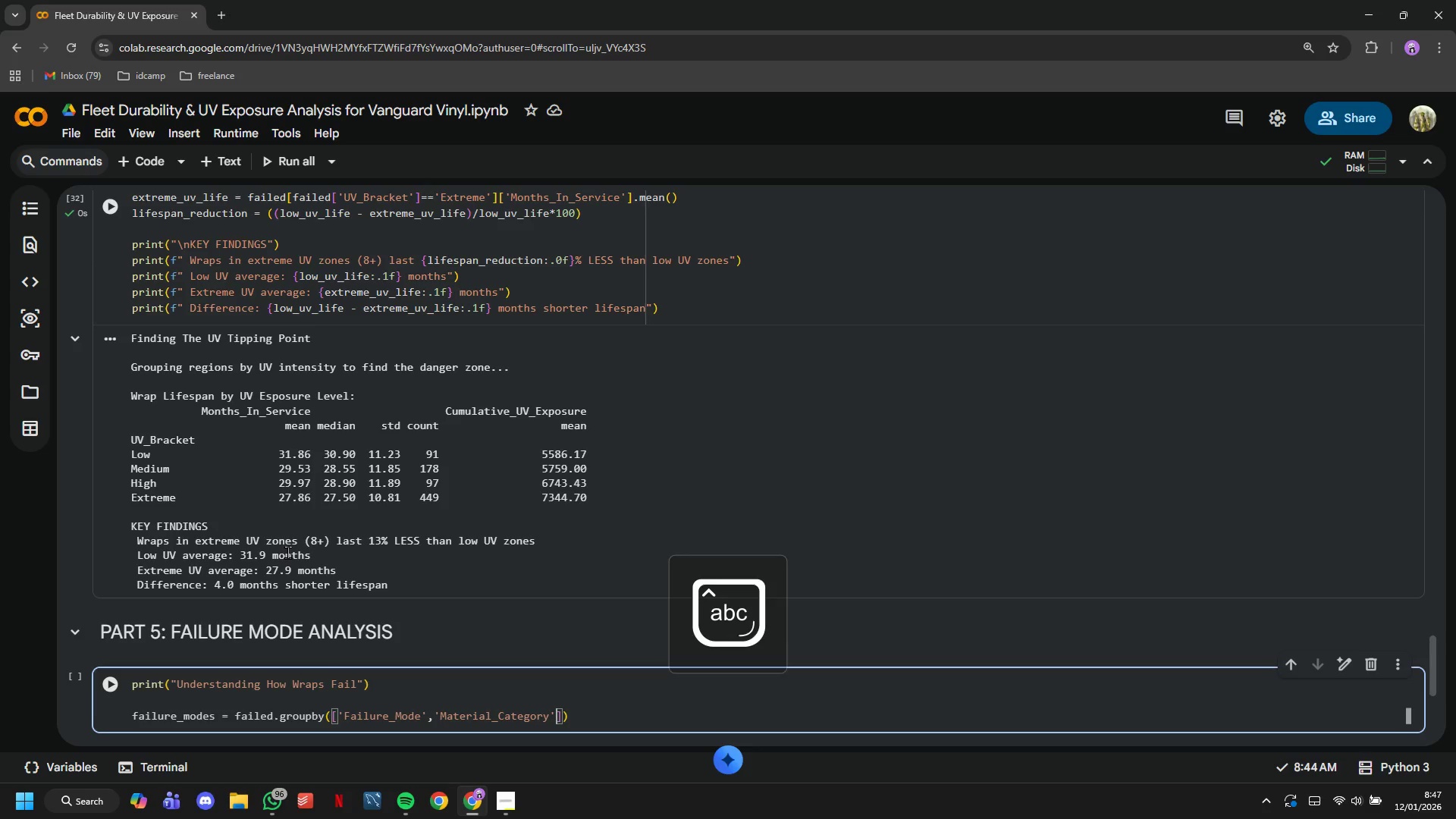 
key(ArrowRight)
 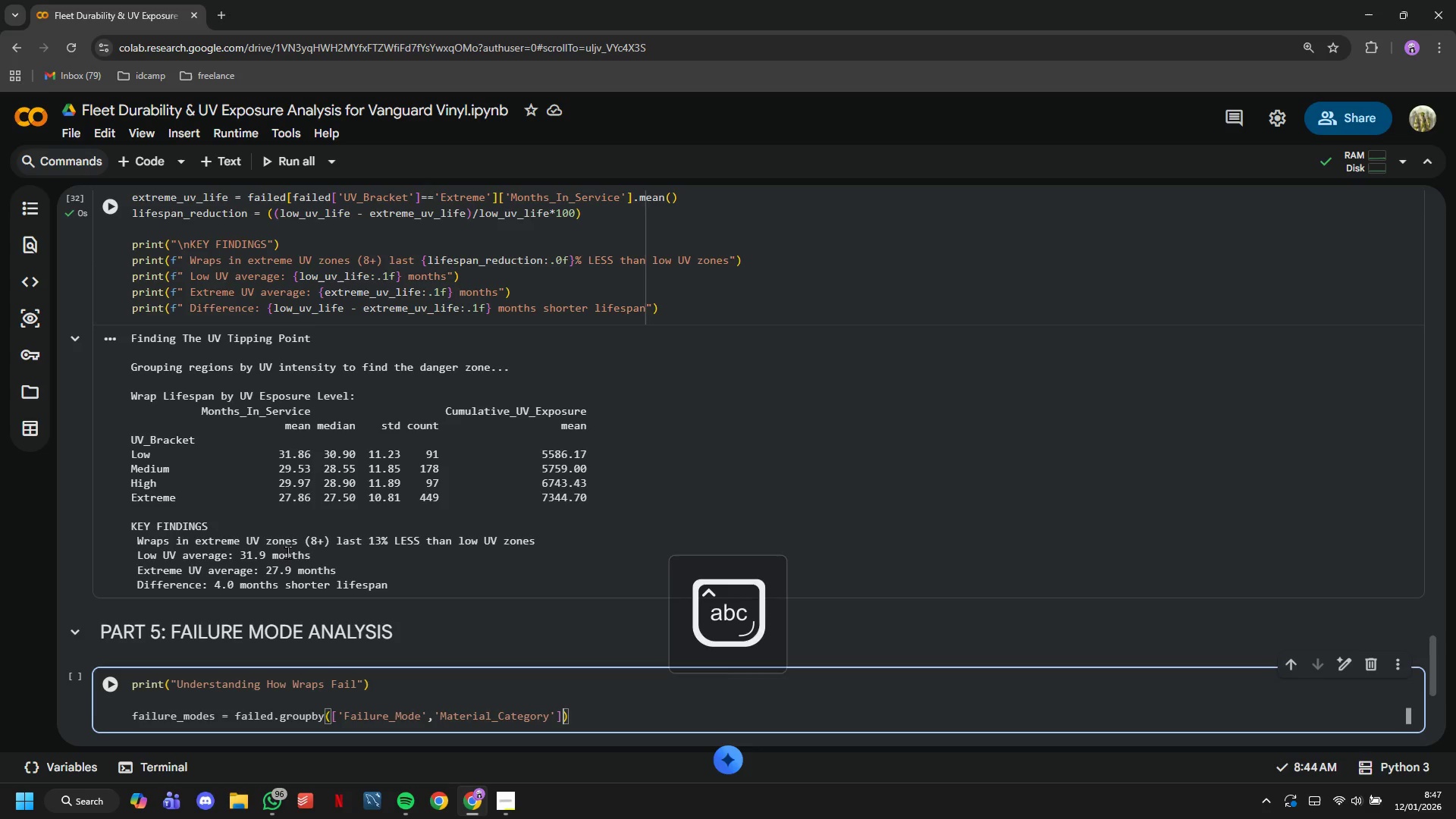 
key(ArrowRight)
 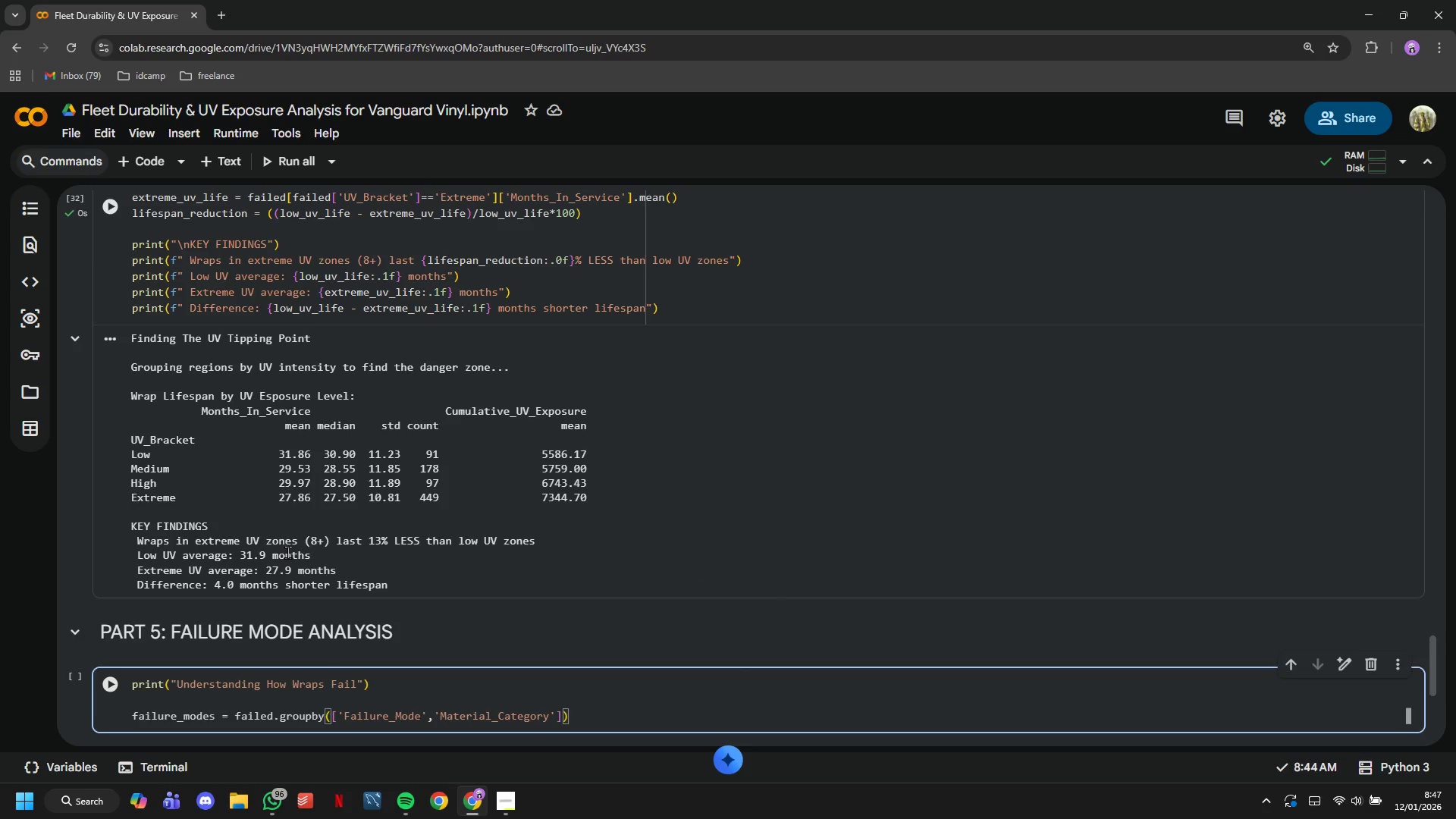 
type(.size(.unstacl)
key(Backspace)
type(k(fill_value=0)
 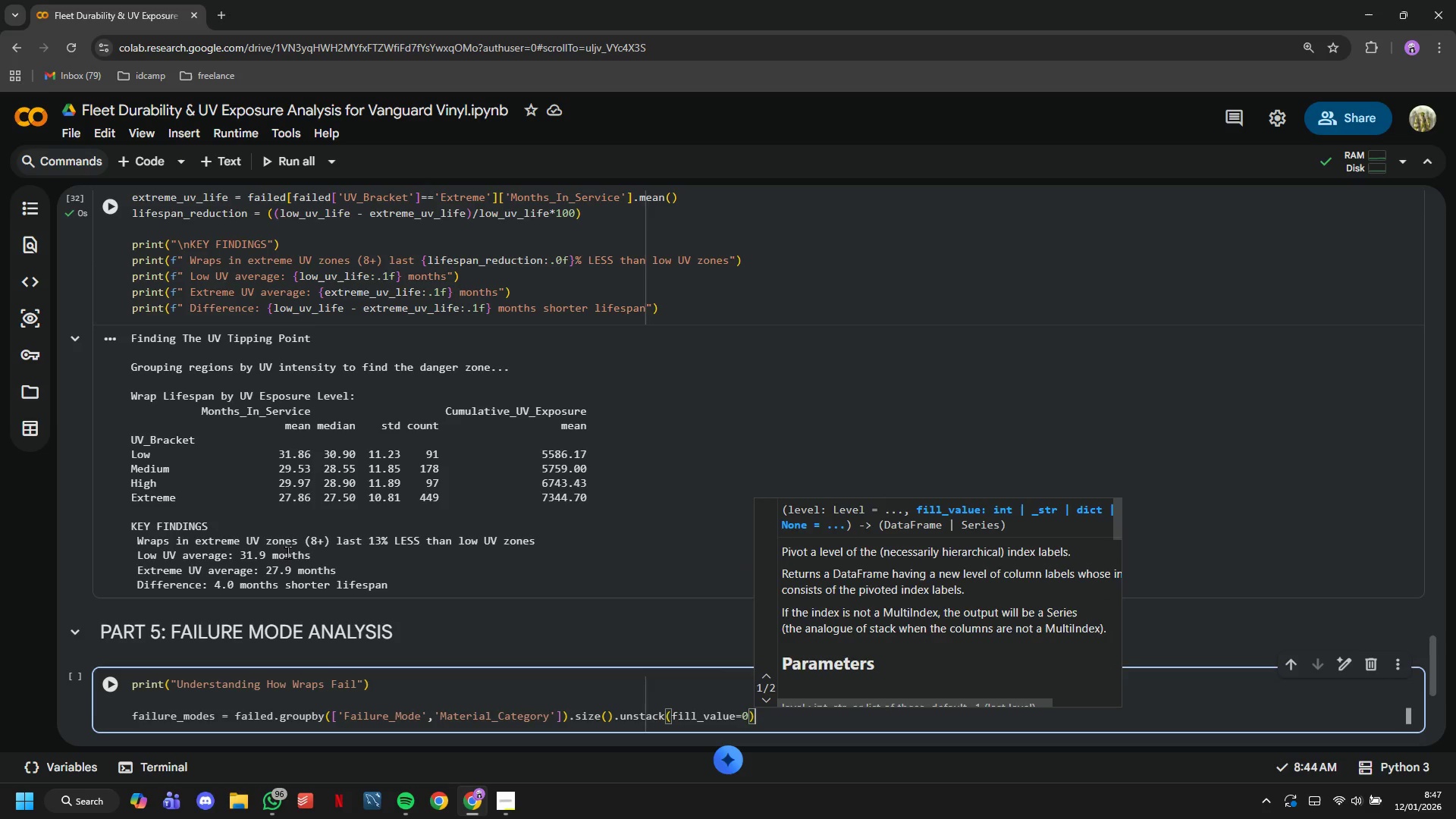 
 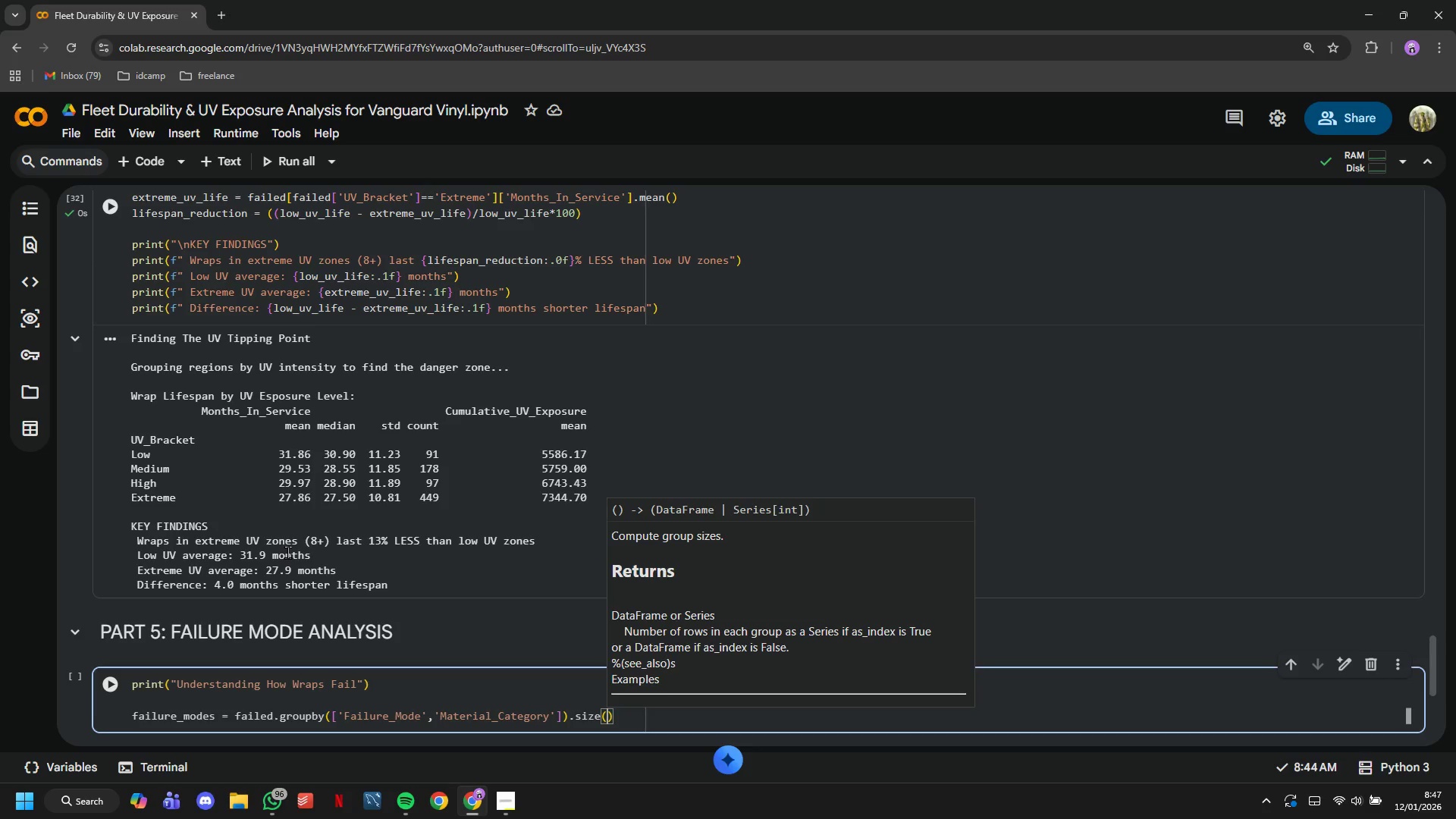 
hold_key(key=ArrowRight, duration=0.31)
 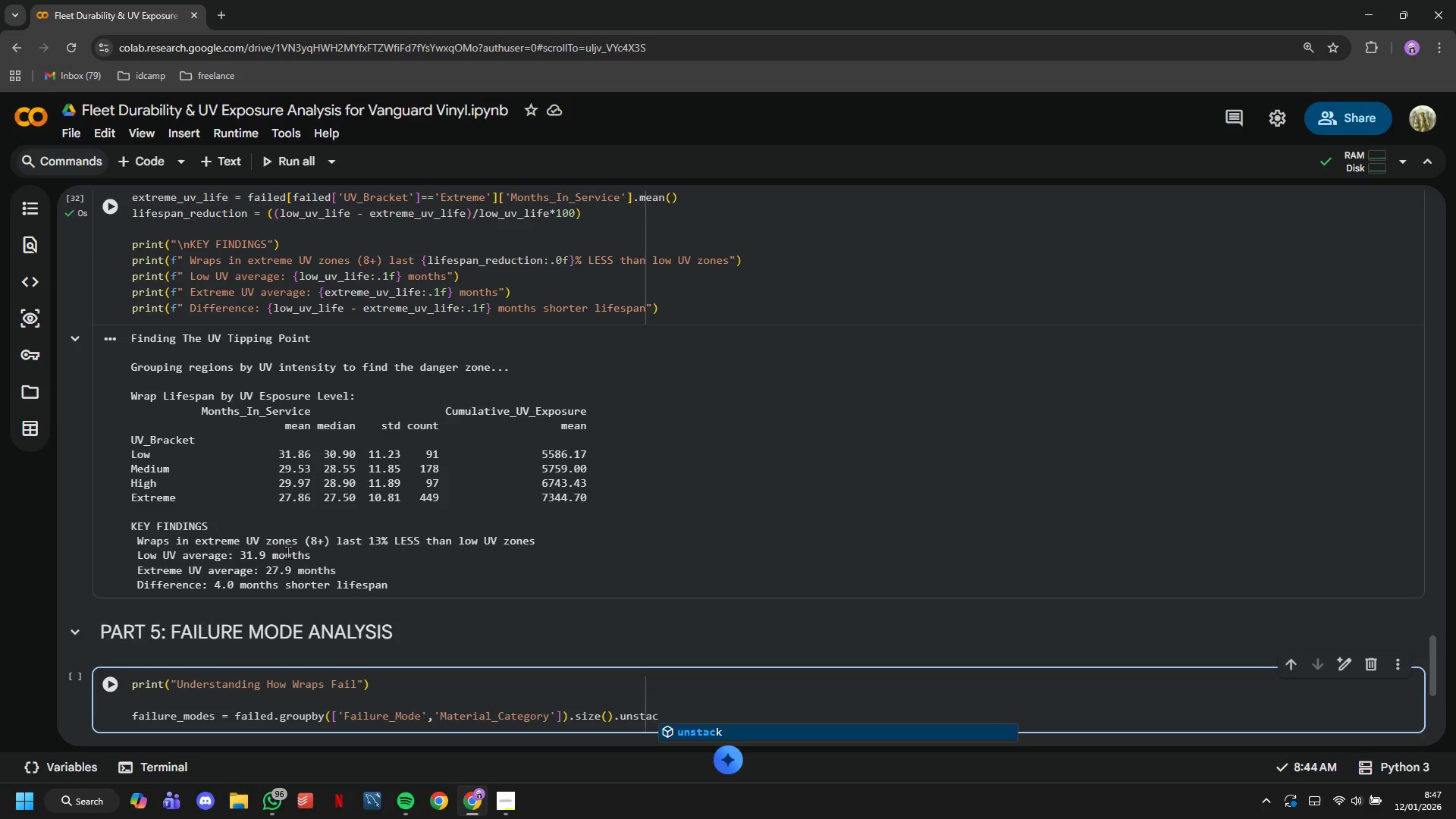 
key(ArrowRight)
 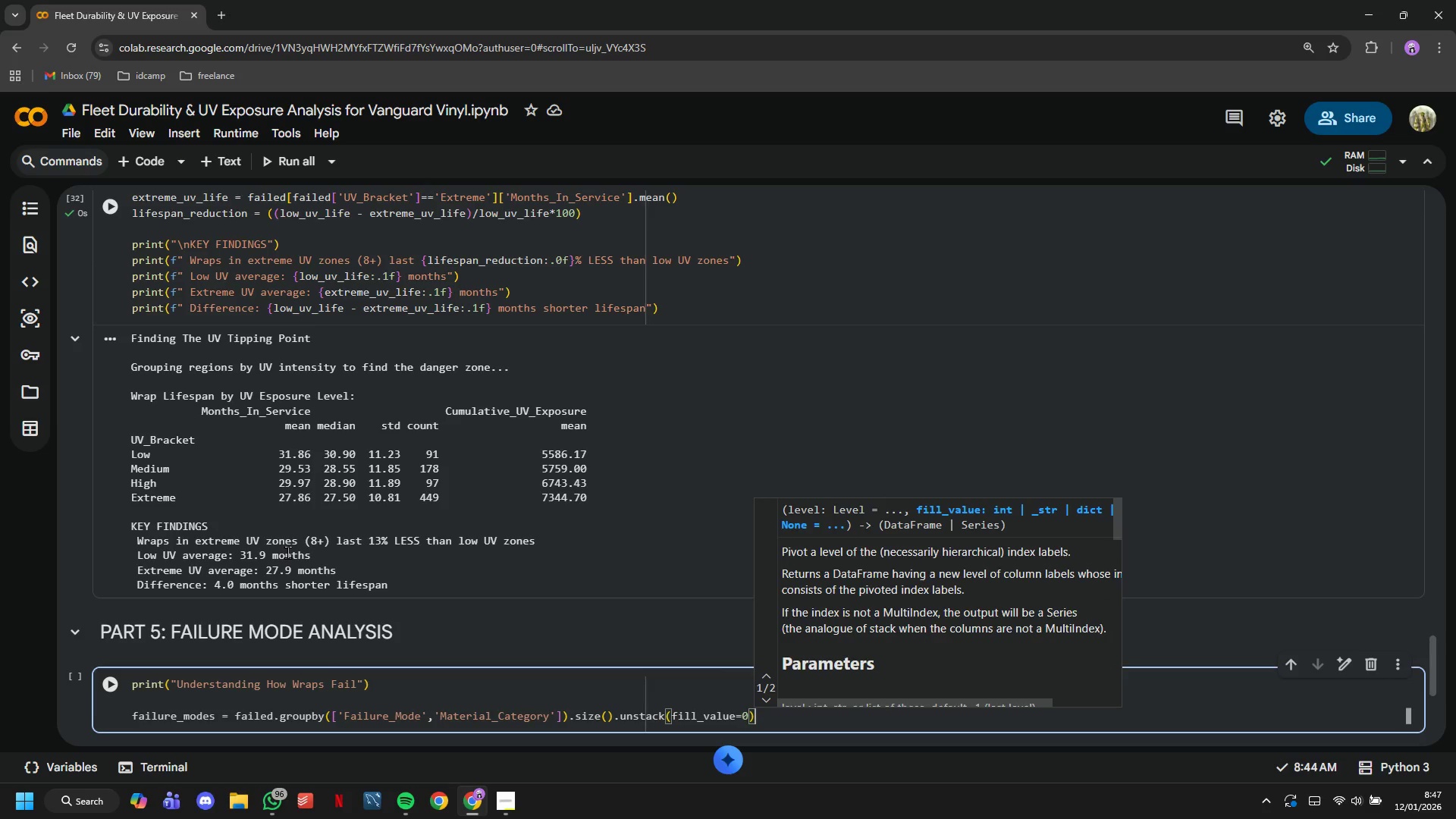 
key(ArrowRight)
 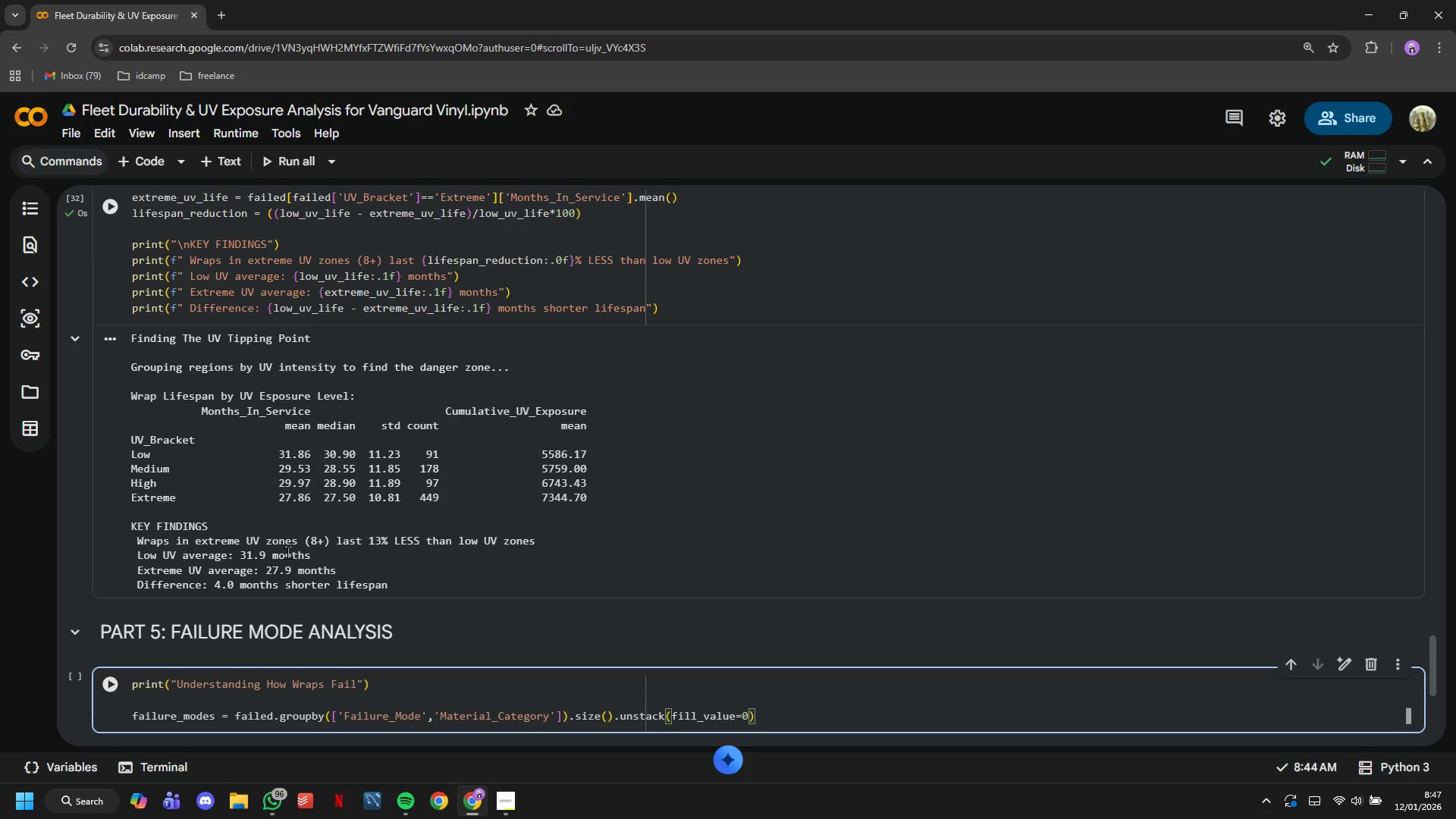 
key(Enter)
 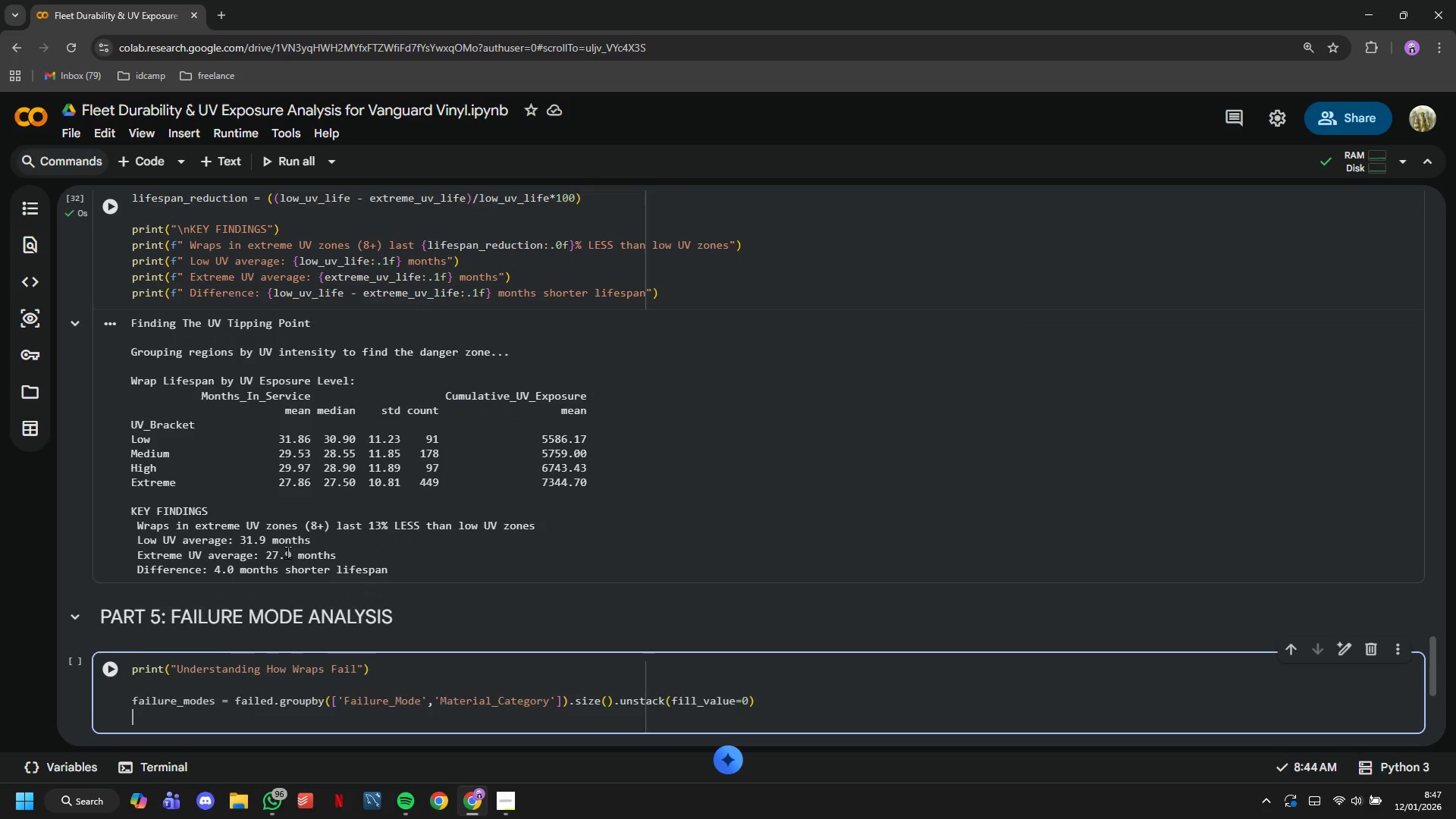 
key(Enter)
 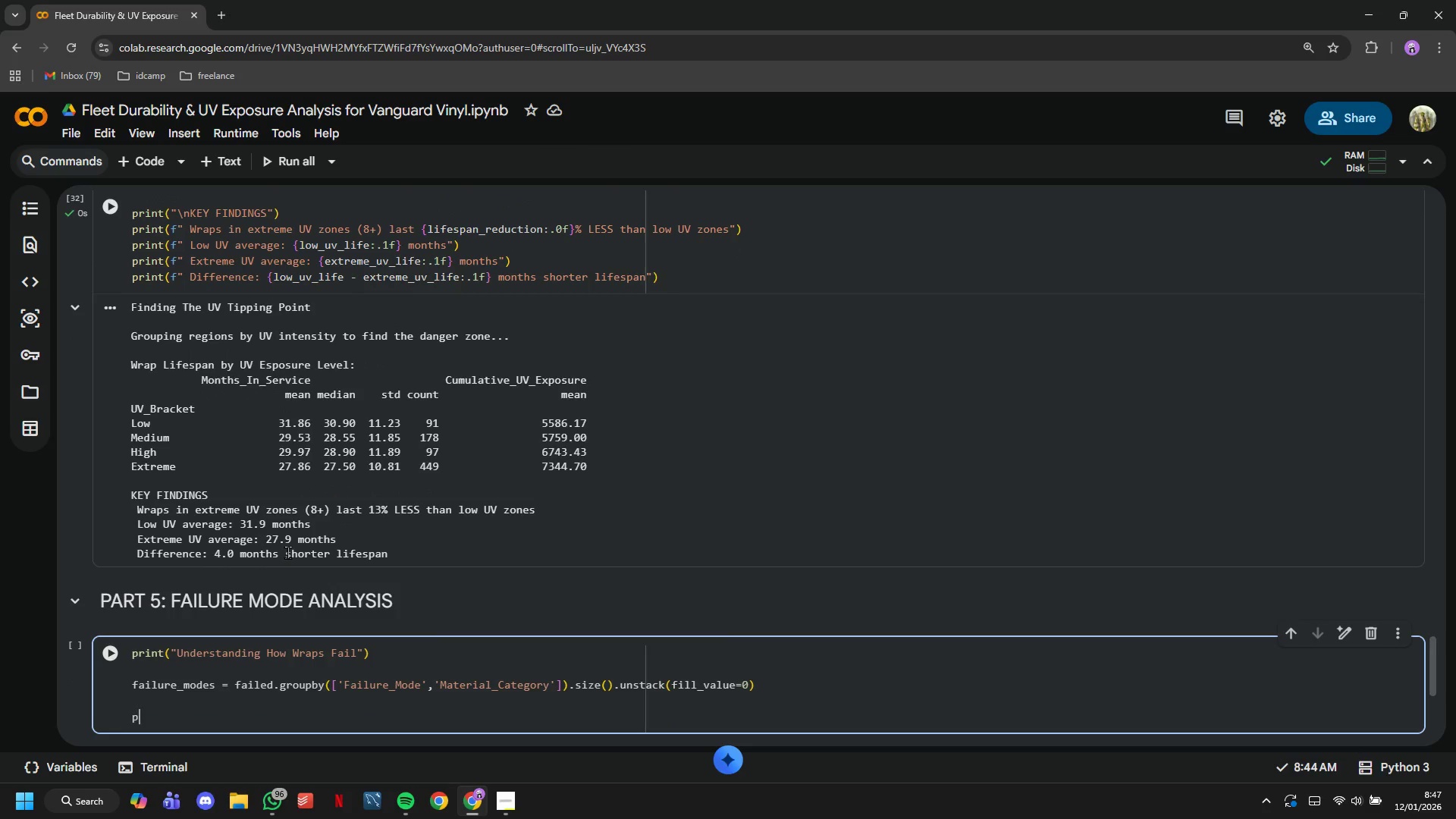 
type(print("Failure )
key(Tab)
 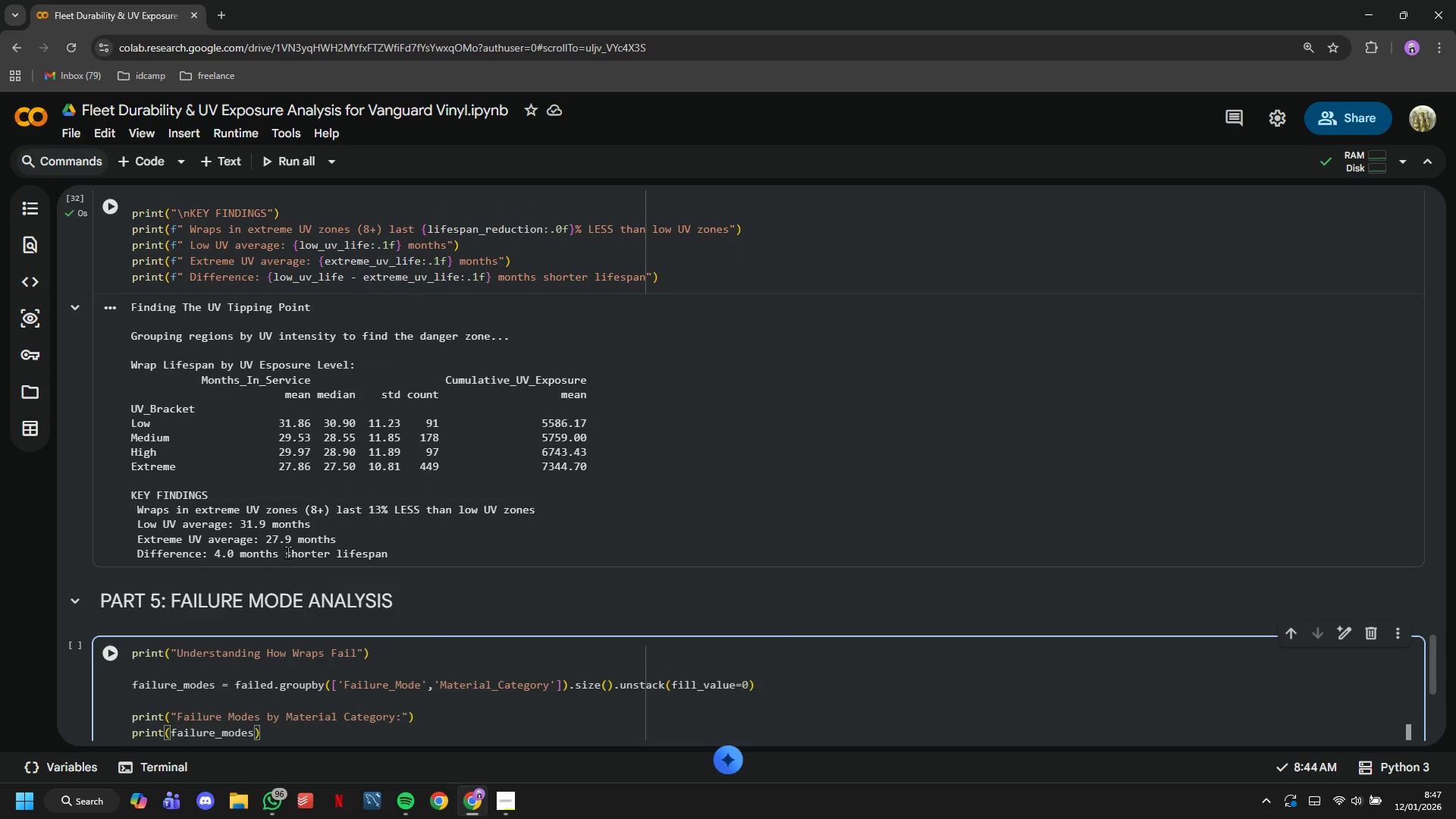 
wait(5.45)
 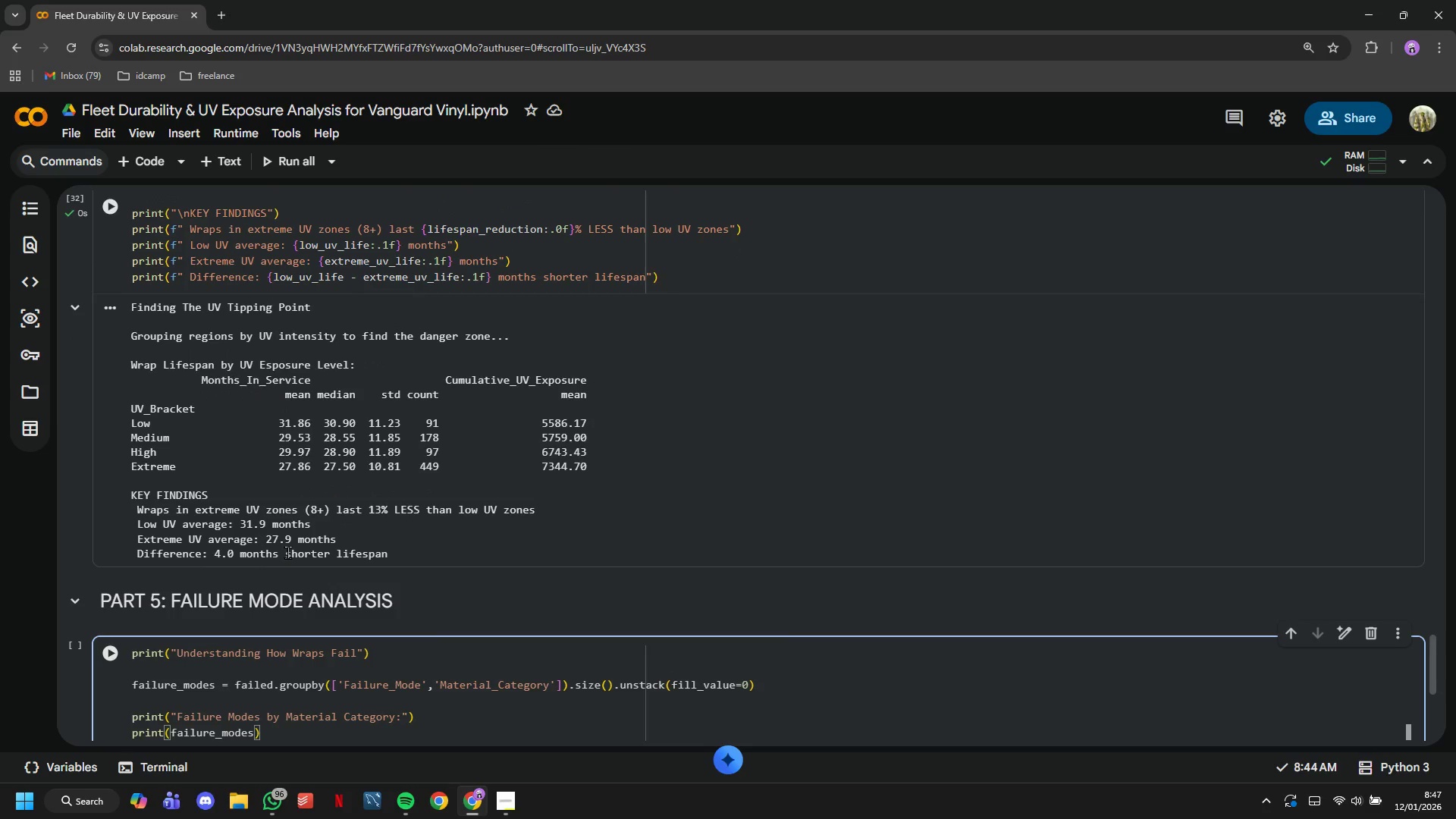 
scroll: coordinate [262, 475], scroll_direction: down, amount: 4.0
 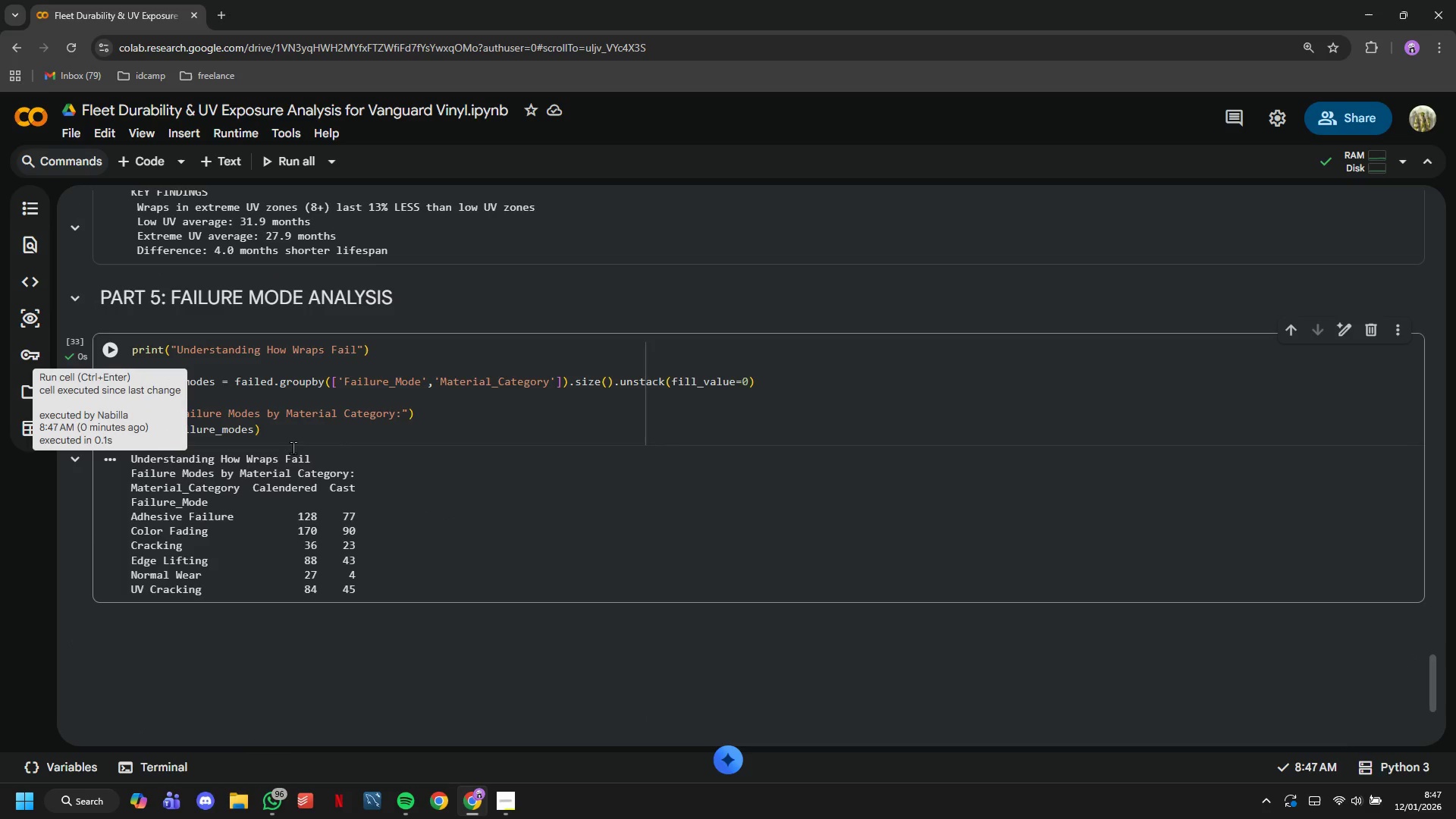 
left_click([292, 434])
 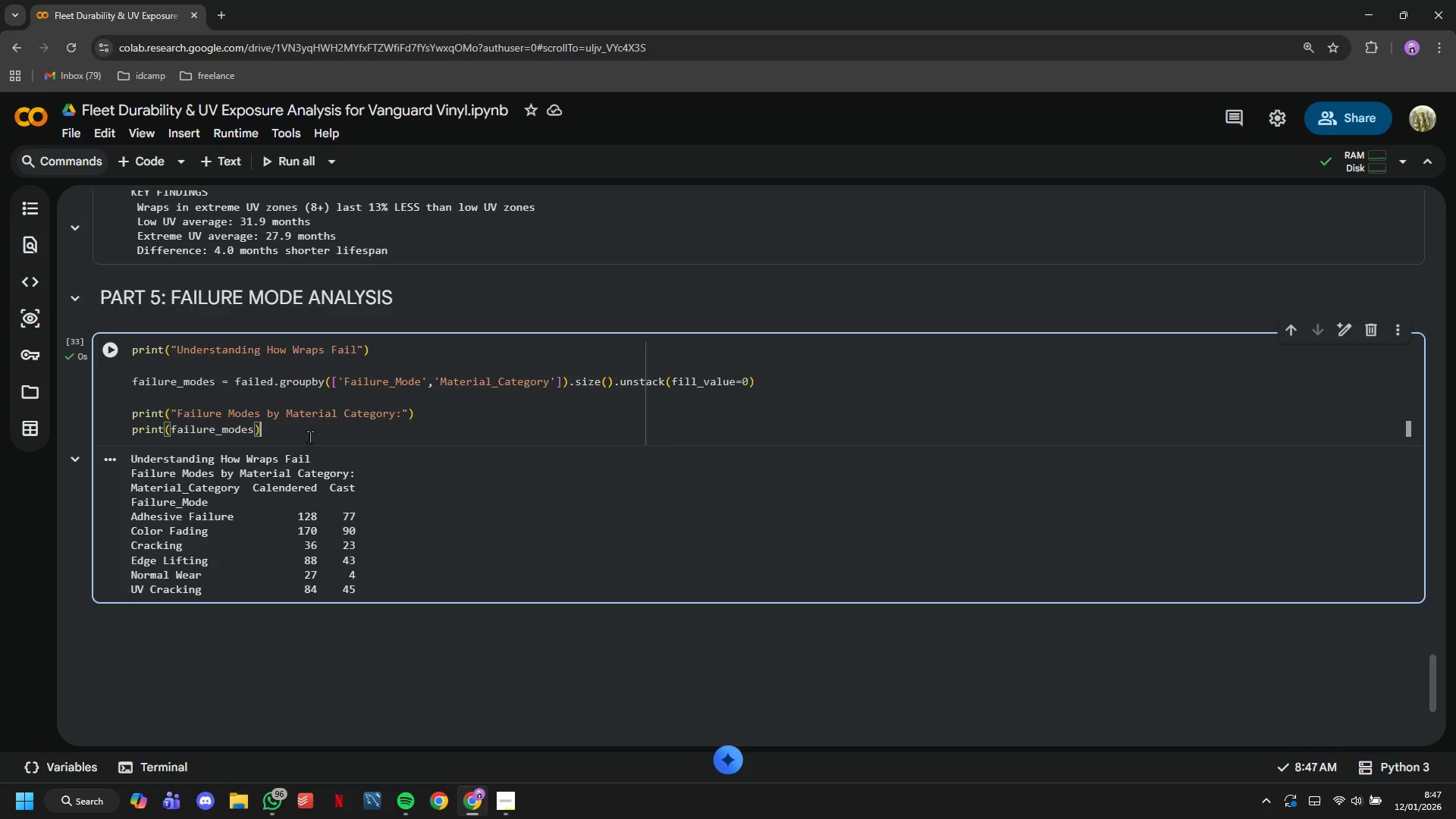 
key(Enter)
 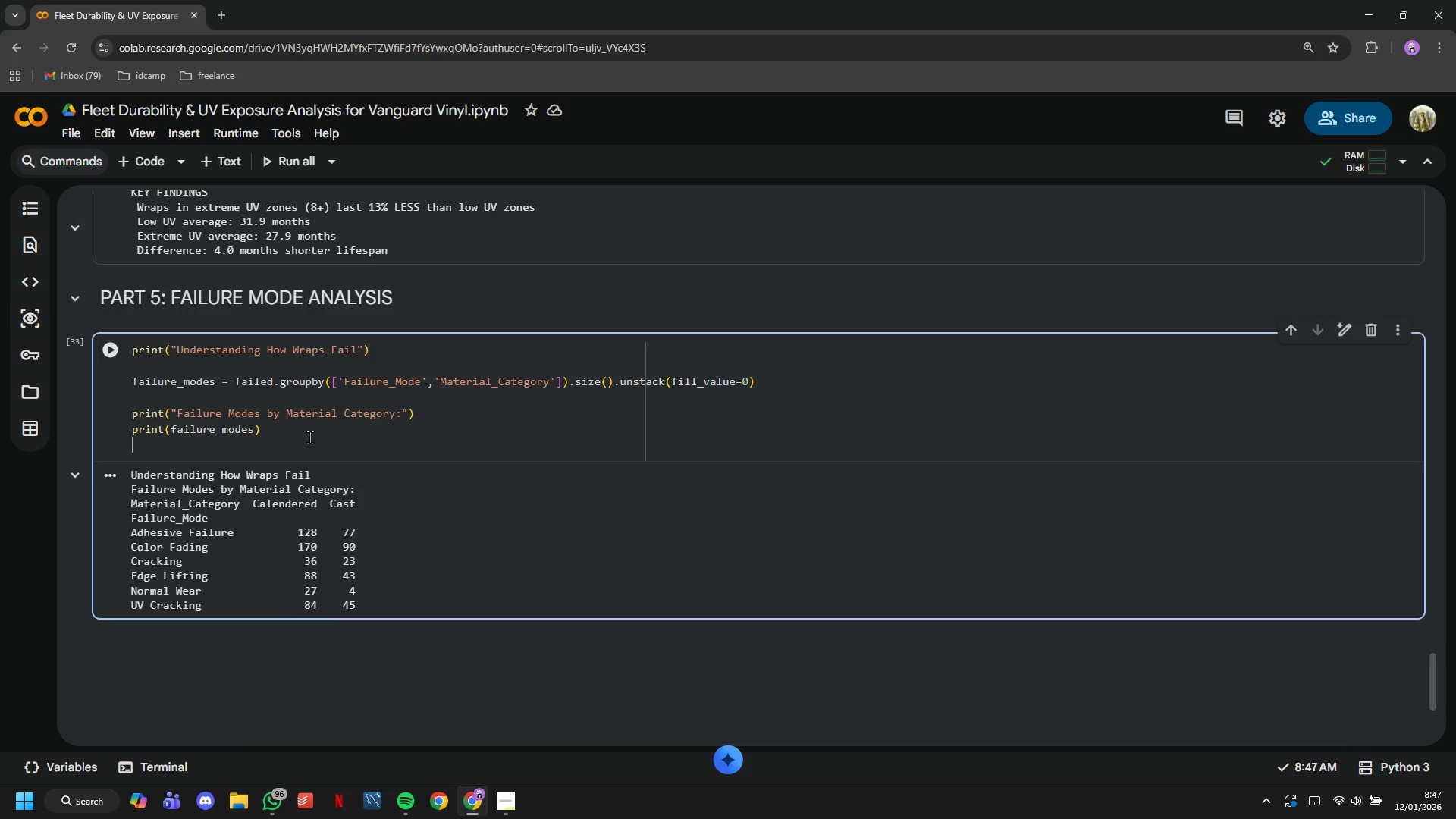 
key(Enter)
 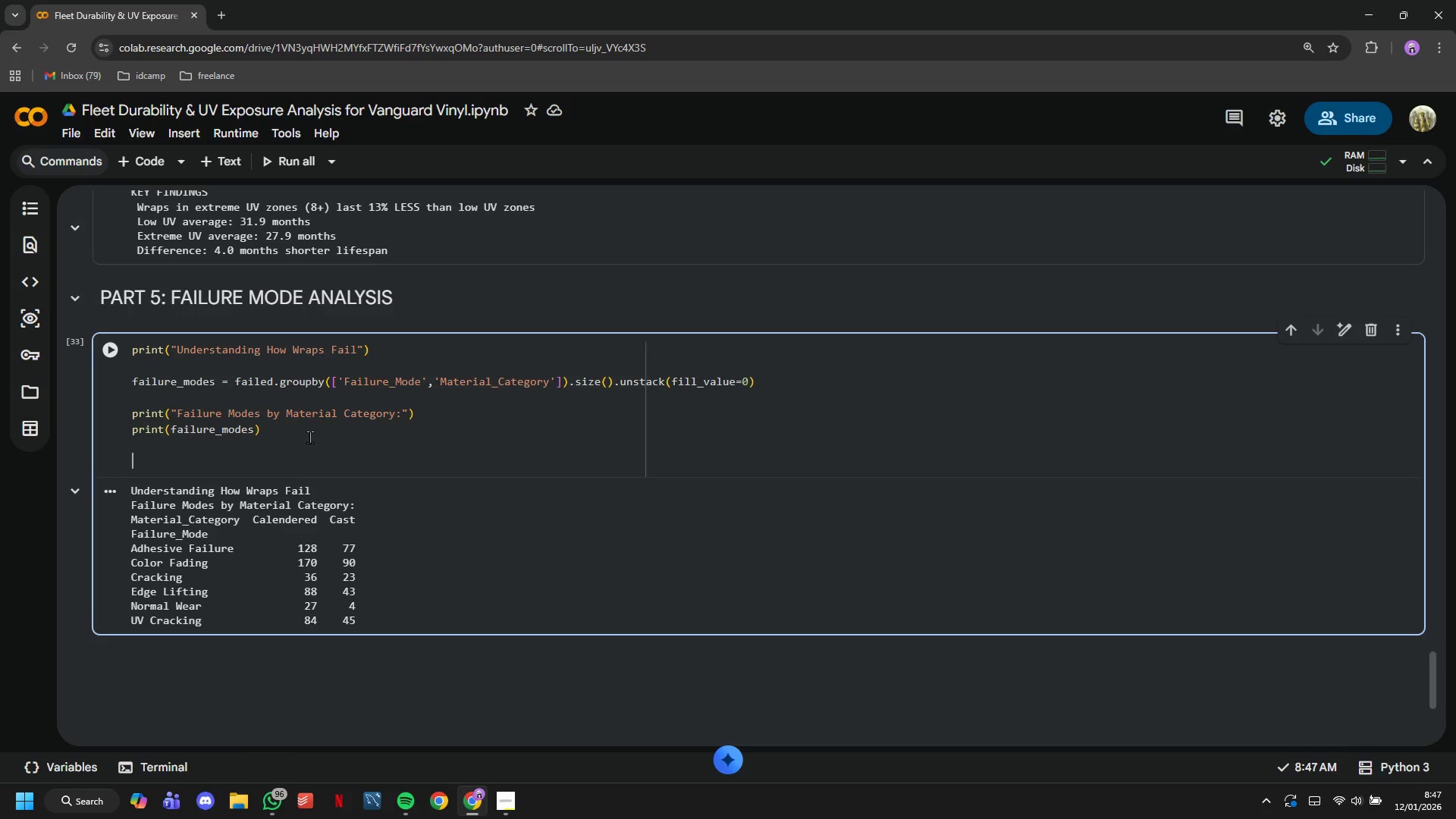 
type(# Which )
 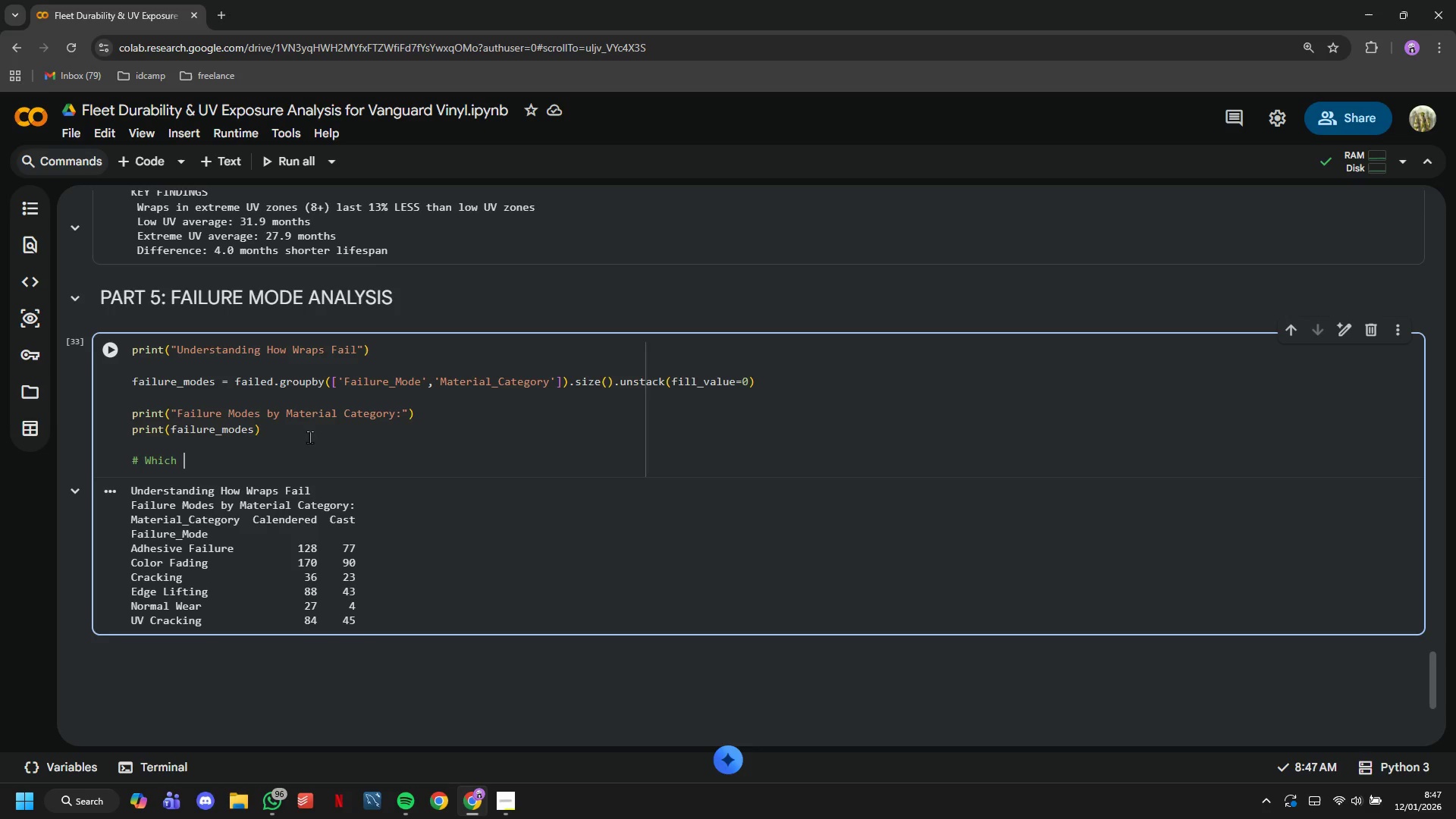 
wait(5.38)
 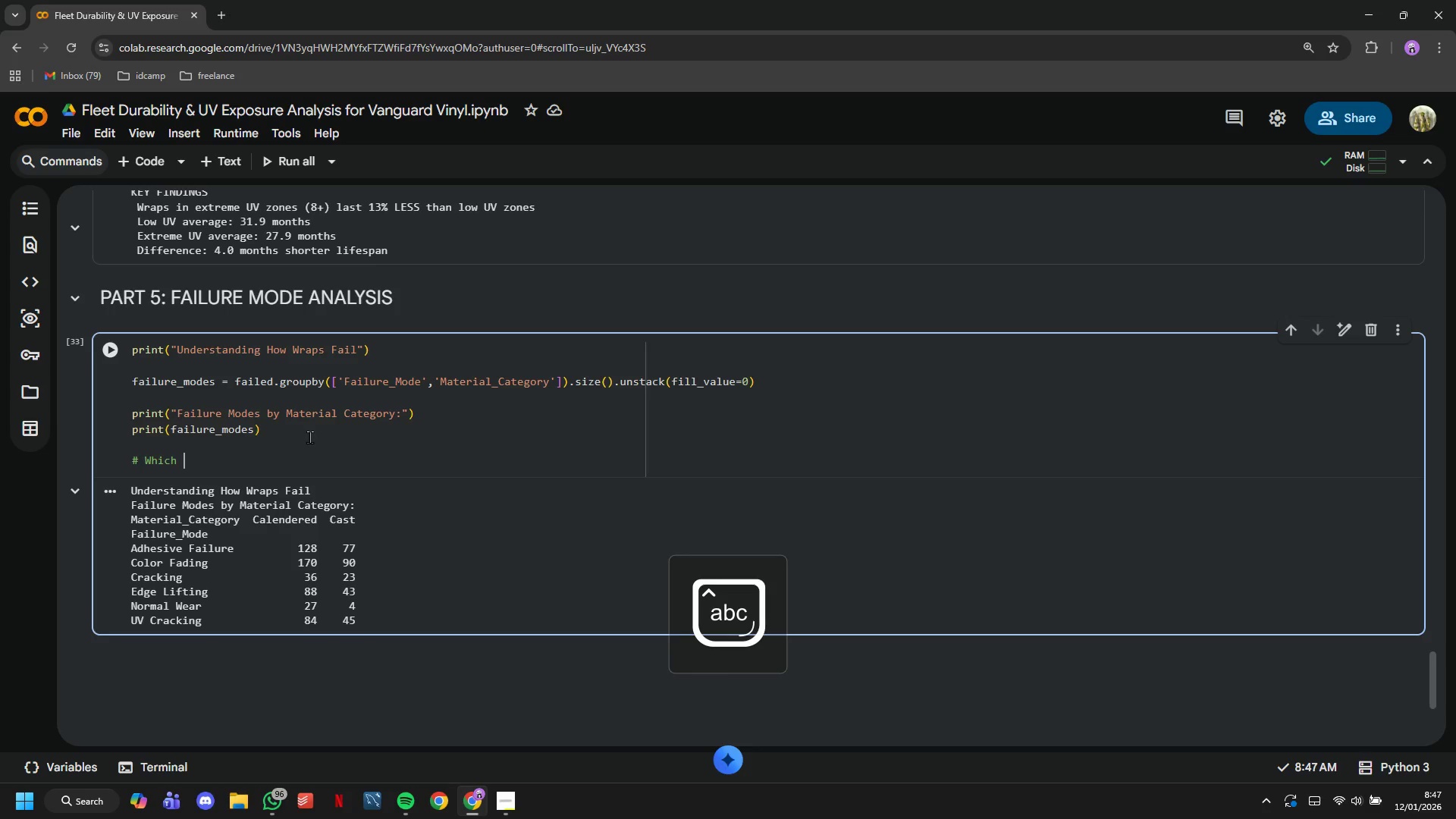 
type(failure mode is most common in high UV?)
 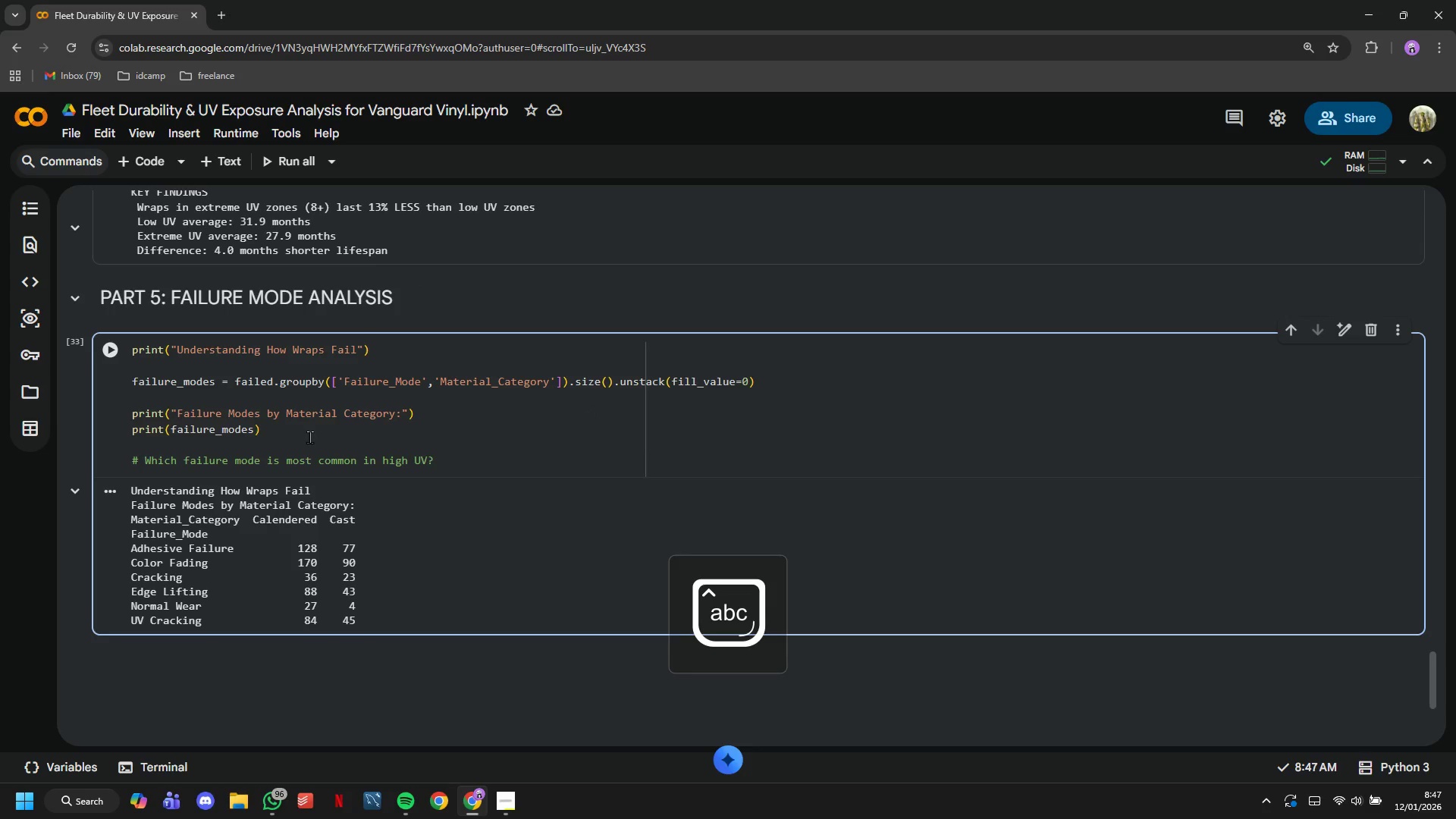 
key(ArrowRight)
 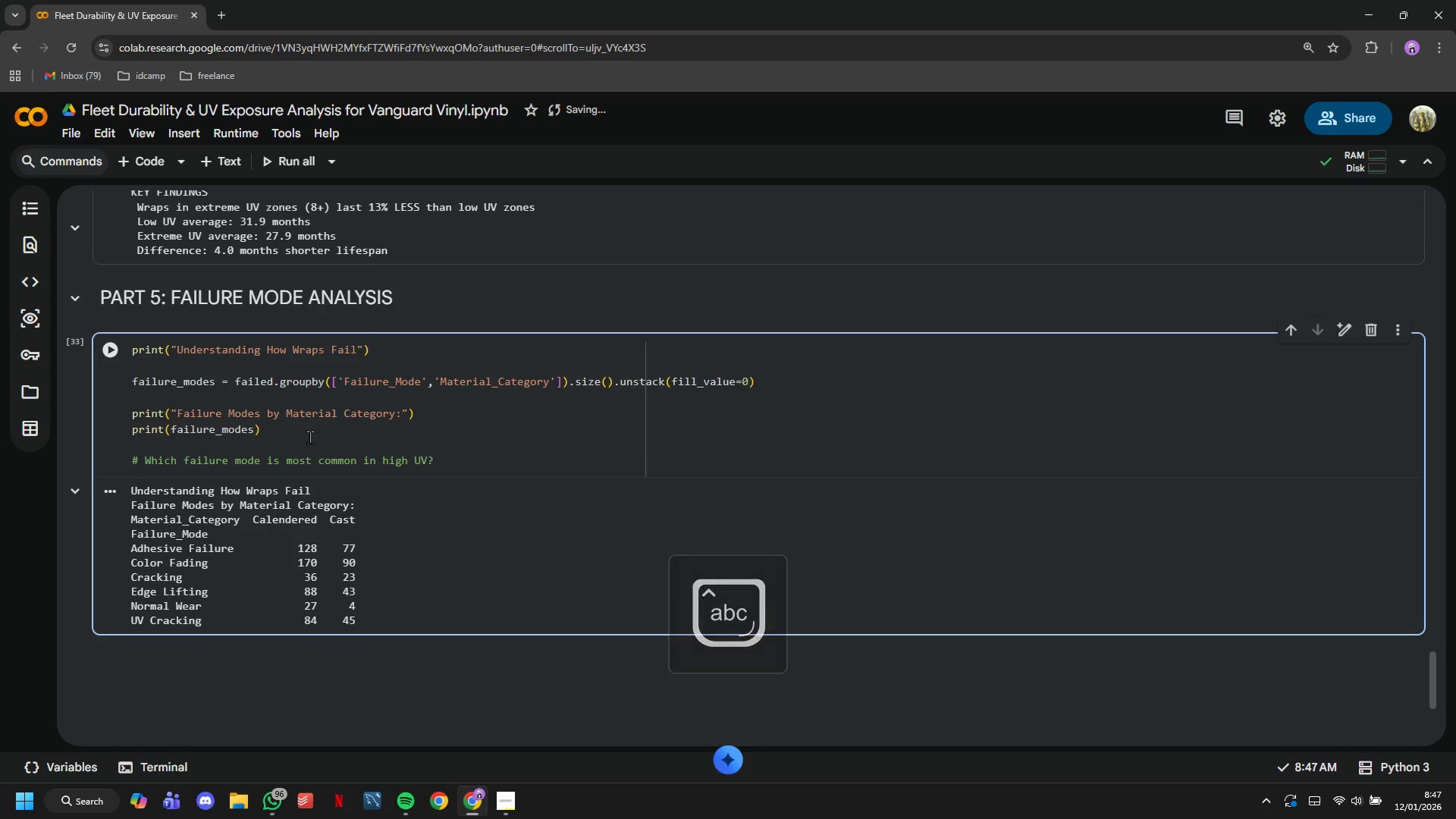 
key(Enter)
 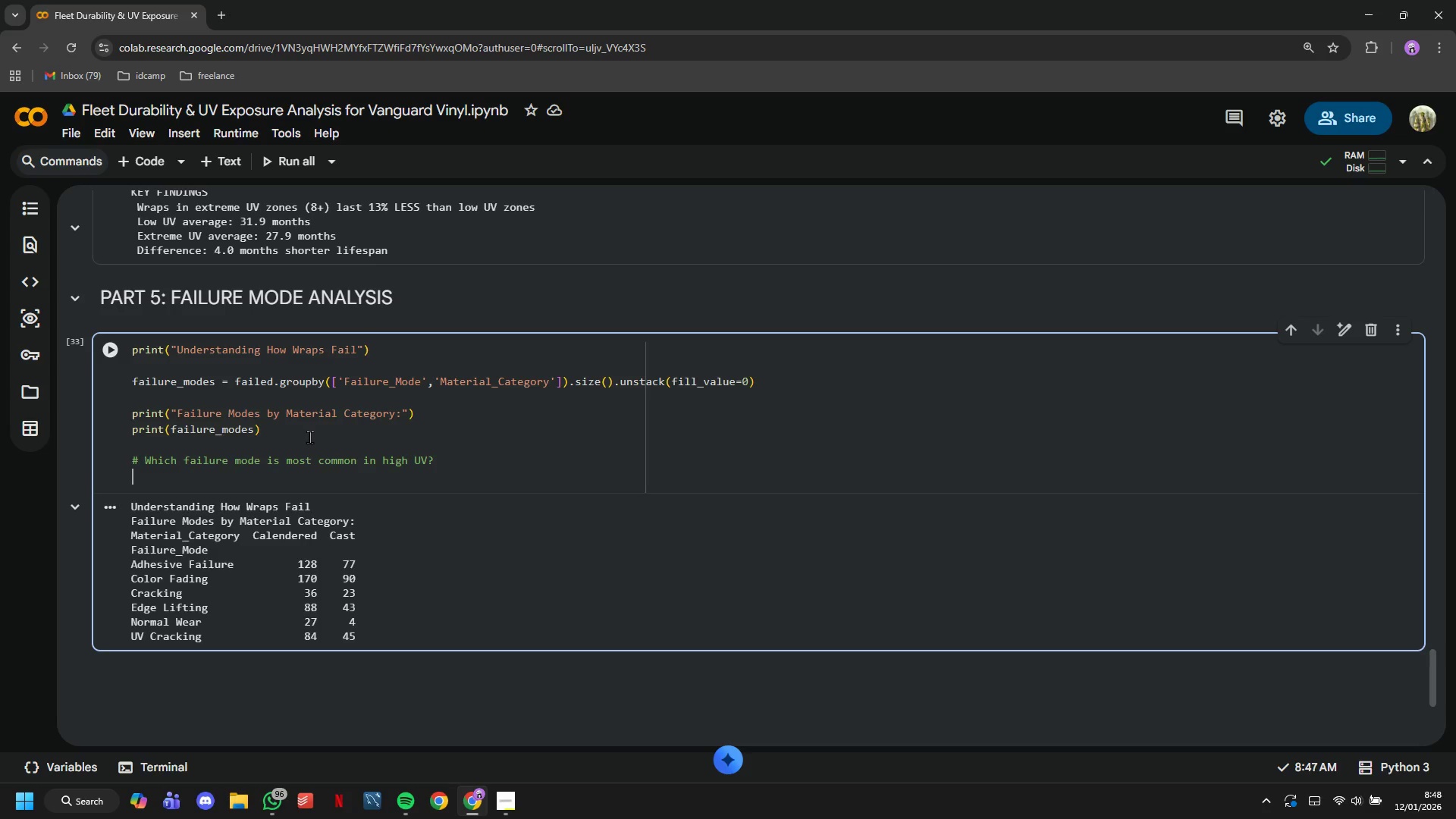 
type(high_uv_failures = failed[failed['Avf)
key(Backspace)
type(g_UV_Index)
 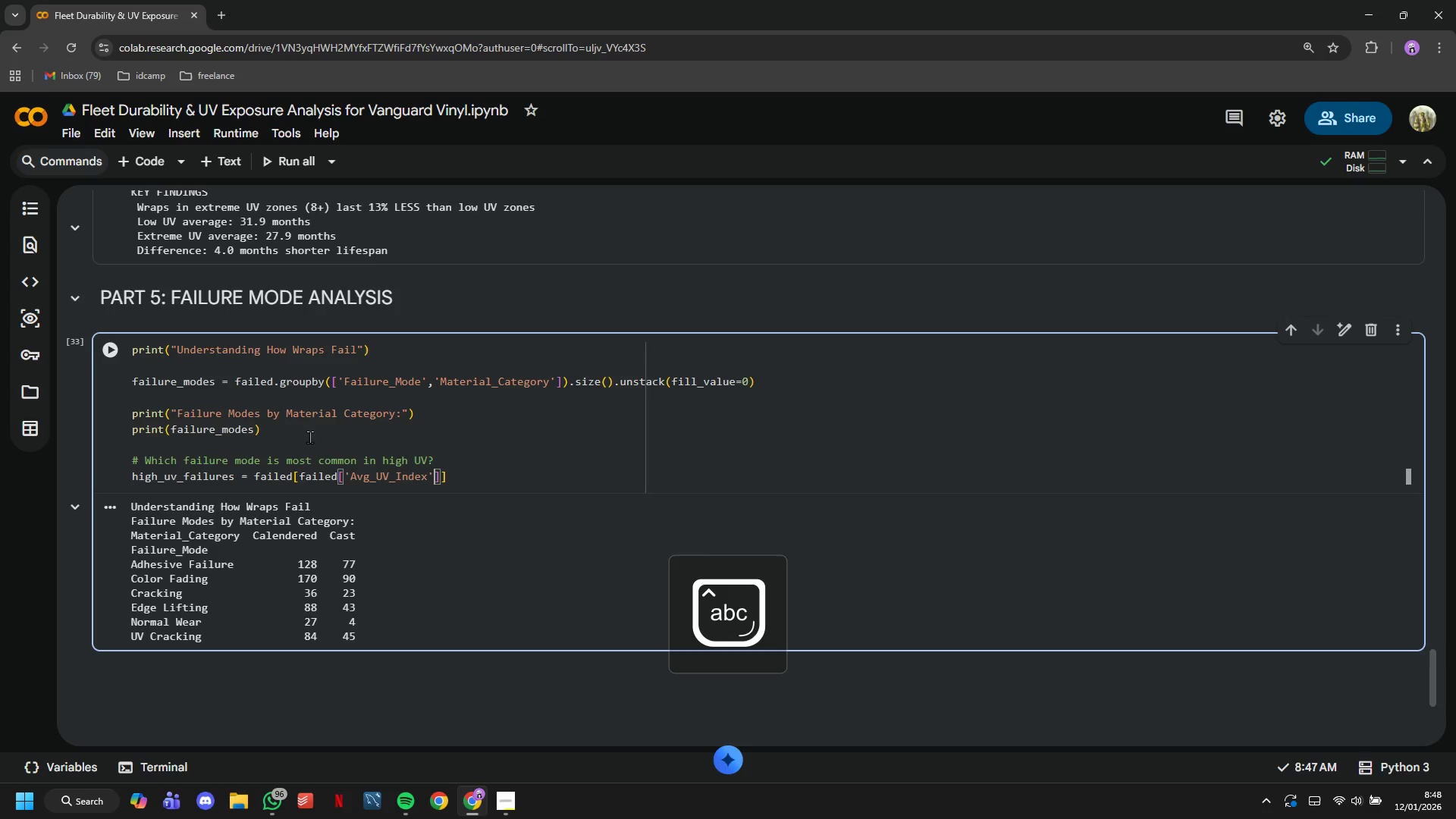 
 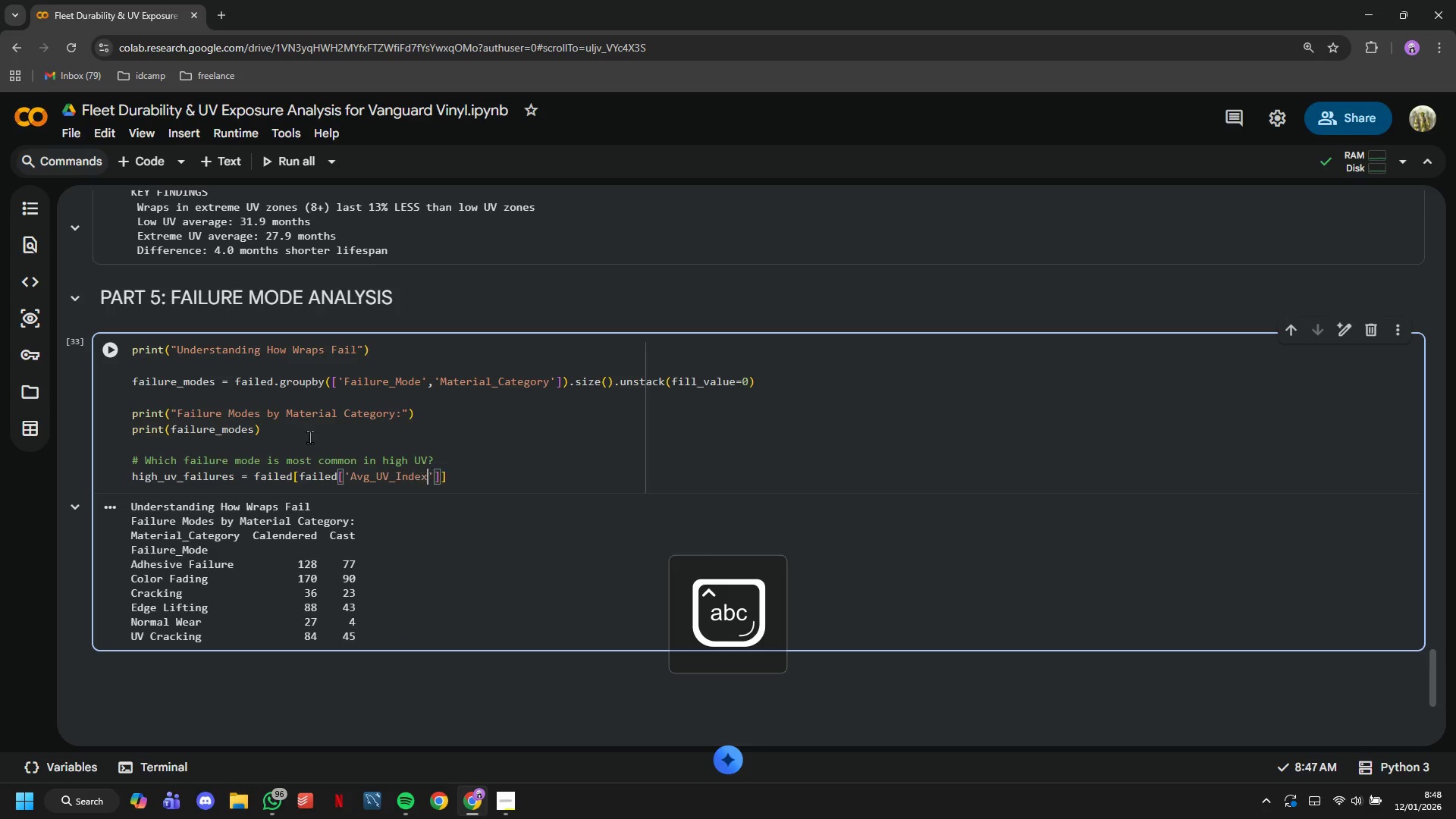 
key(ArrowRight)
 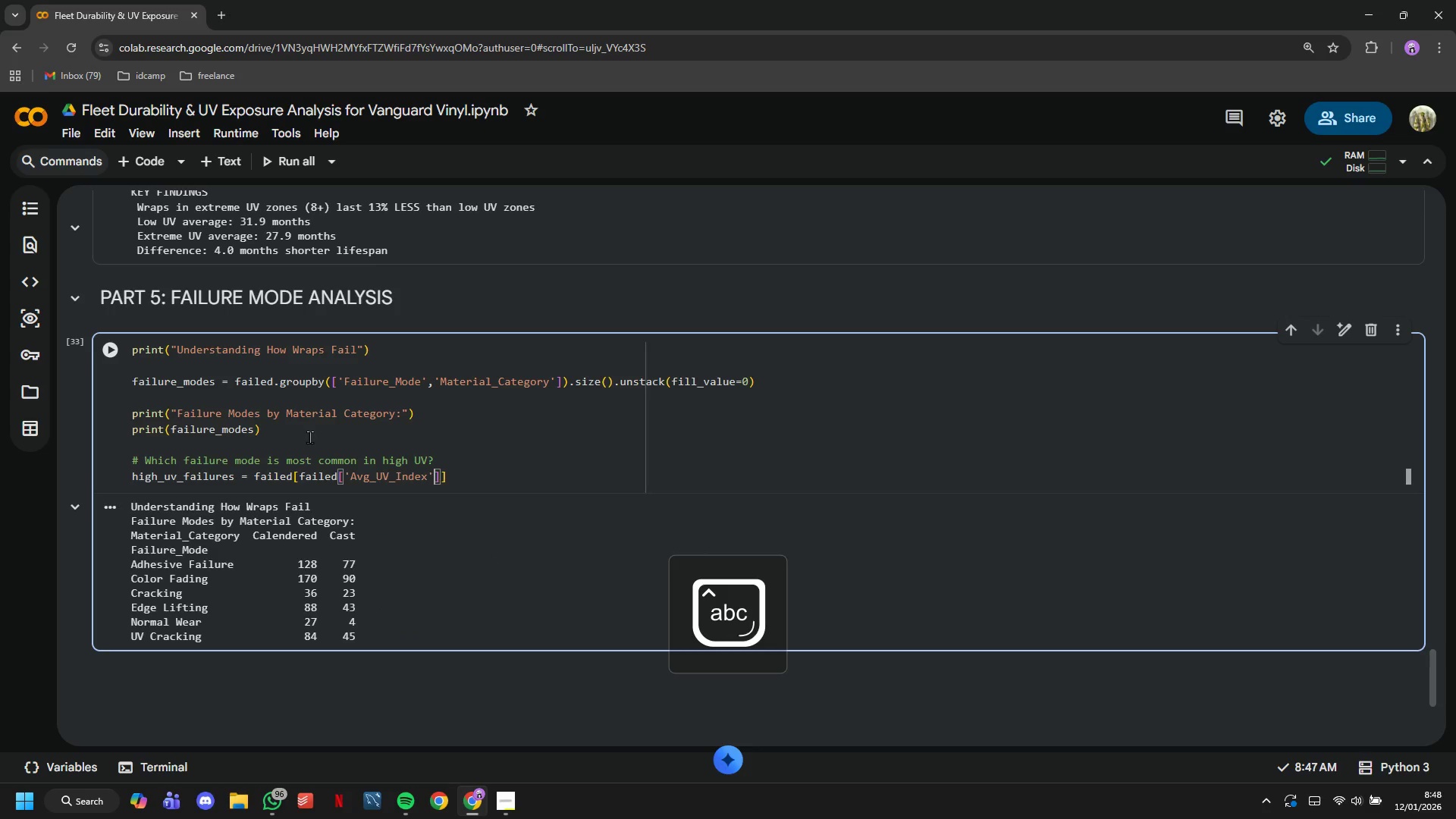 
key(ArrowRight)
 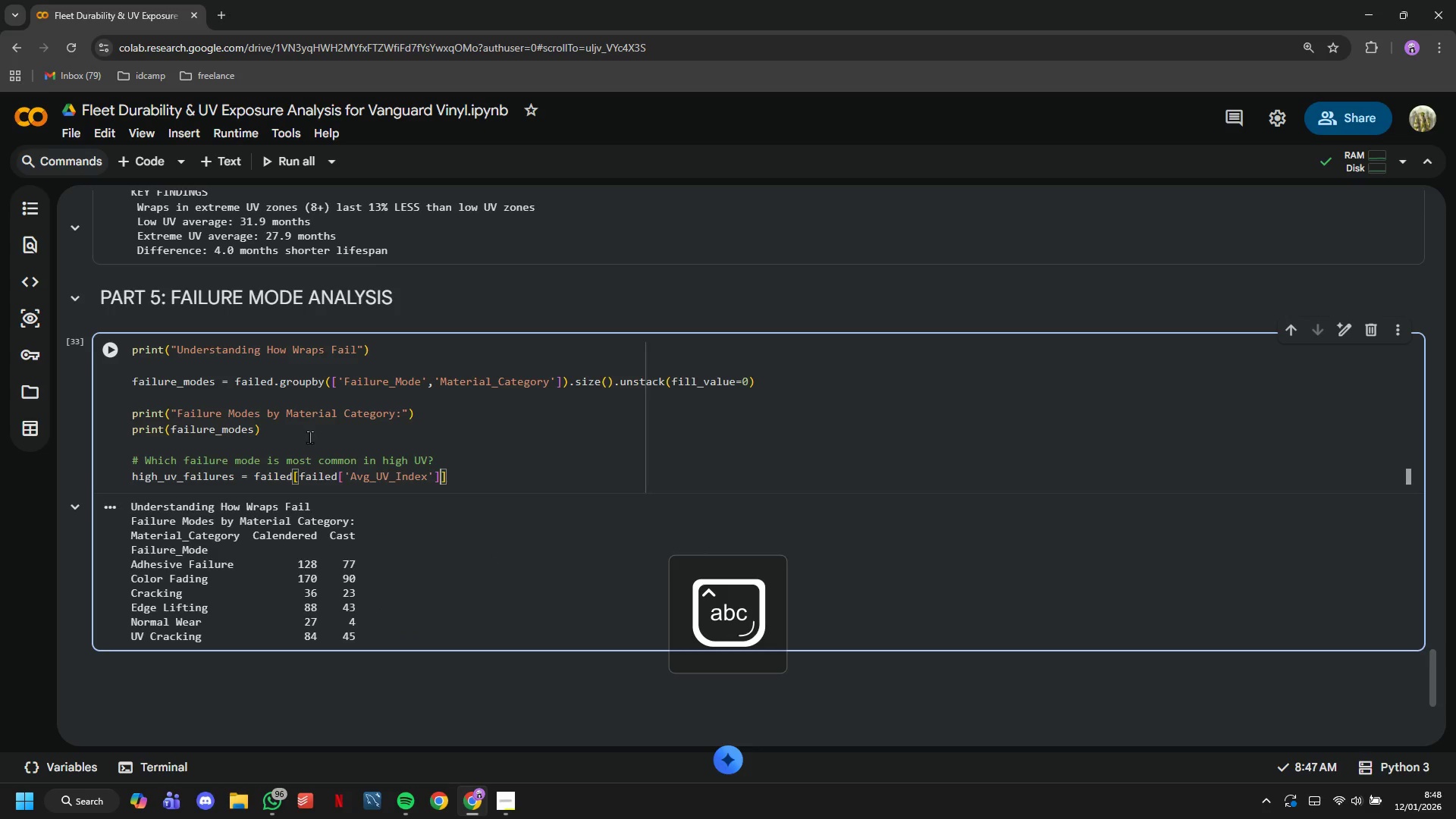 
key(Space)
 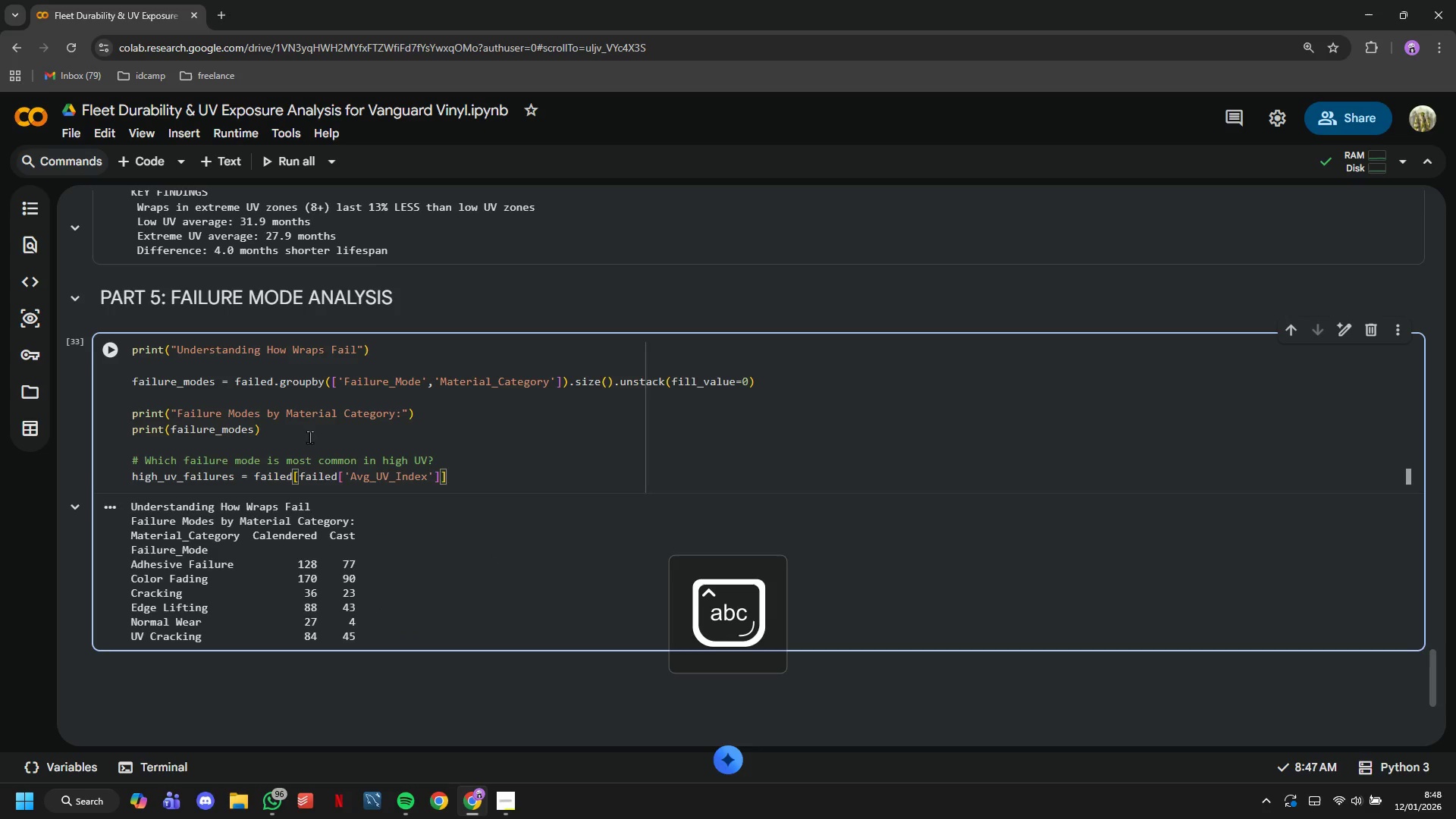 
key(Shift+ShiftLeft)
 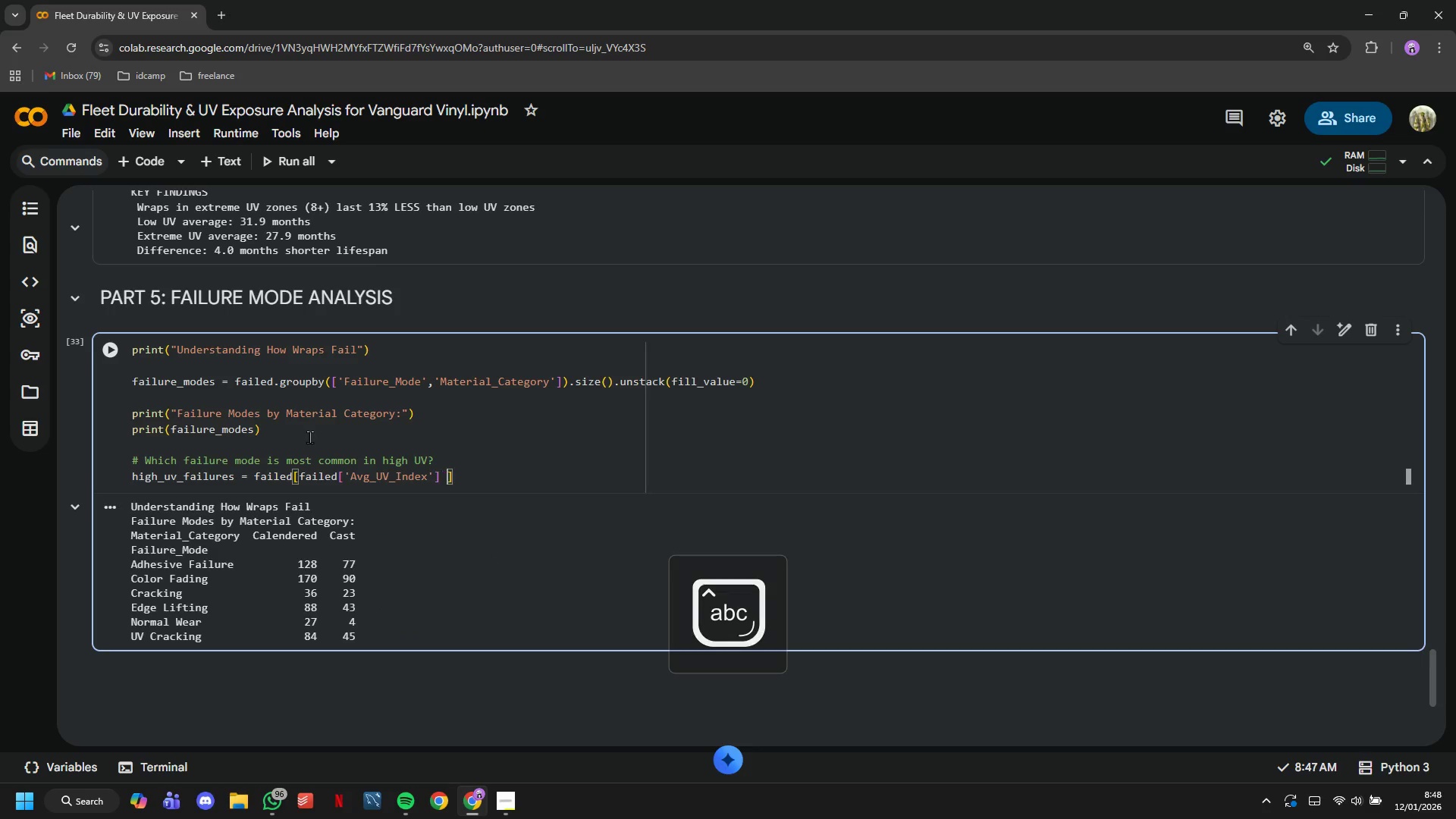 
key(Shift+Period)
 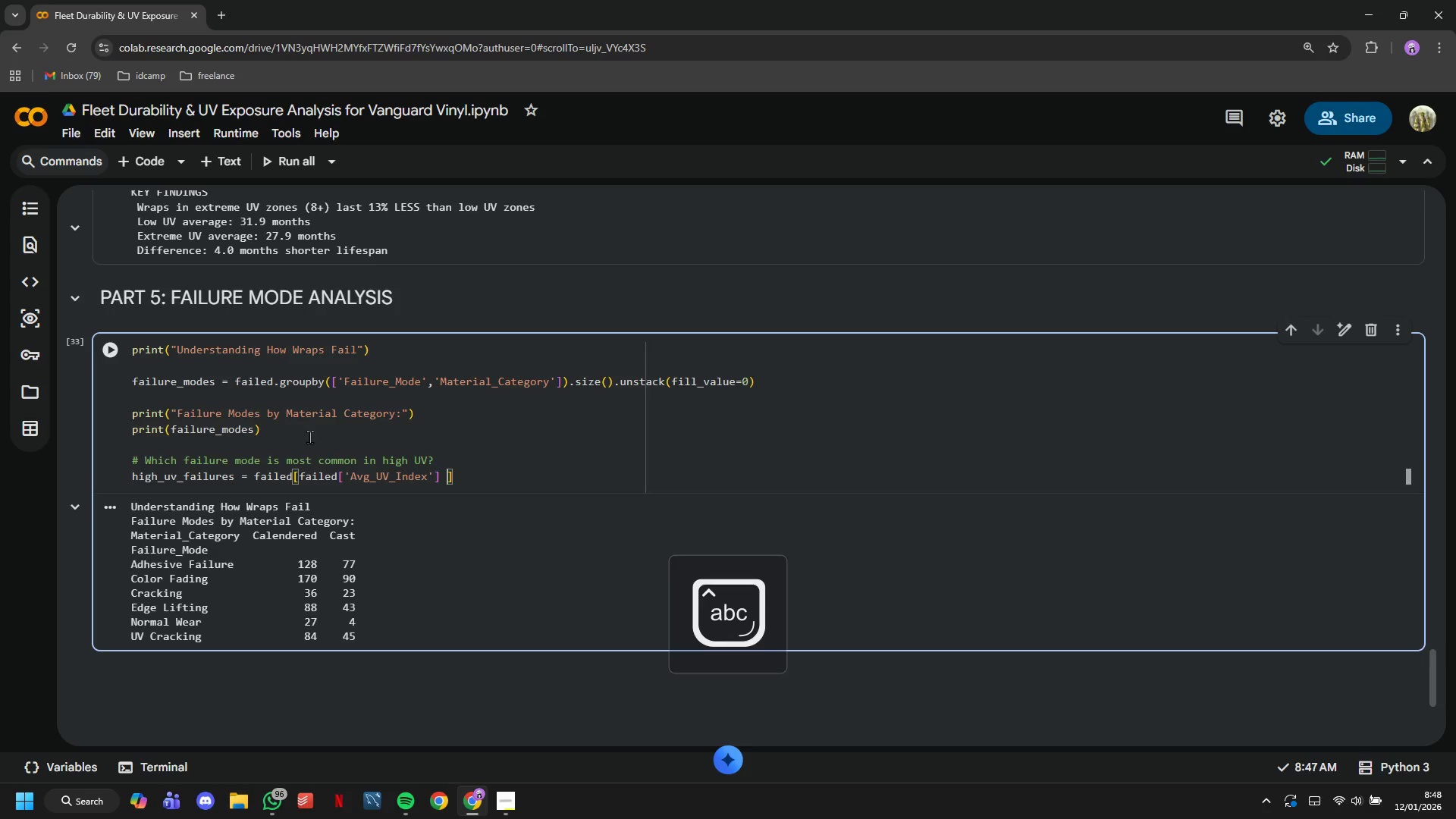 
key(Space)
 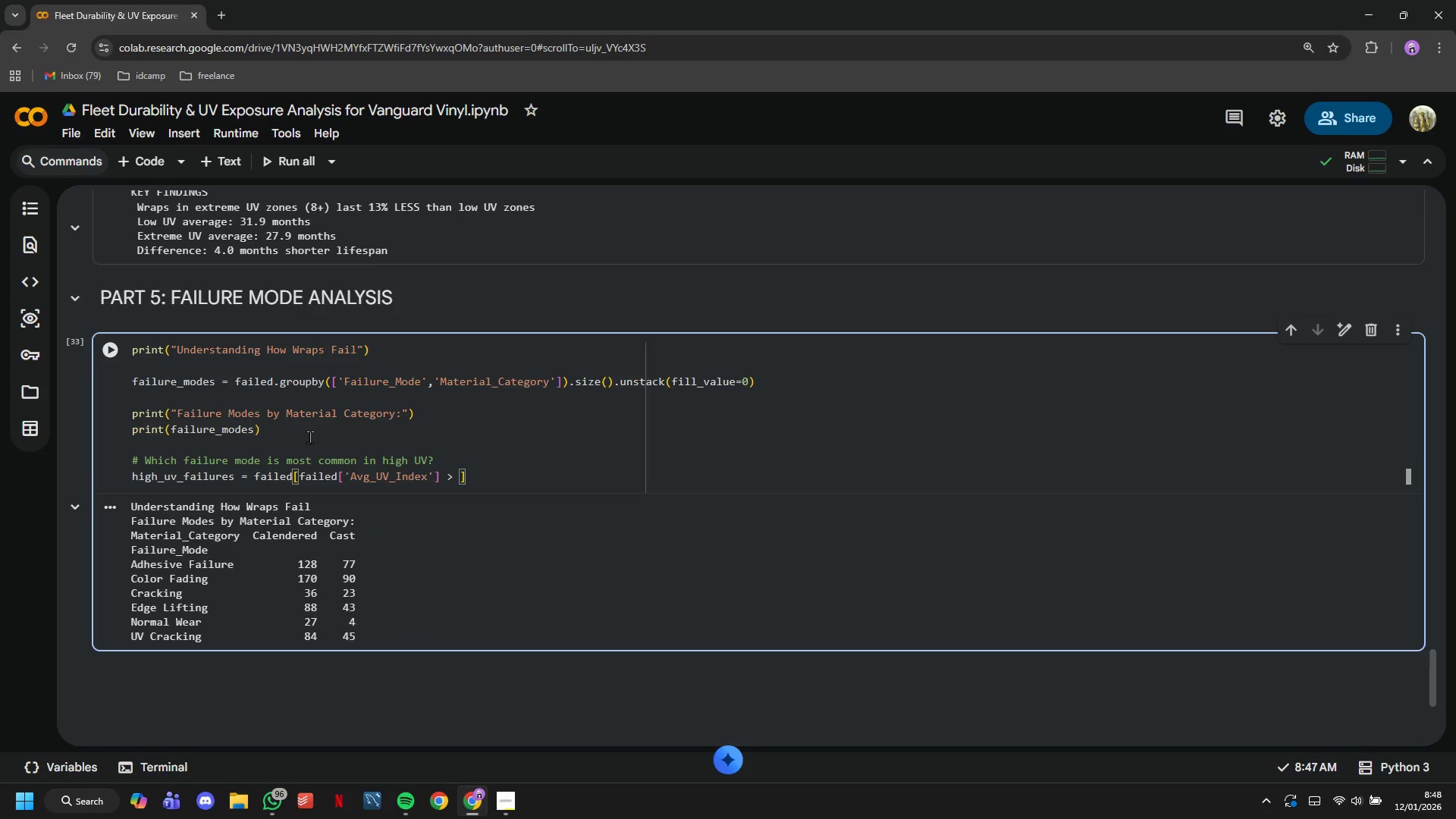 
key(8)
 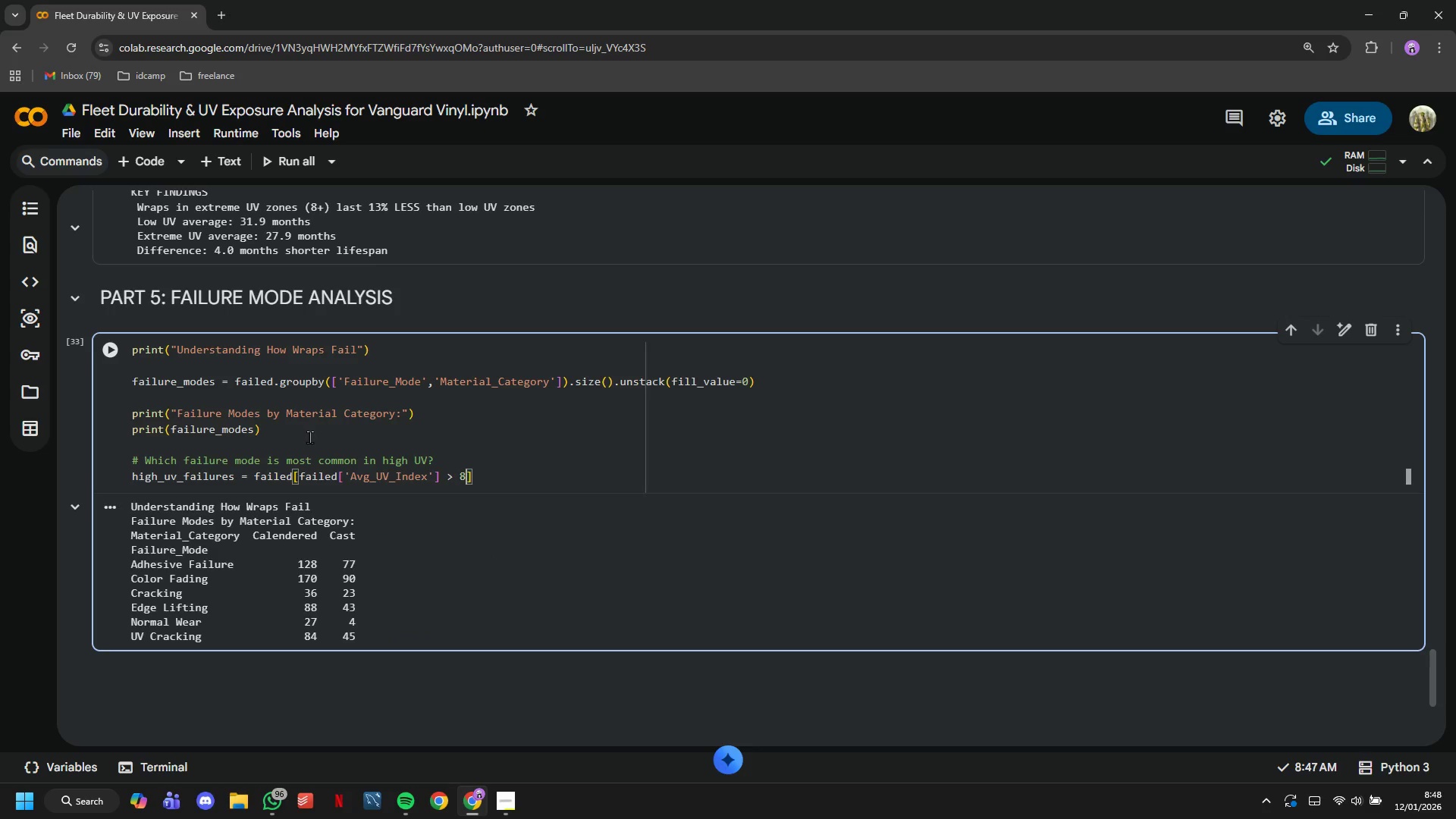 
key(Period)
 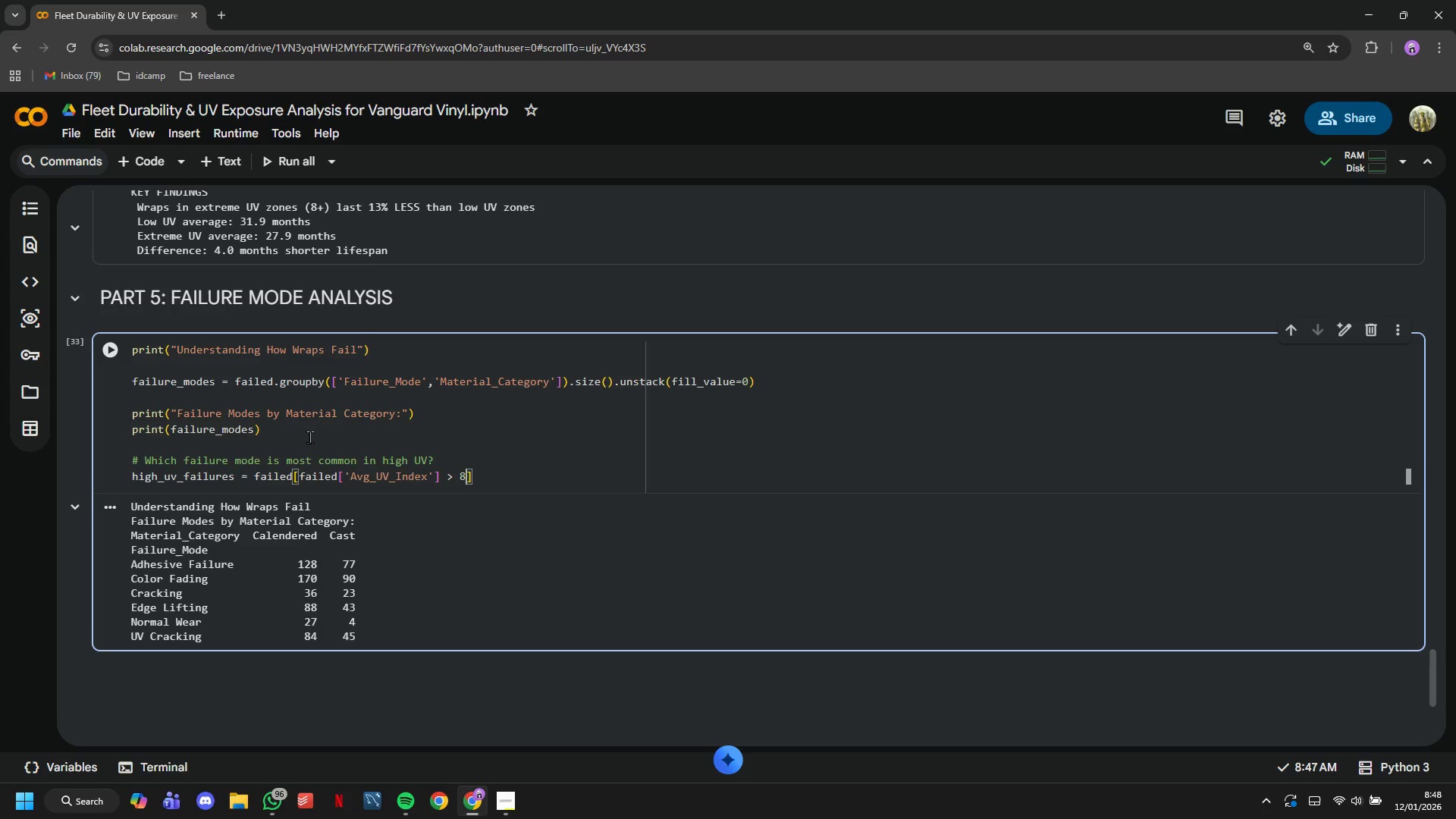 
key(0)
 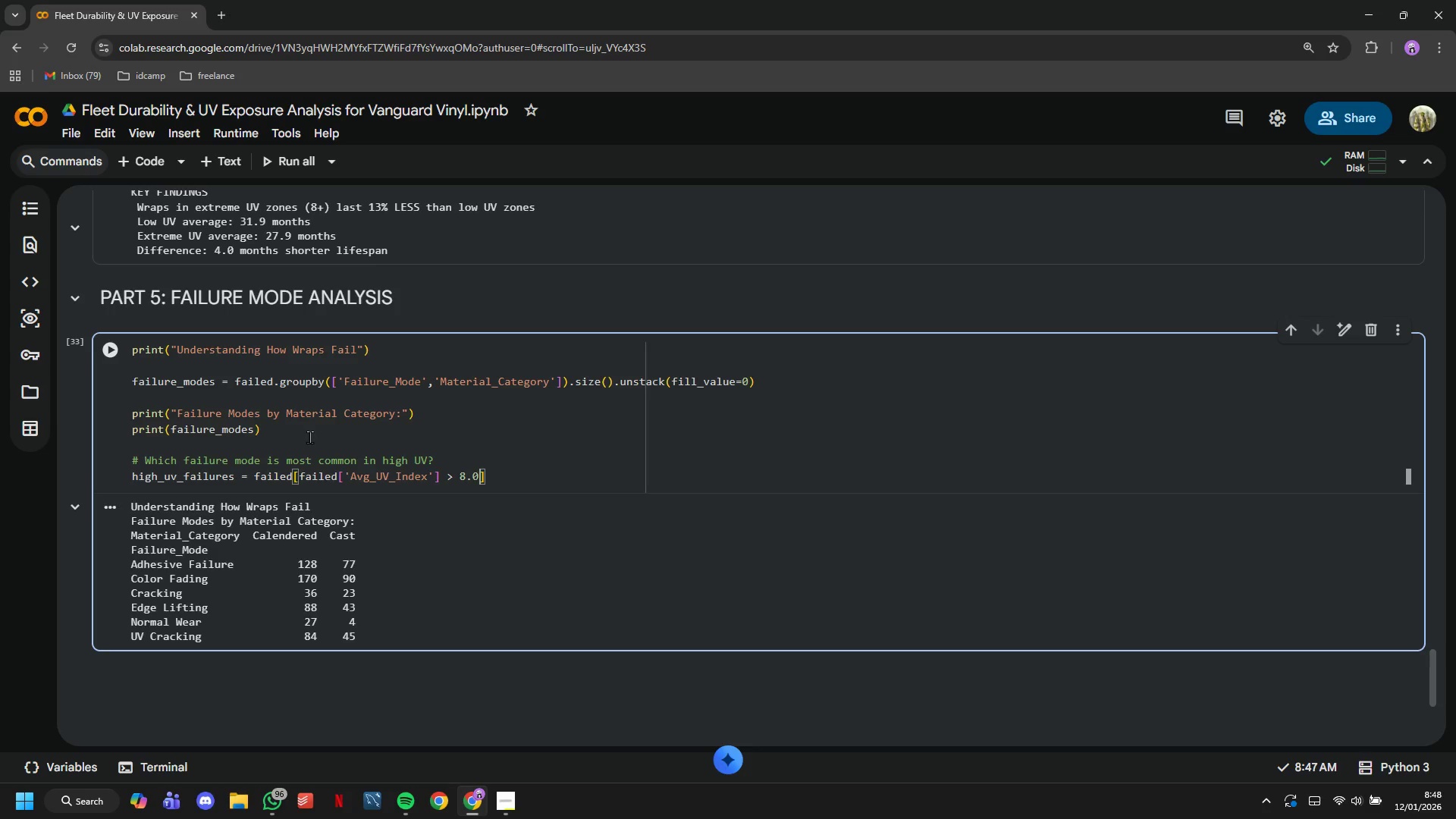 
key(ArrowRight)
 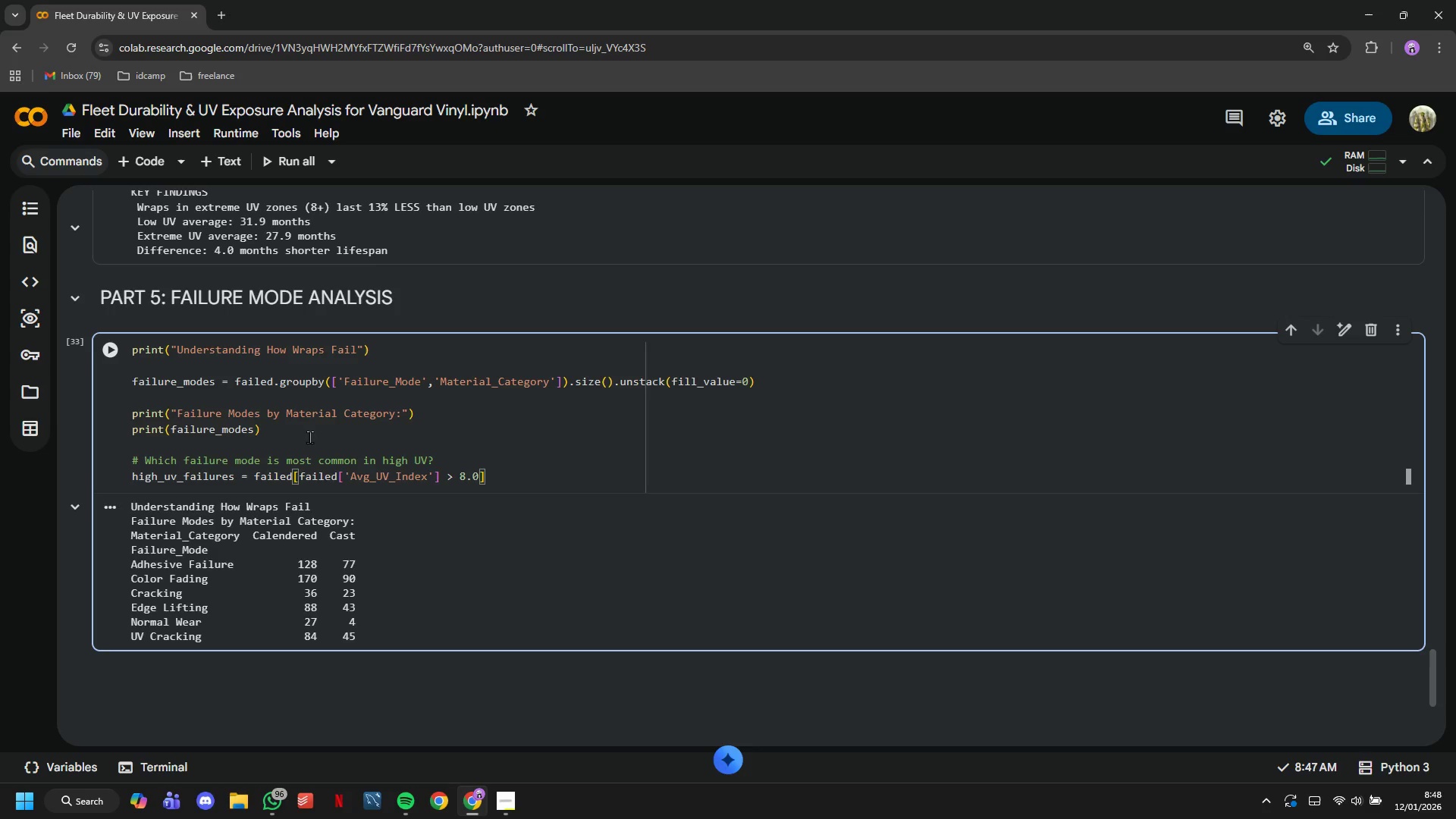 
type(['Failure_Node)
 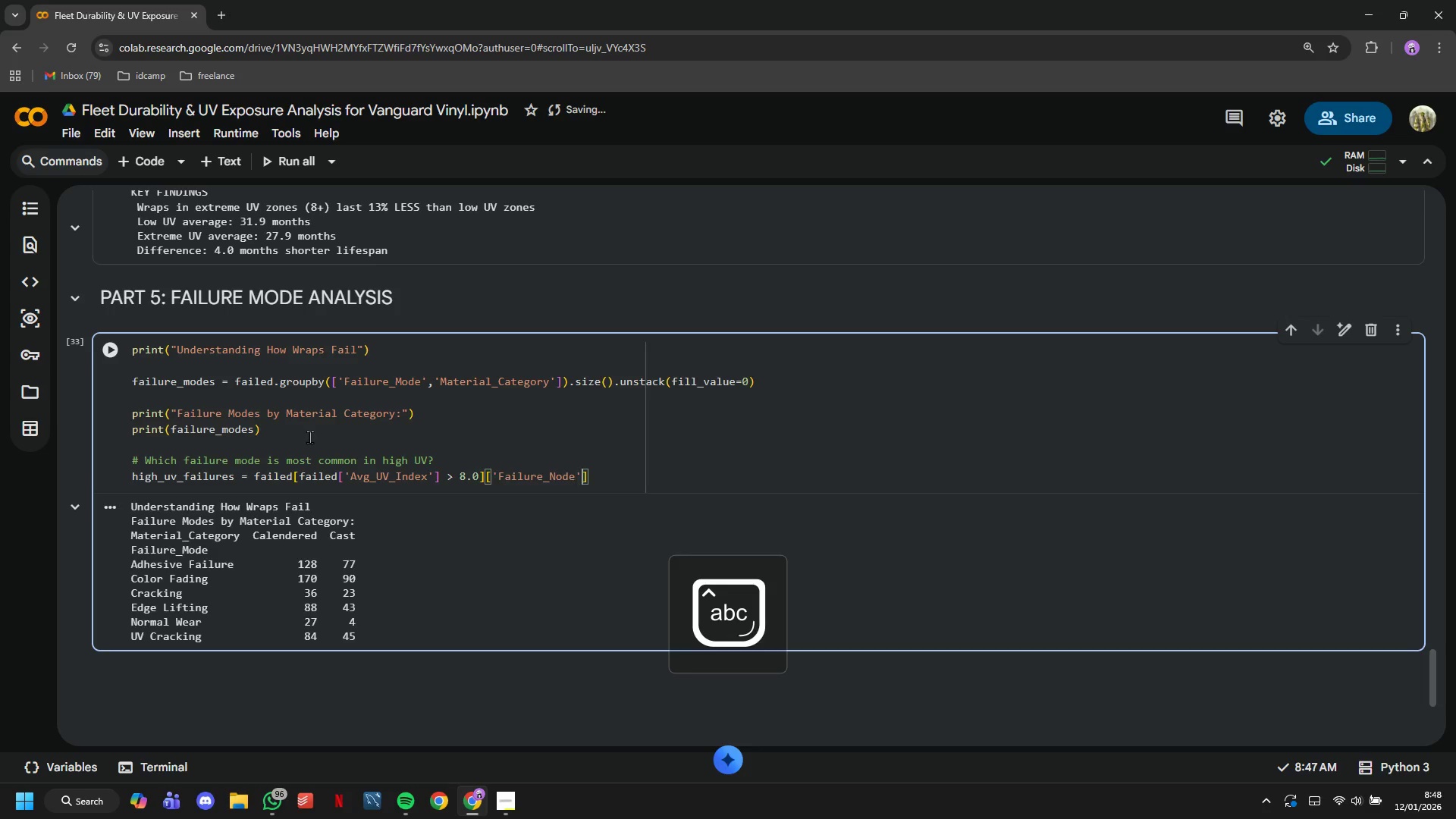 
key(ArrowRight)
 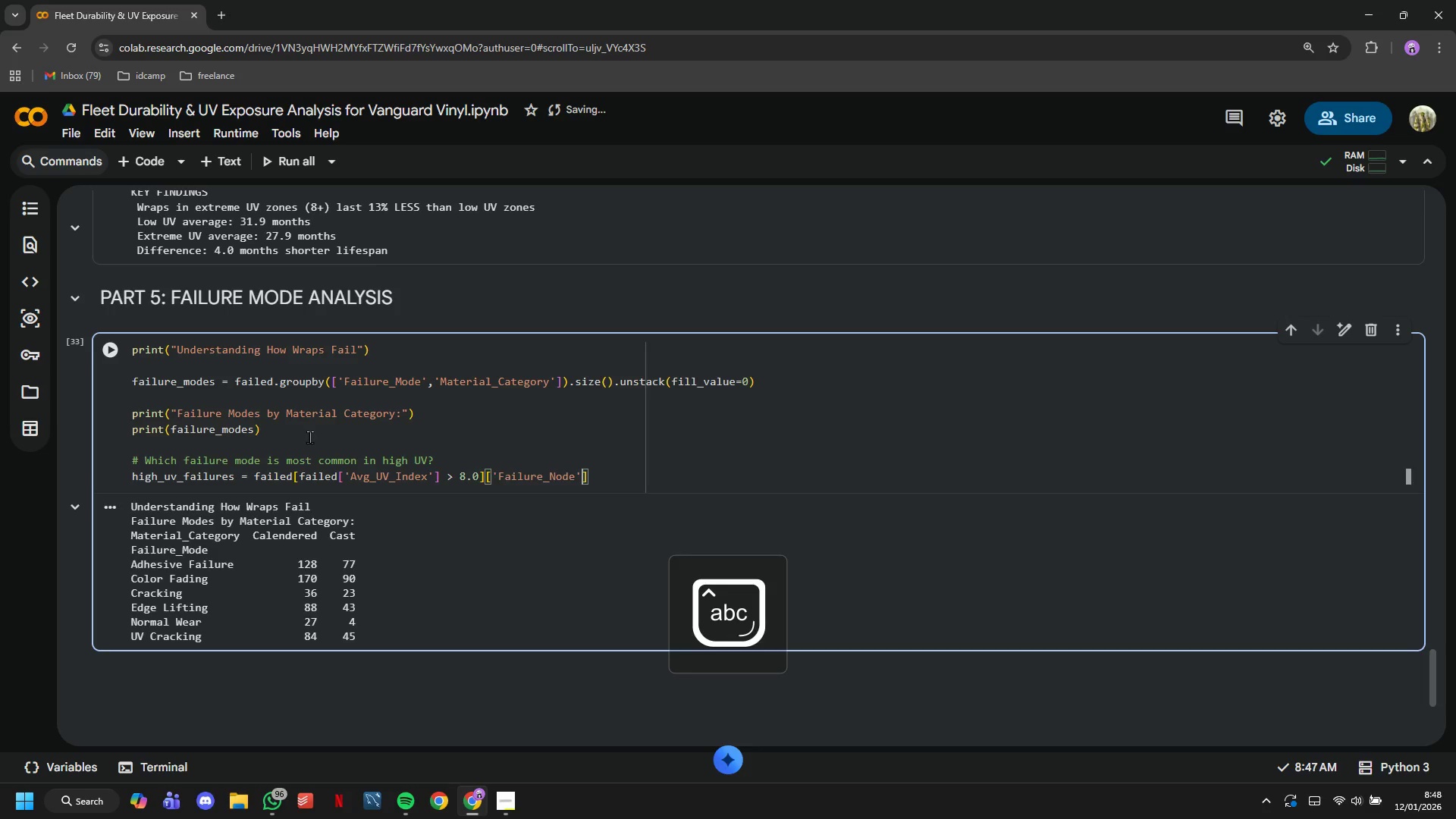 
key(ArrowRight)
 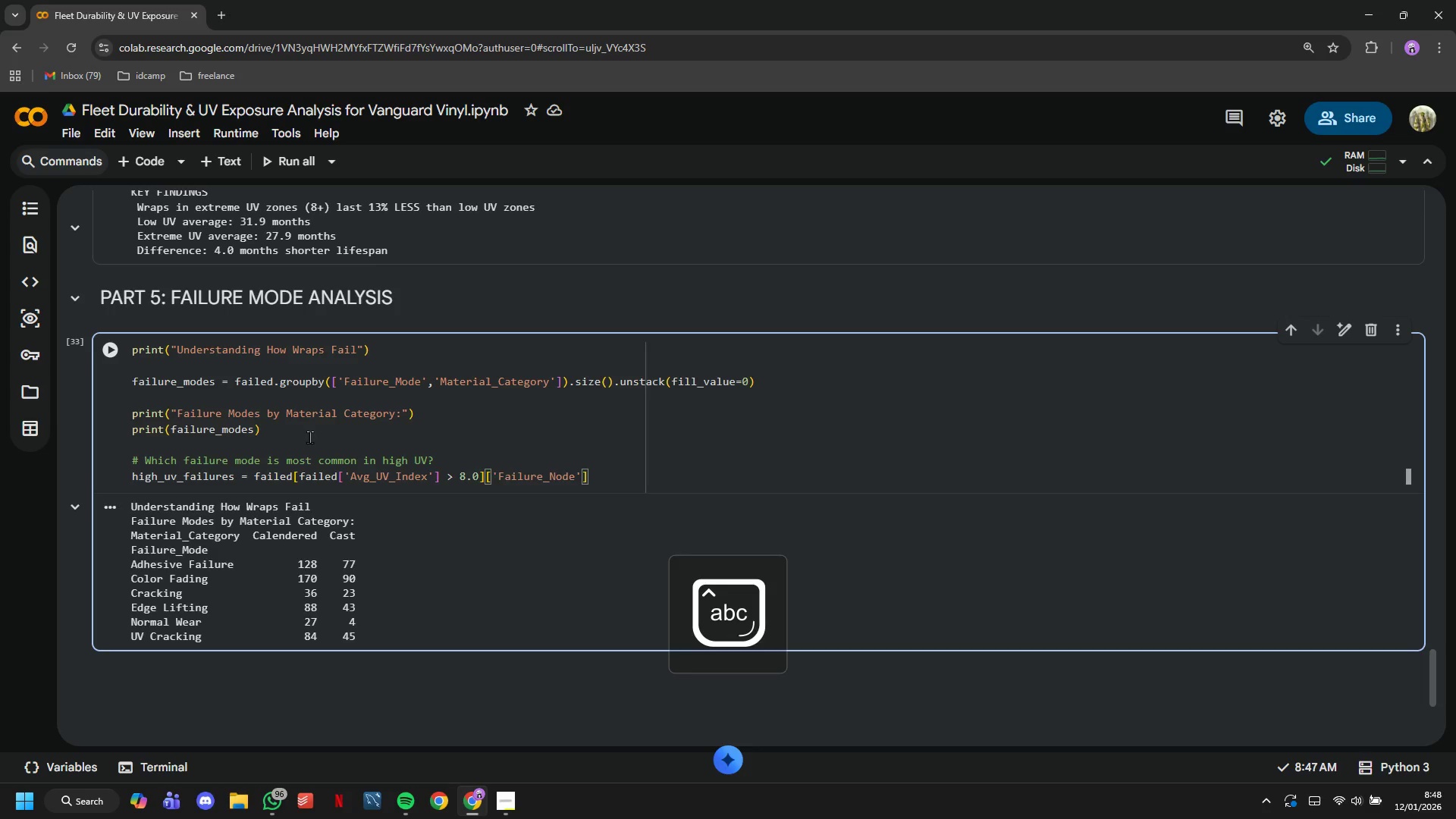 
type(.value-)
key(Backspace)
type(_counts()
 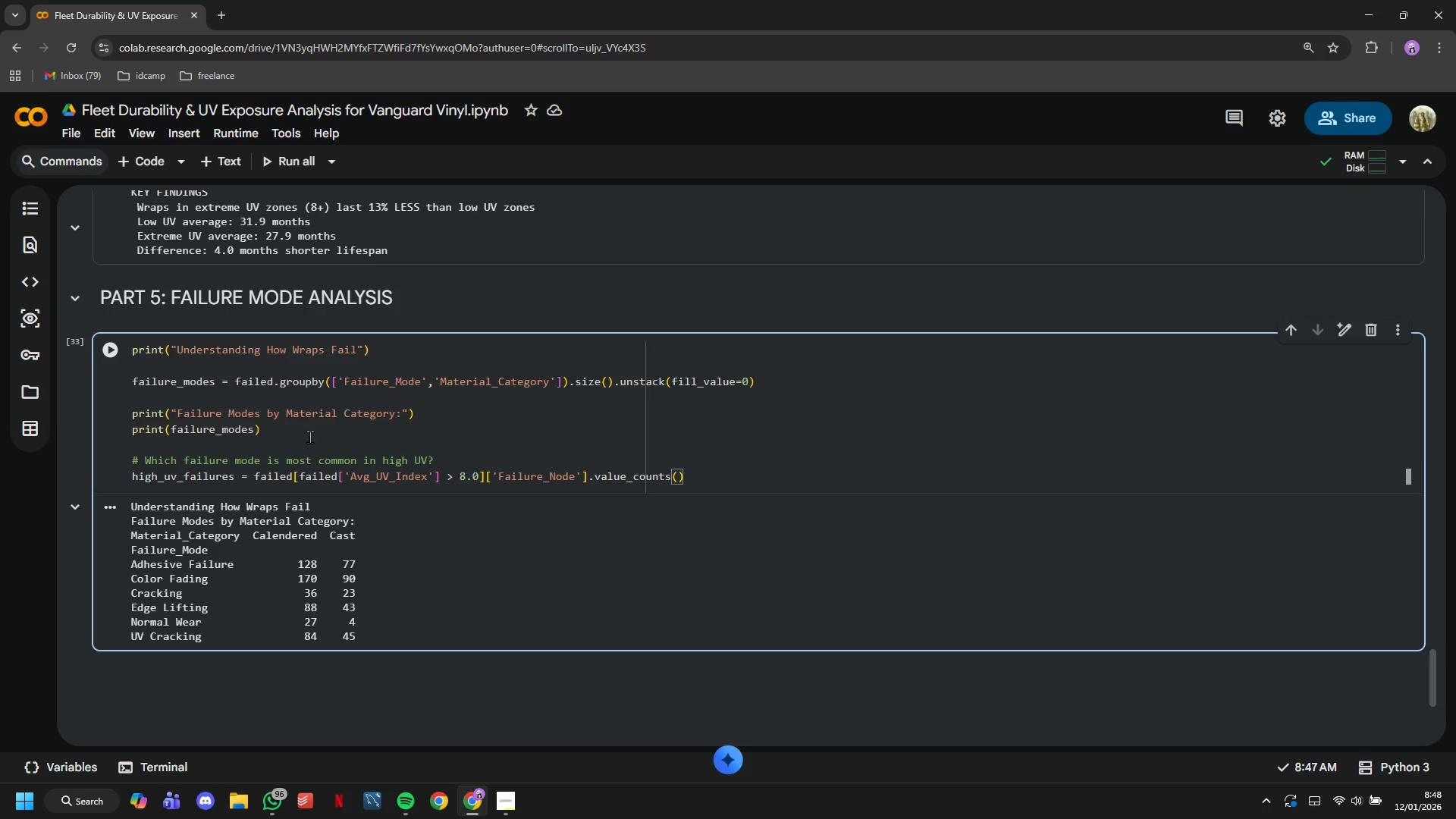 
key(ArrowRight)
 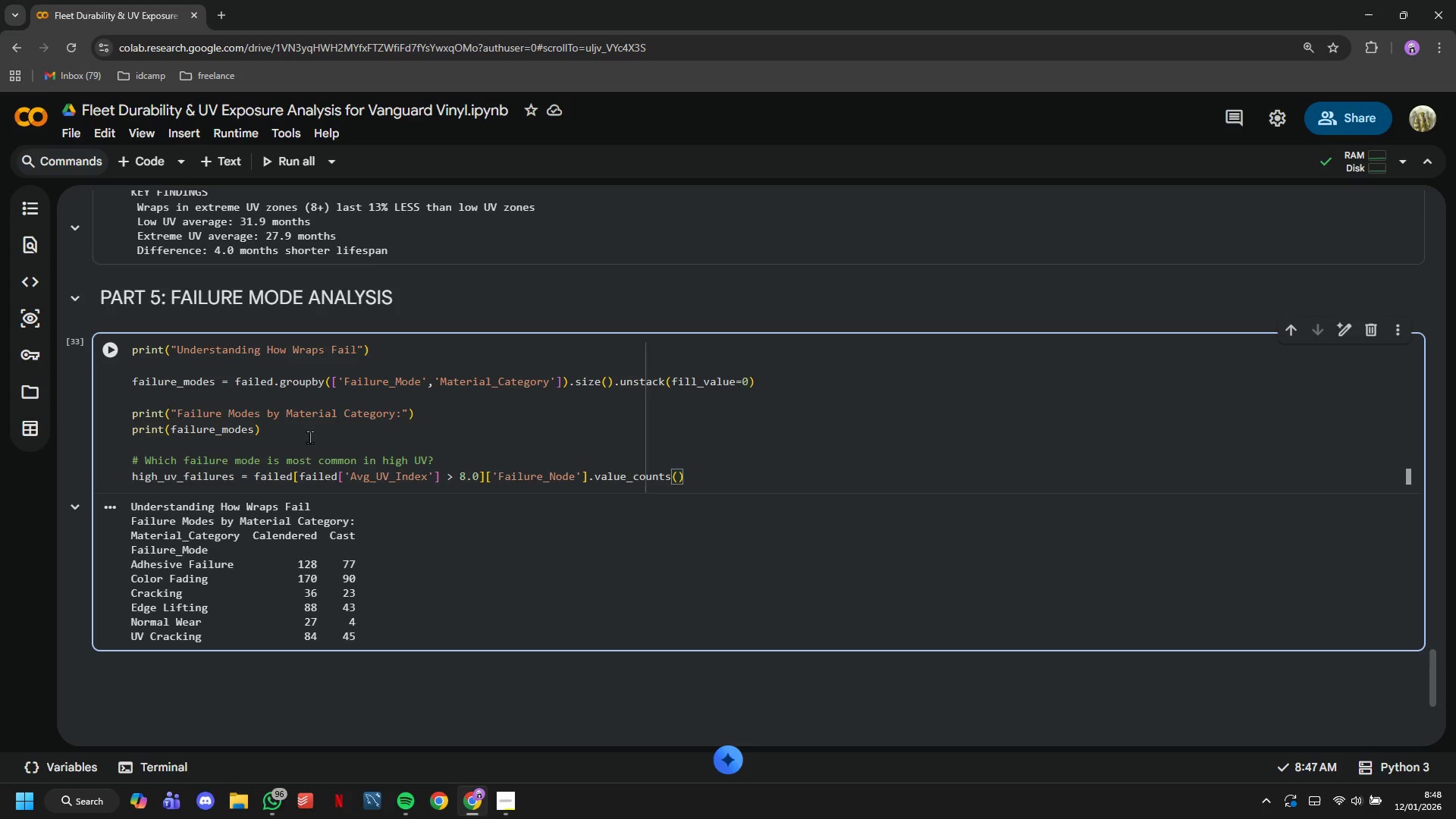 
key(Enter)
 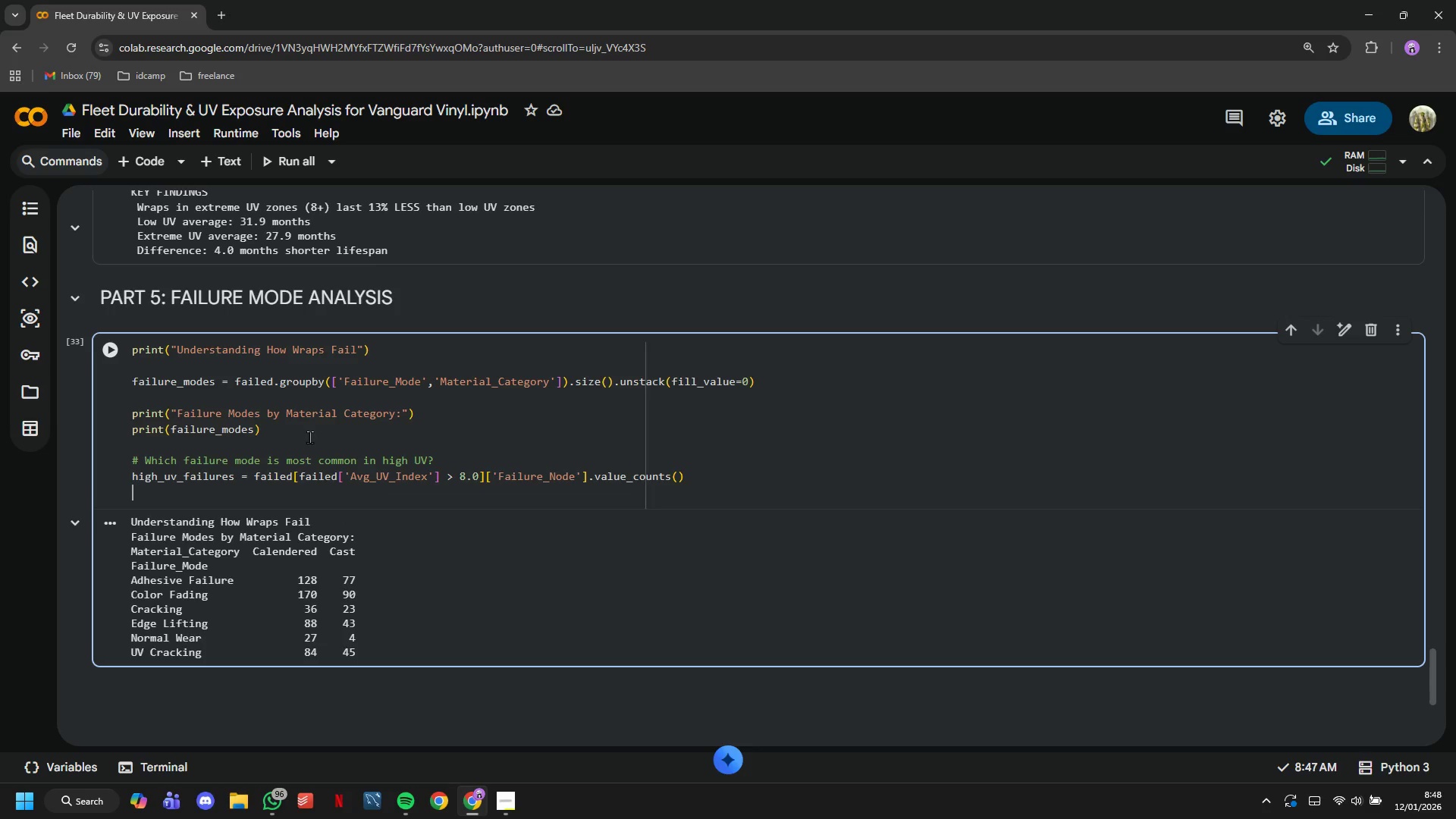 
key(Enter)
 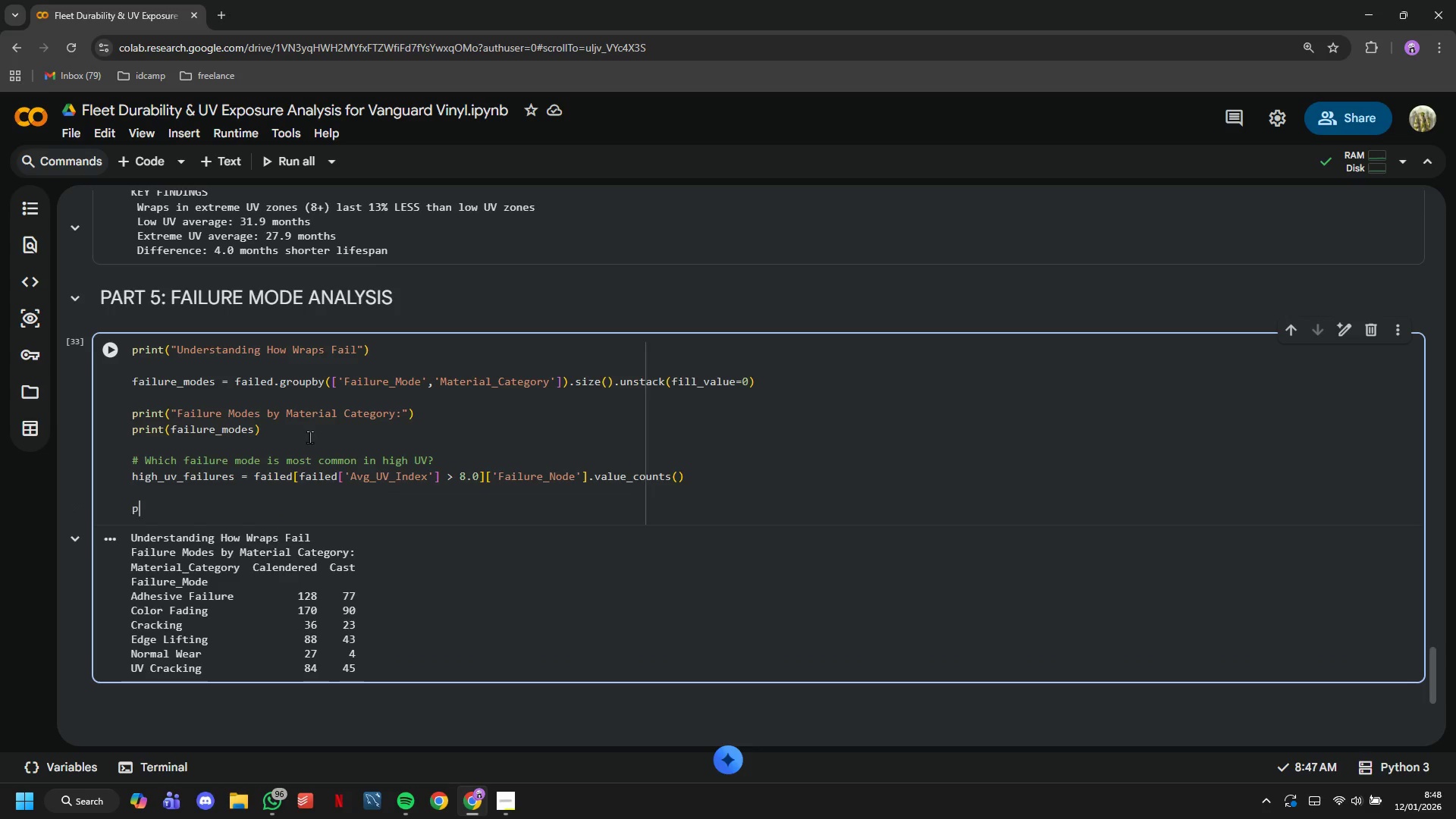 
type(print("MO)
key(Backspace)
type(ost Common Failure)
 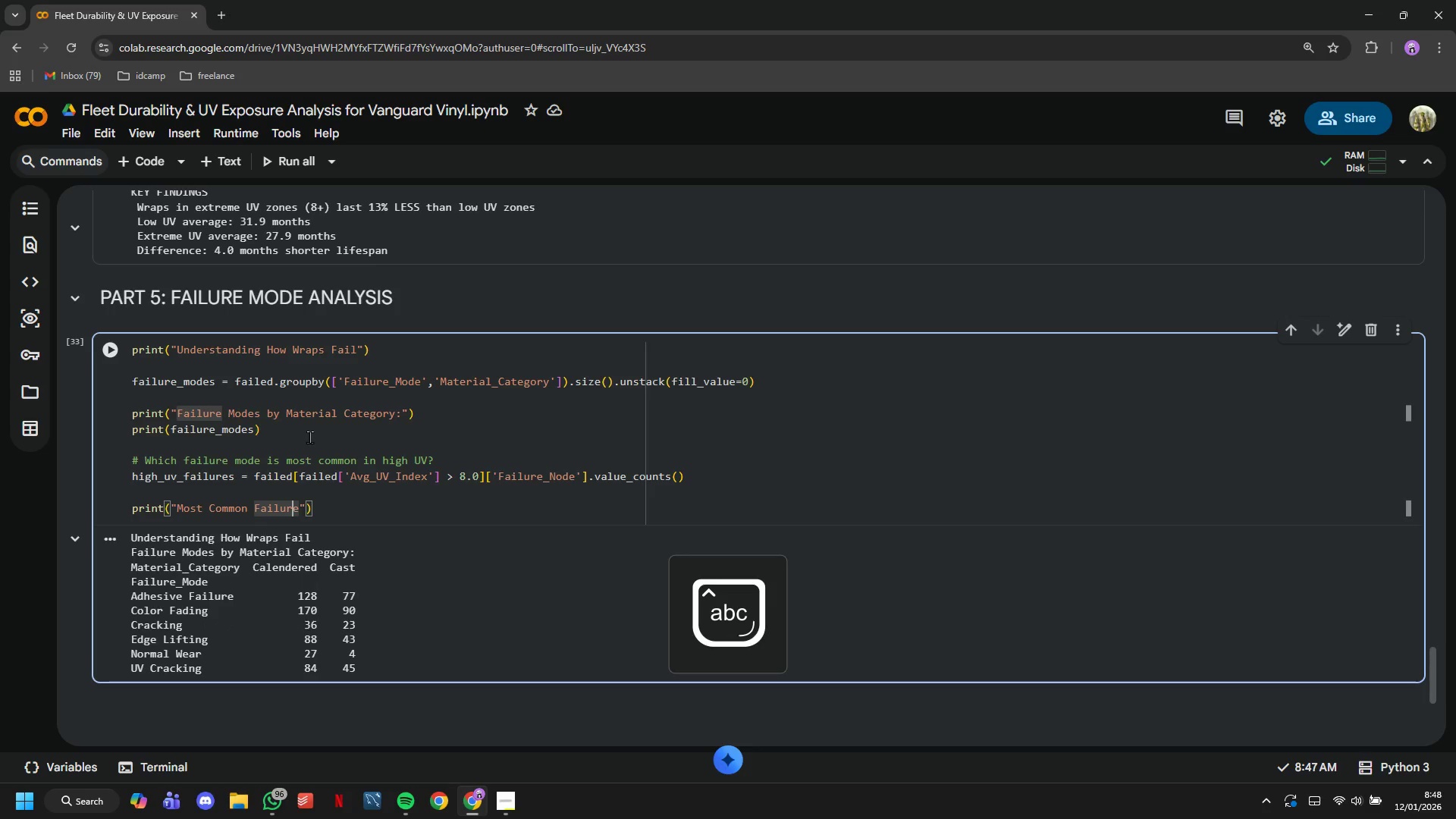 
 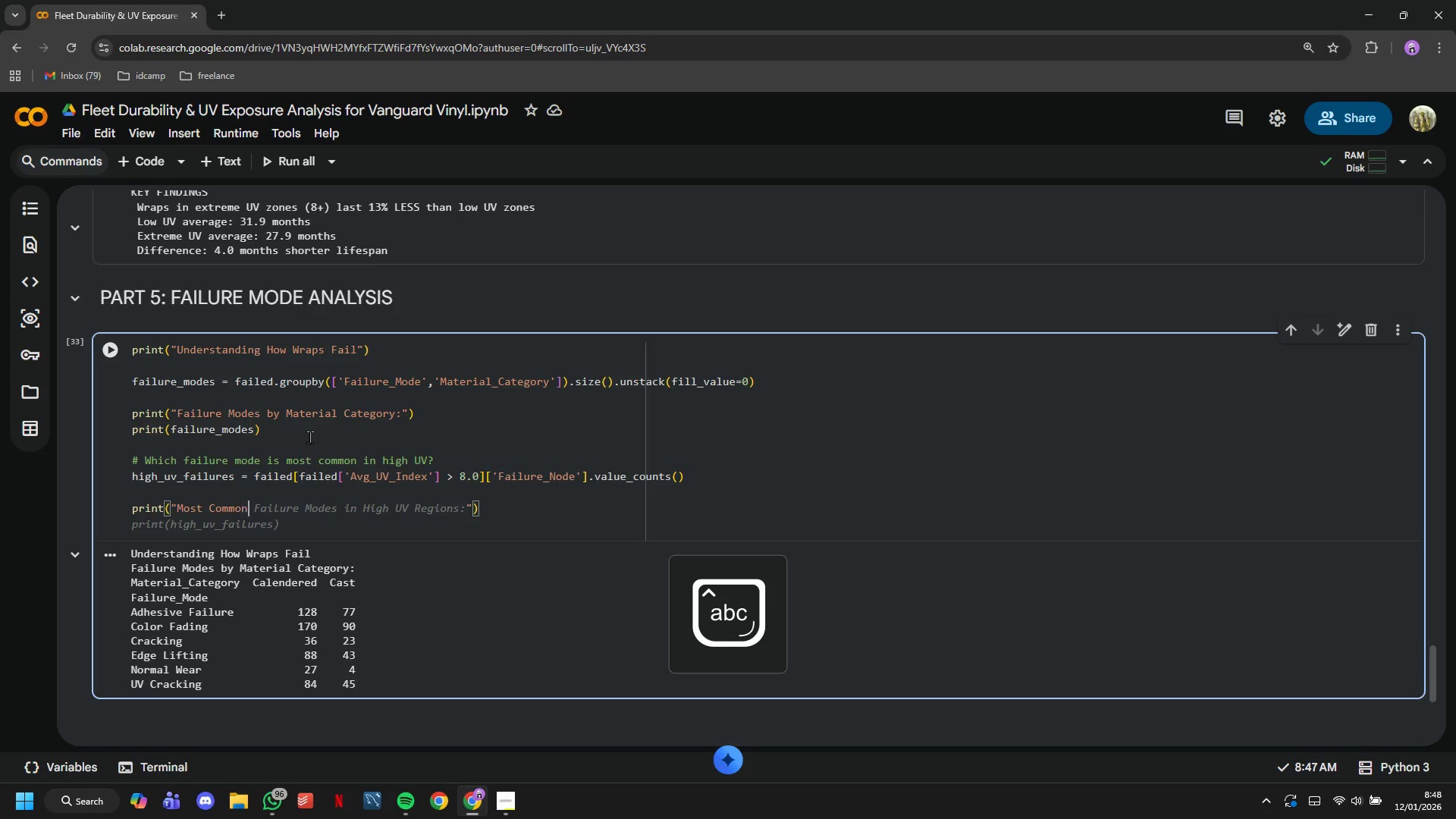 
hold_key(key=ArrowLeft, duration=1.12)
 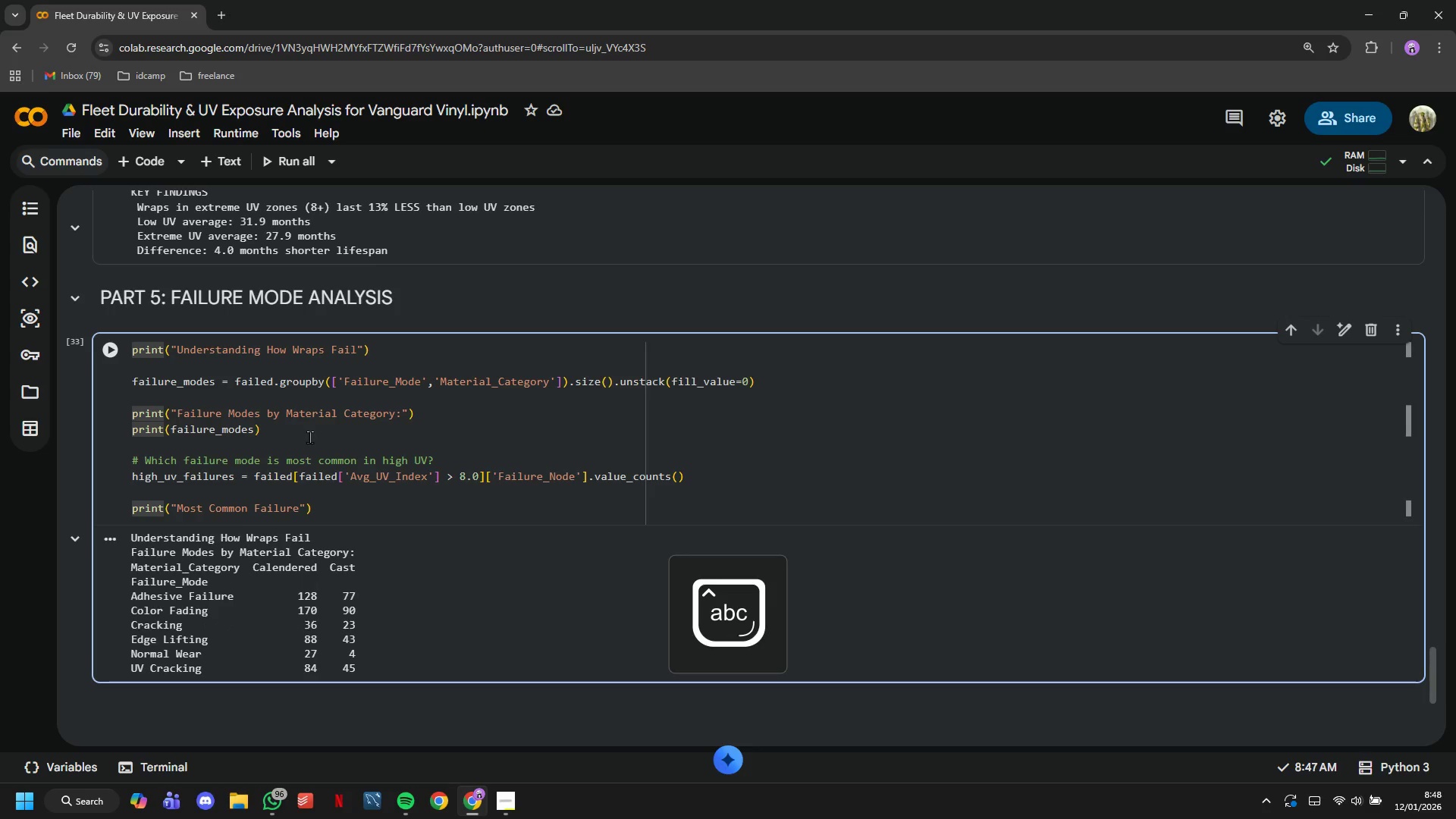 
key(ArrowRight)
 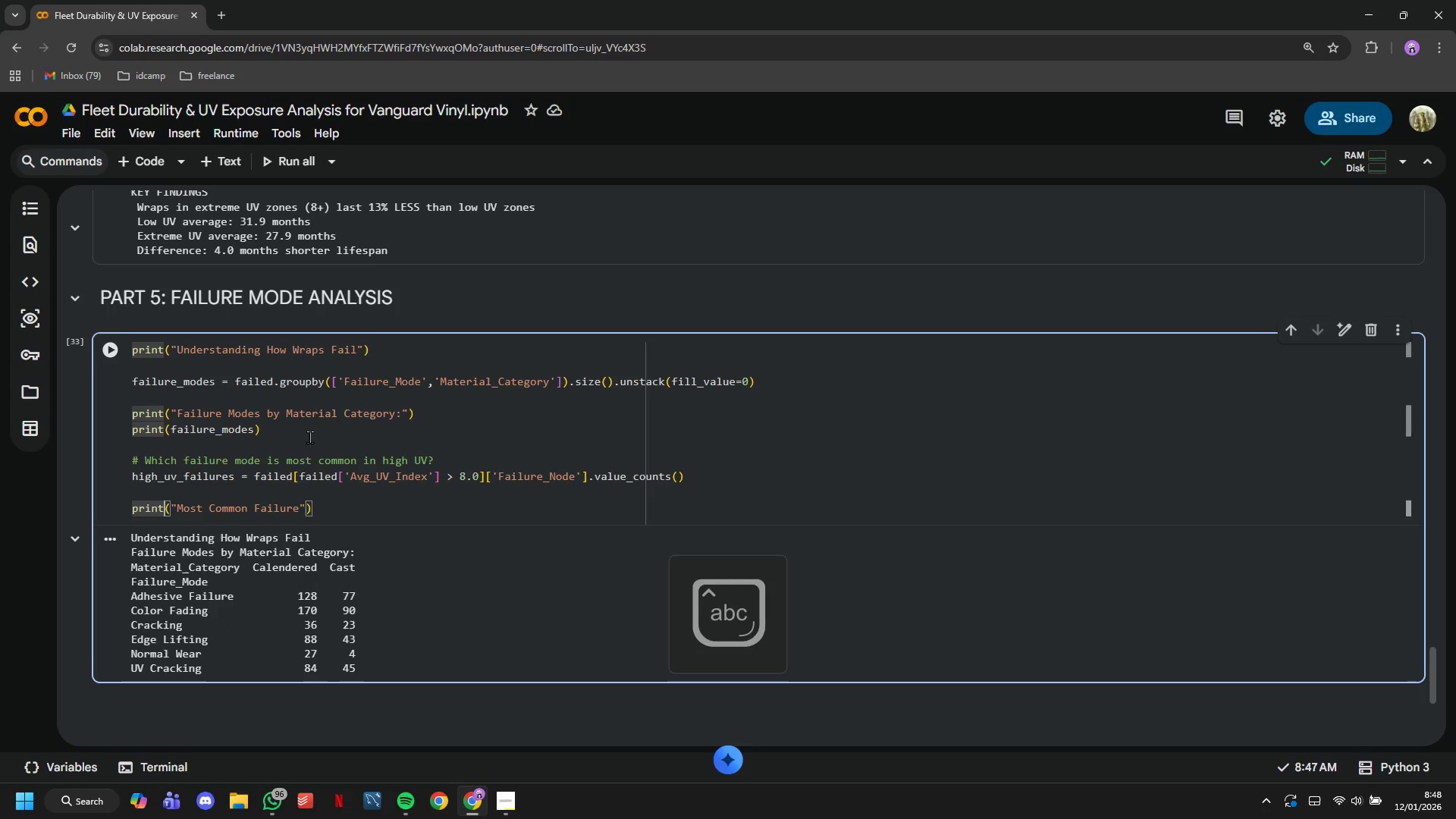 
key(ArrowRight)
 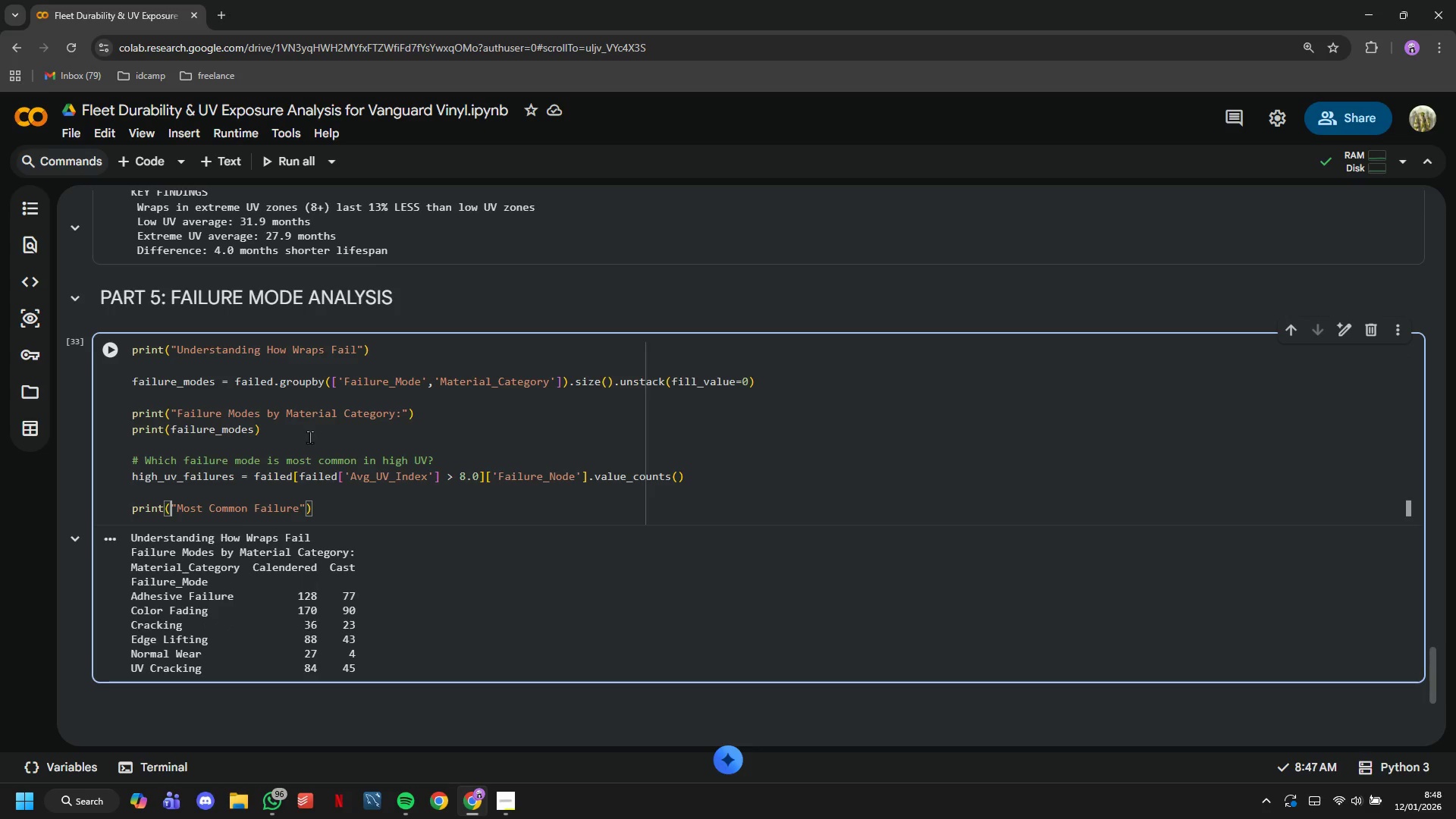 
hold_key(key=ArrowRight, duration=1.06)
 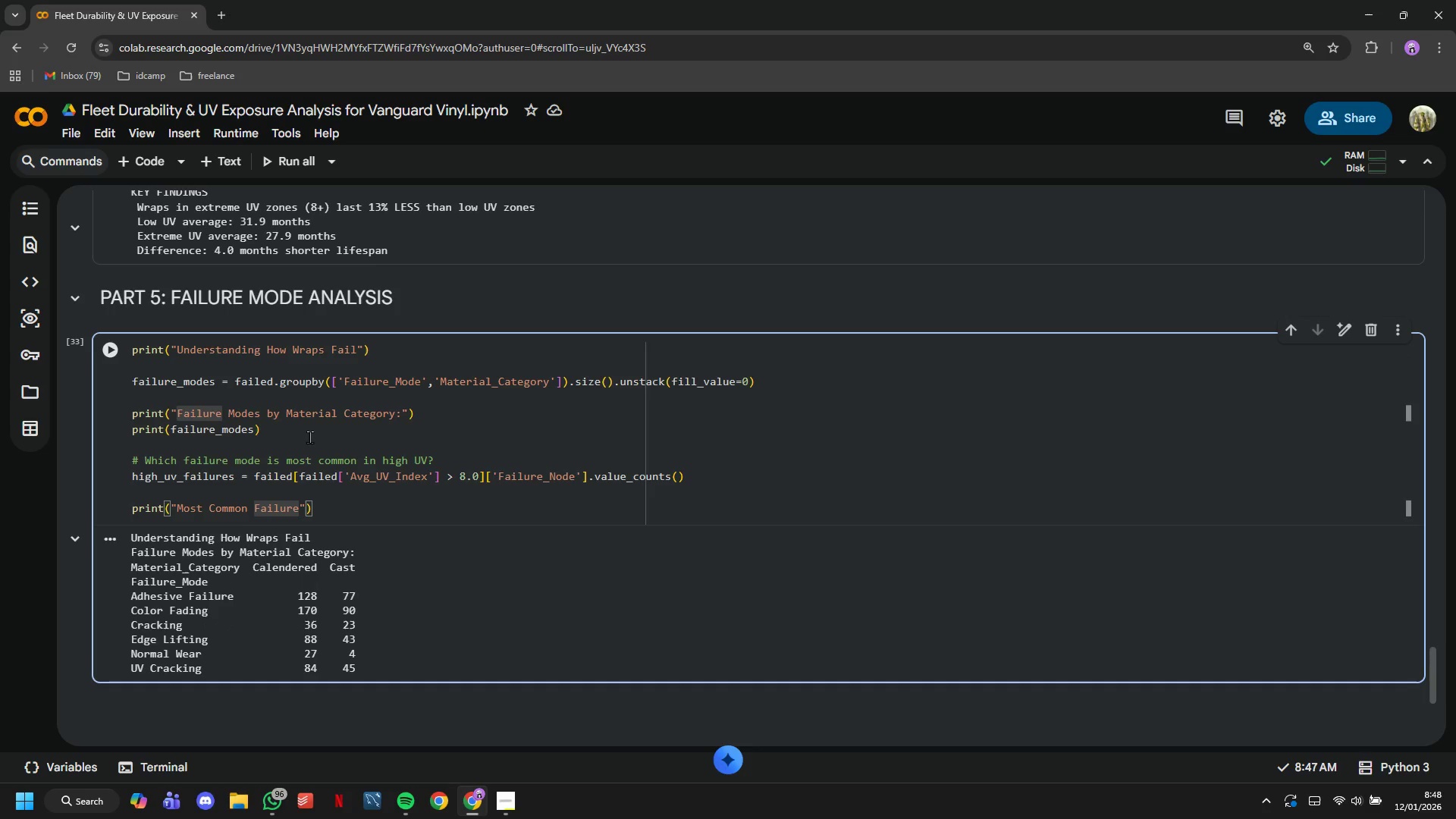 
hold_key(key=ArrowRight, duration=14.14)
 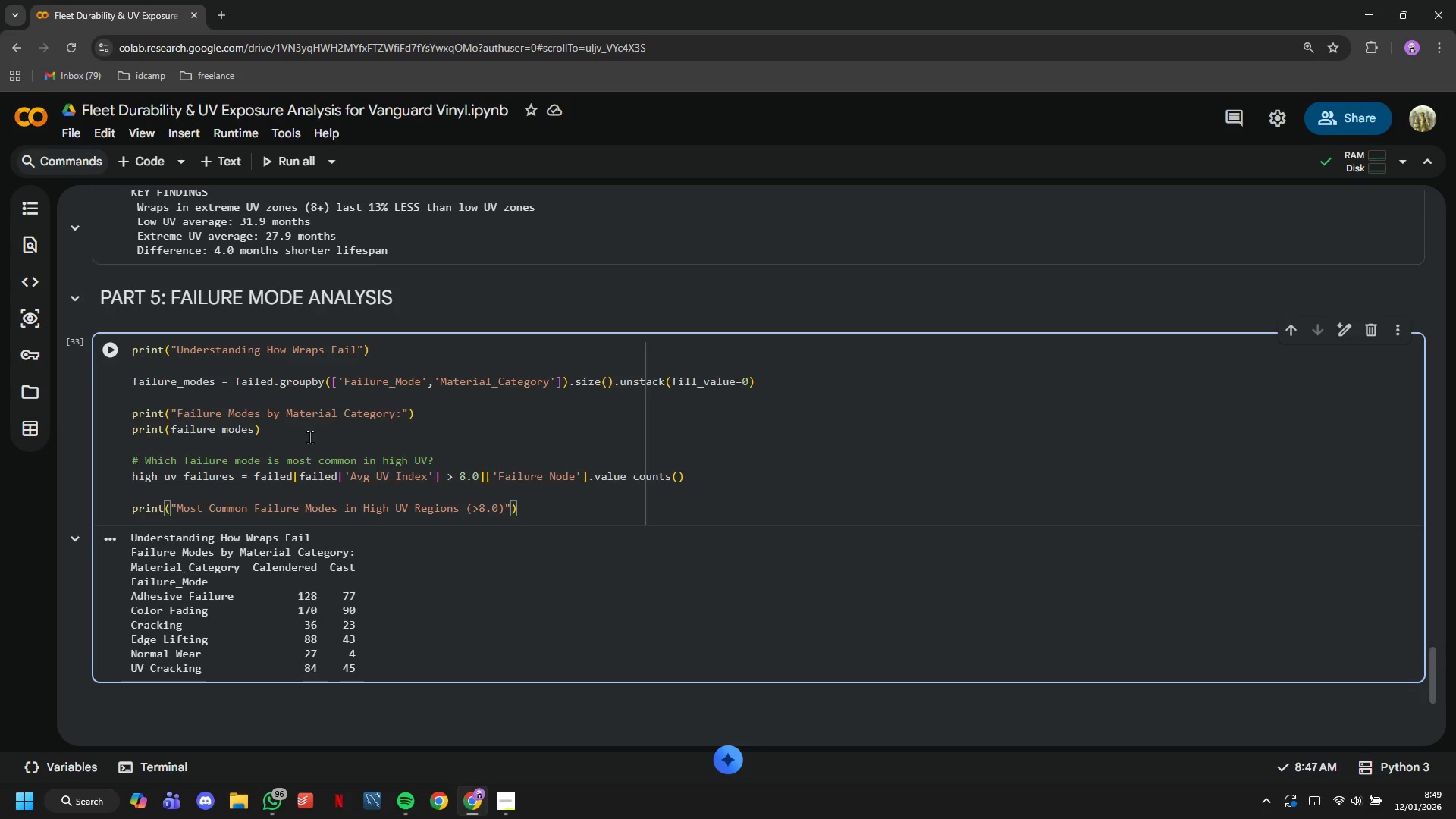 
type( Modes in G)
key(Backspace)
type(High UV Regions (>8.0: )
 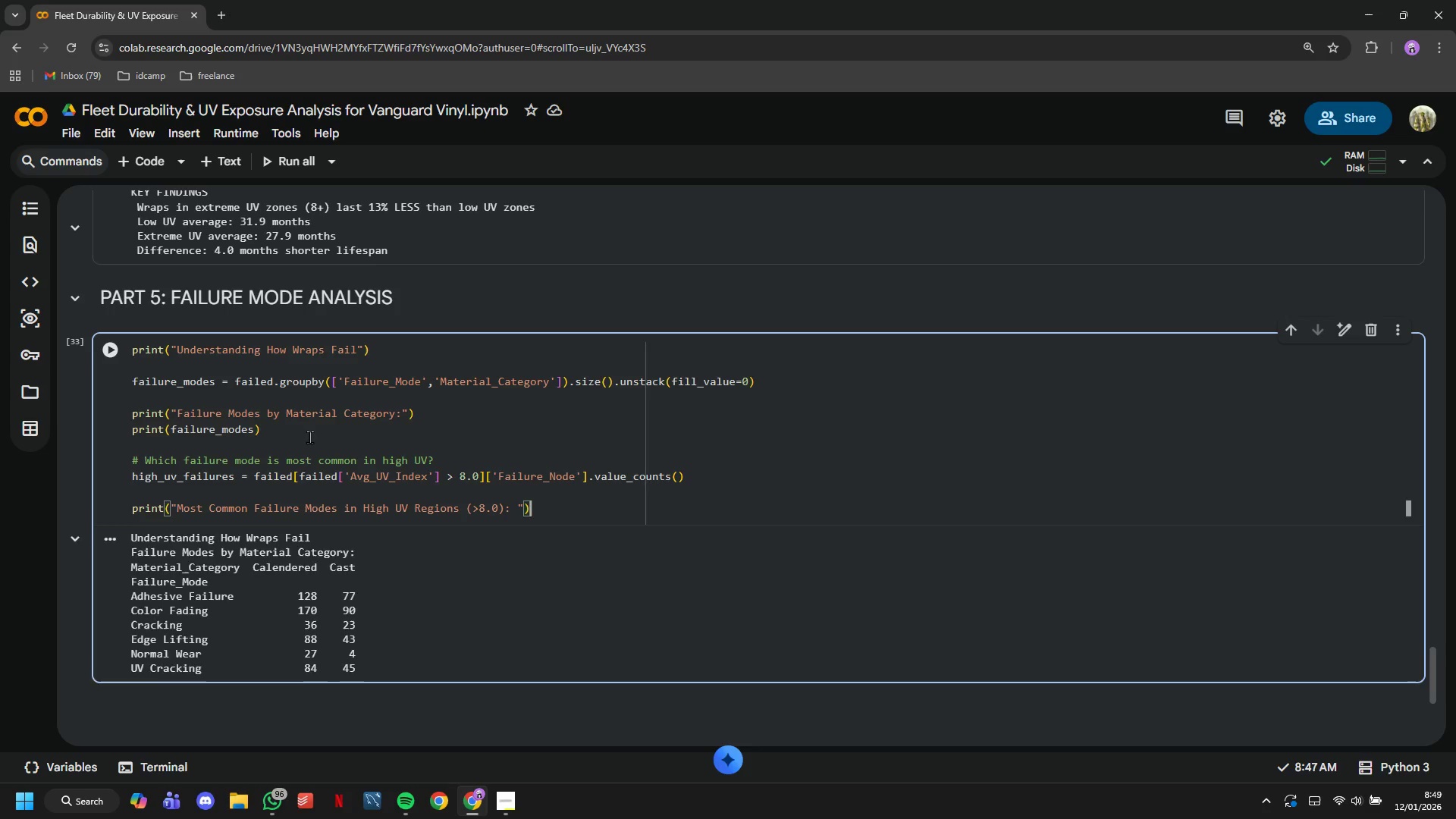 
 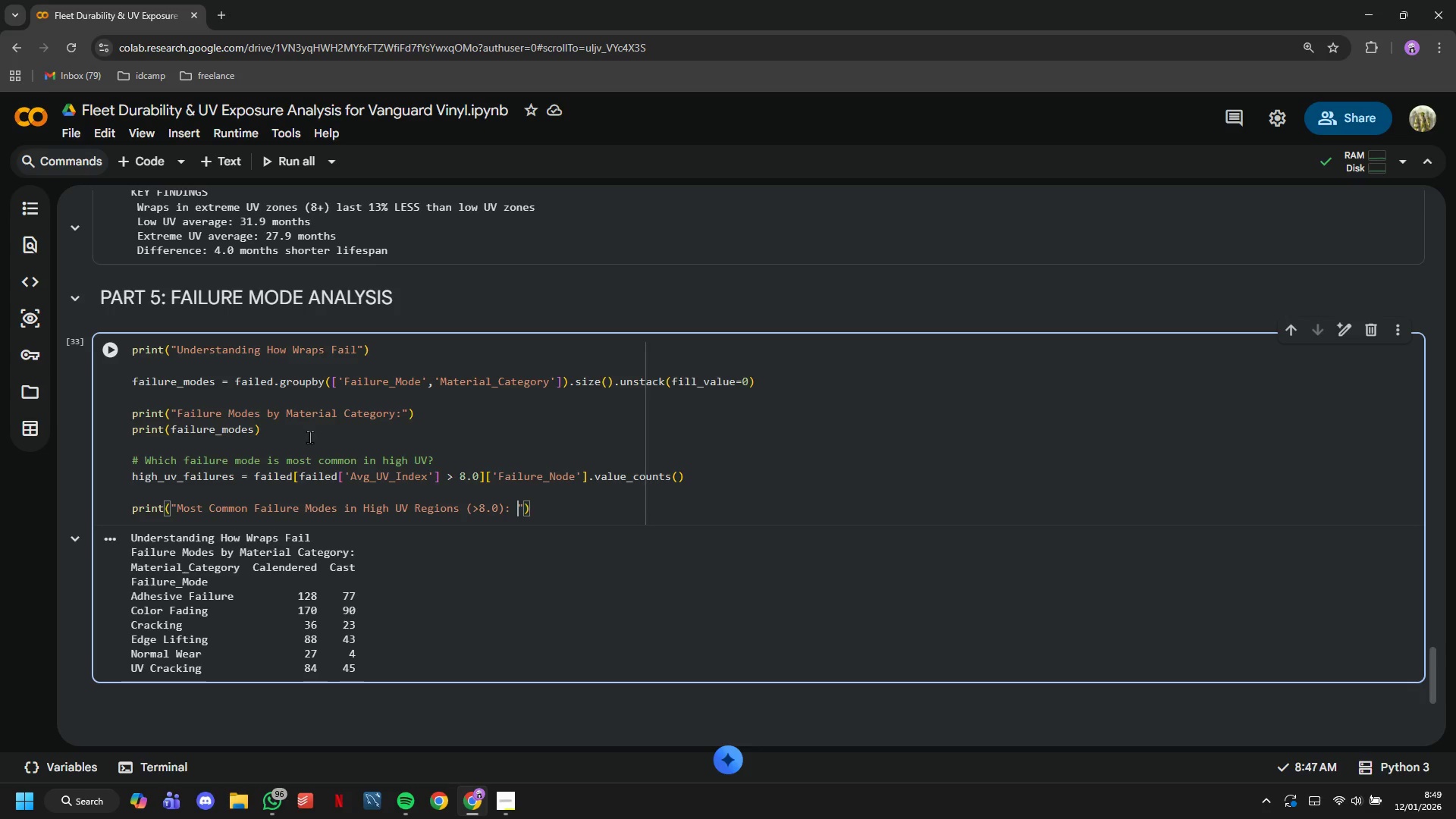 
key(ArrowRight)
 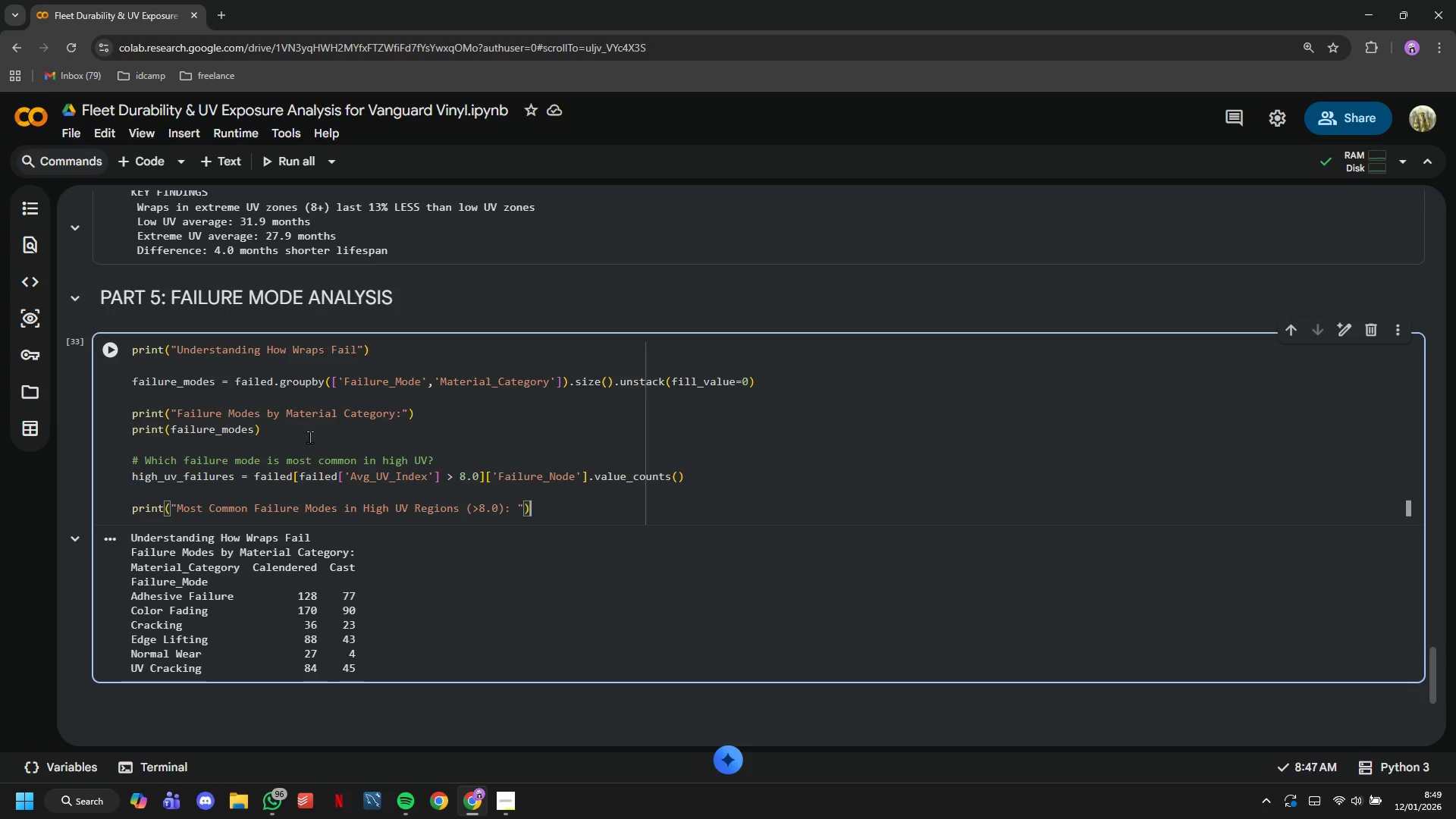 
key(ArrowRight)
 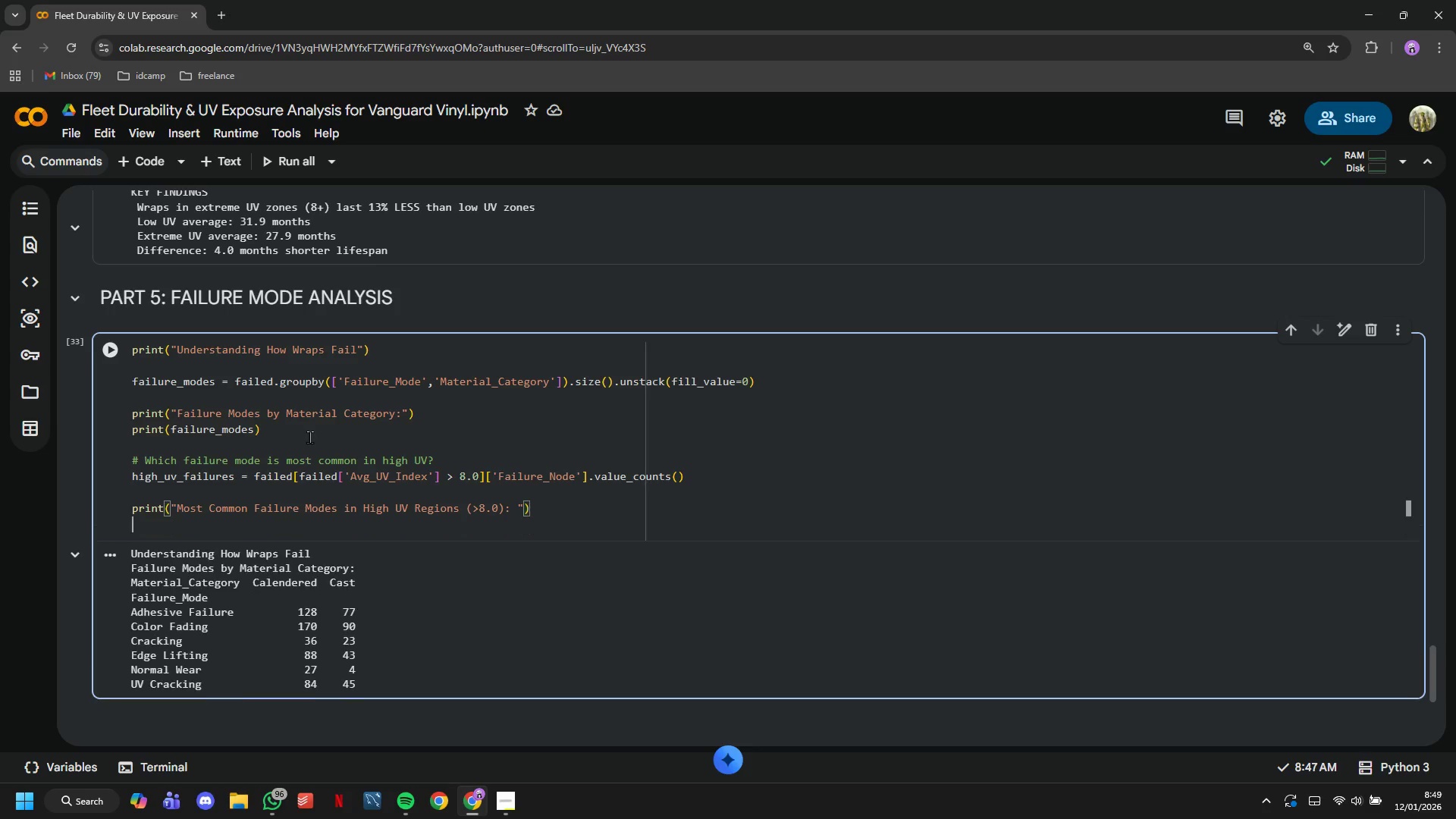 
key(Enter)
 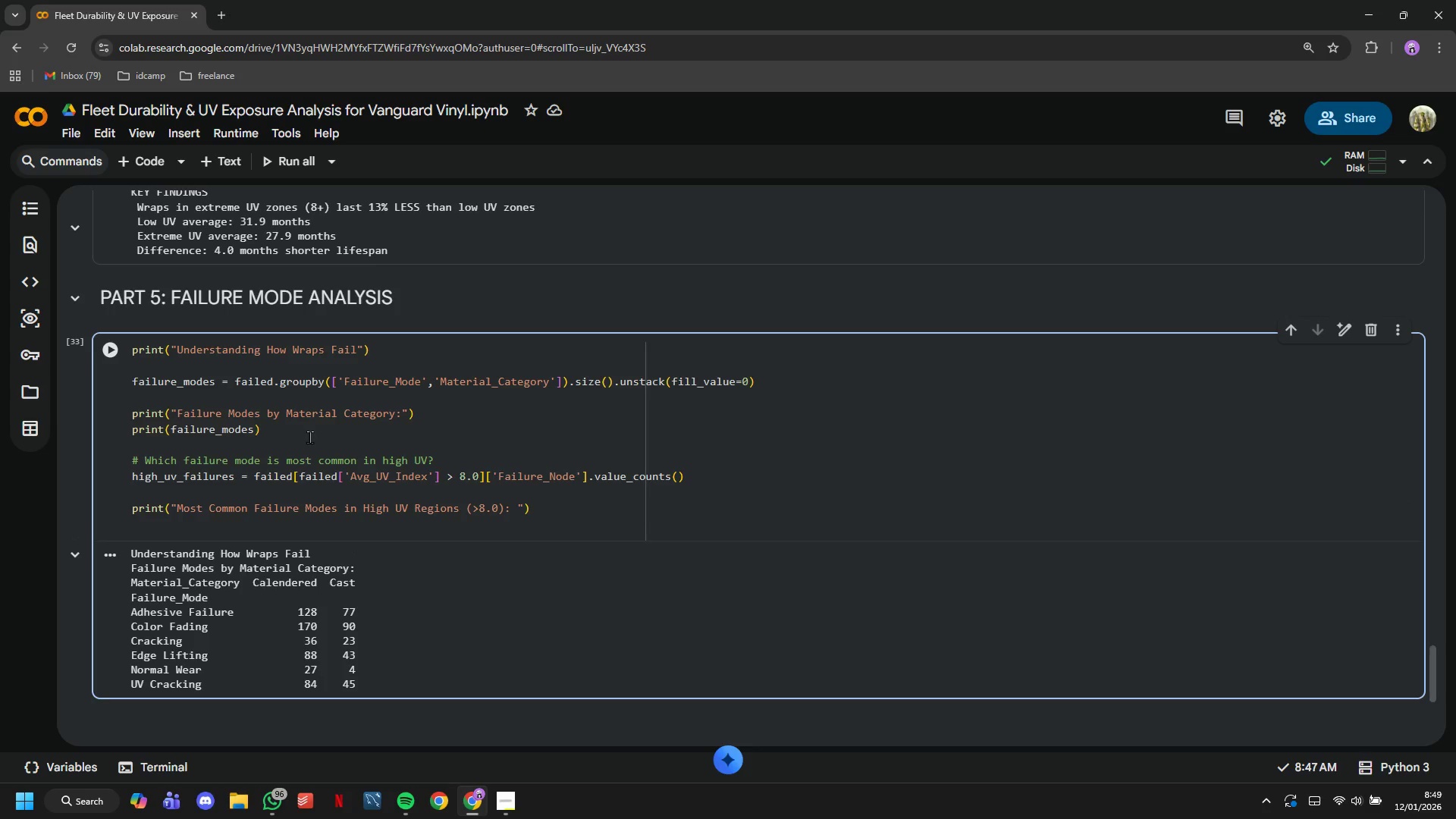 
type(for mode, count in high_)
key(Tab)
type(,items()
 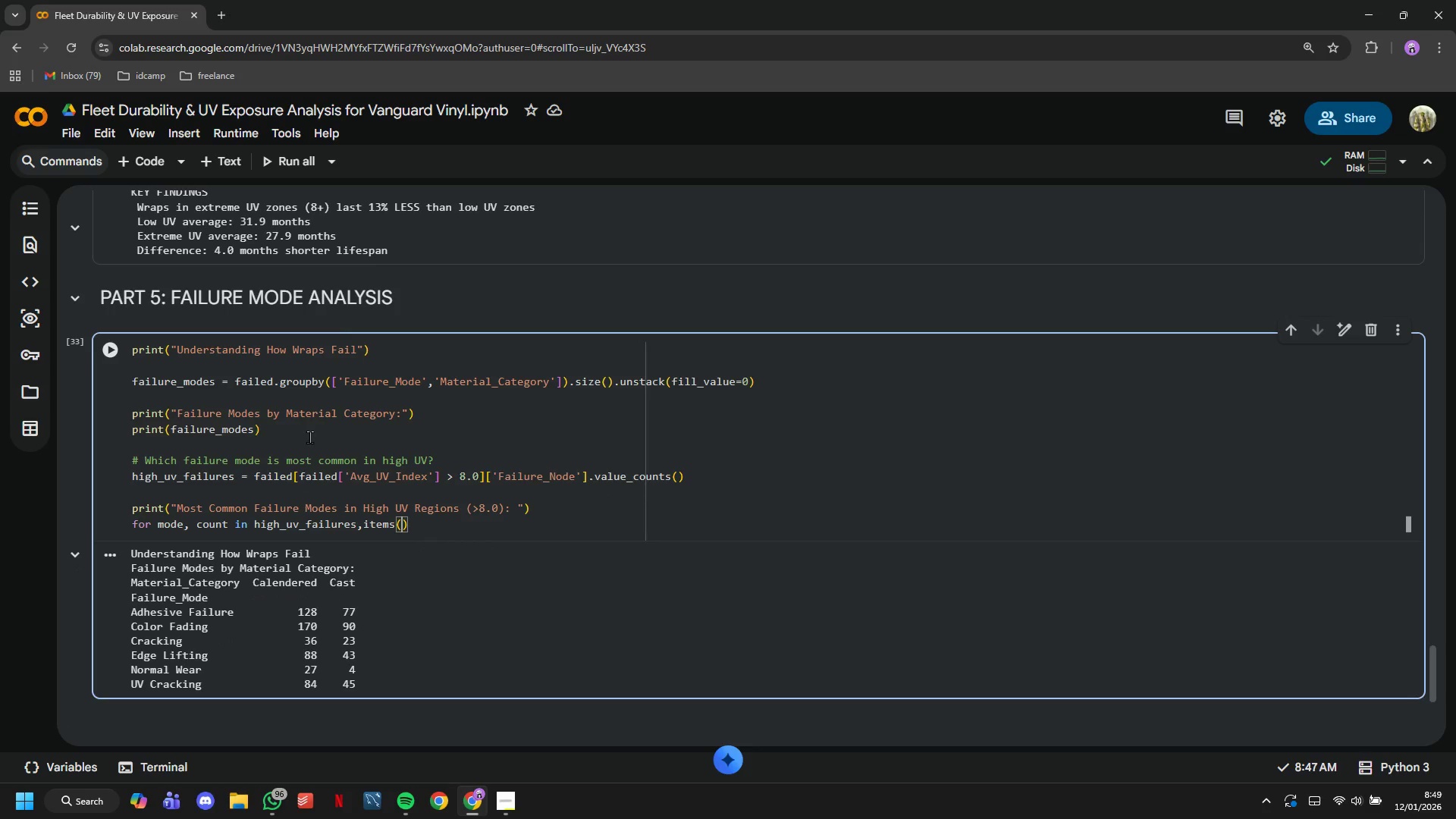 
key(ArrowRight)
 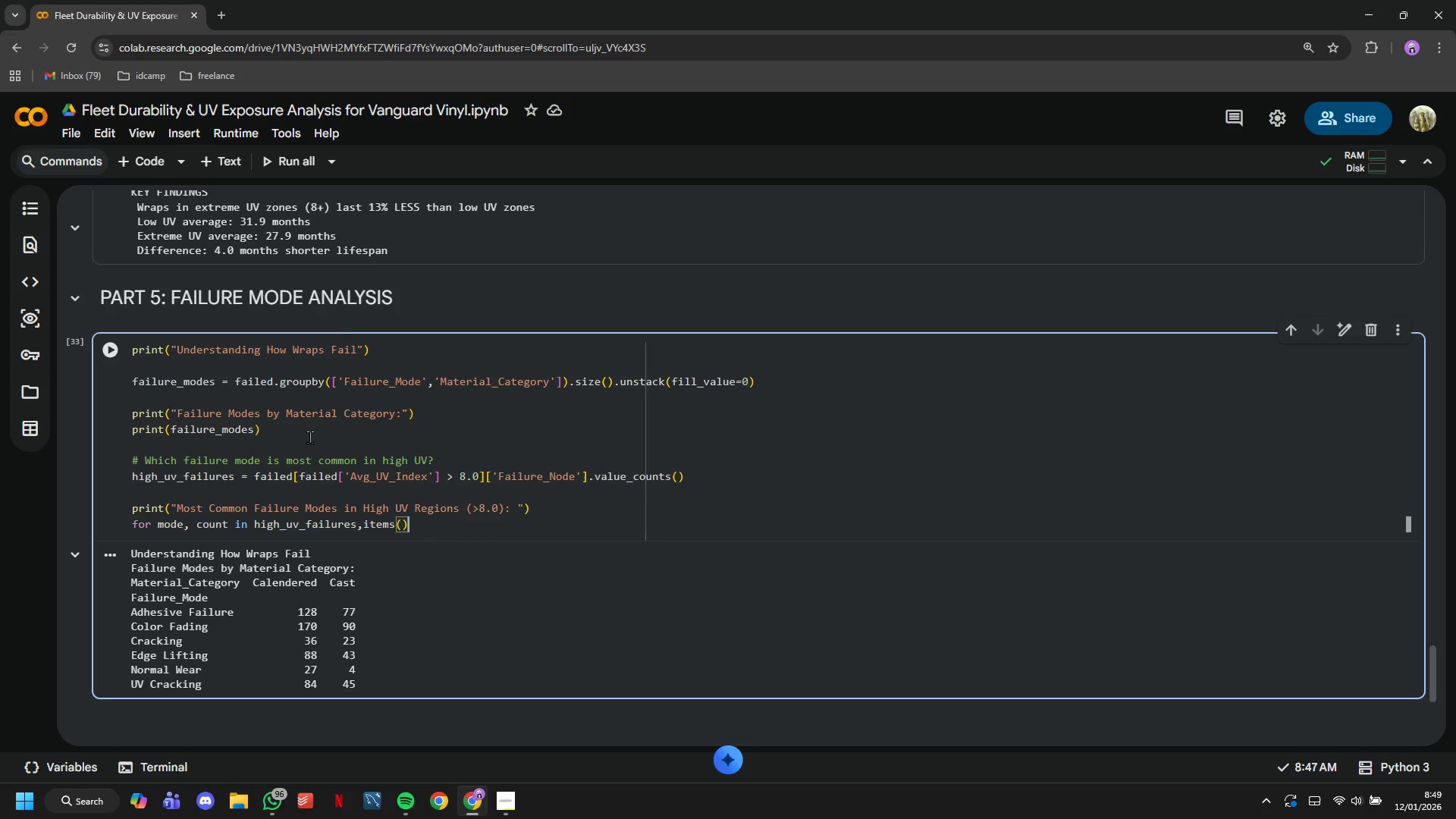 
key(Shift+Semicolon)
 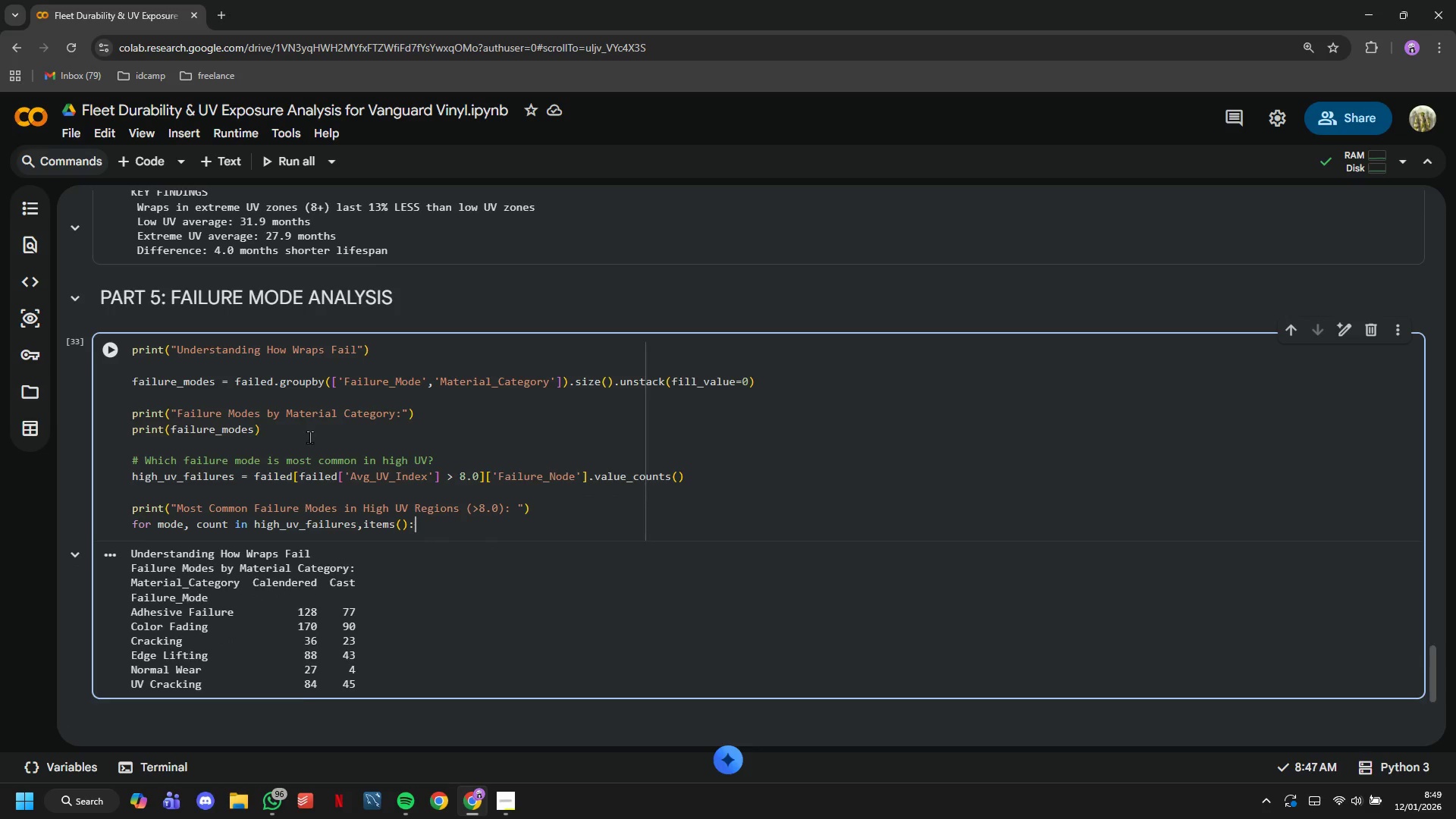 
key(Enter)
 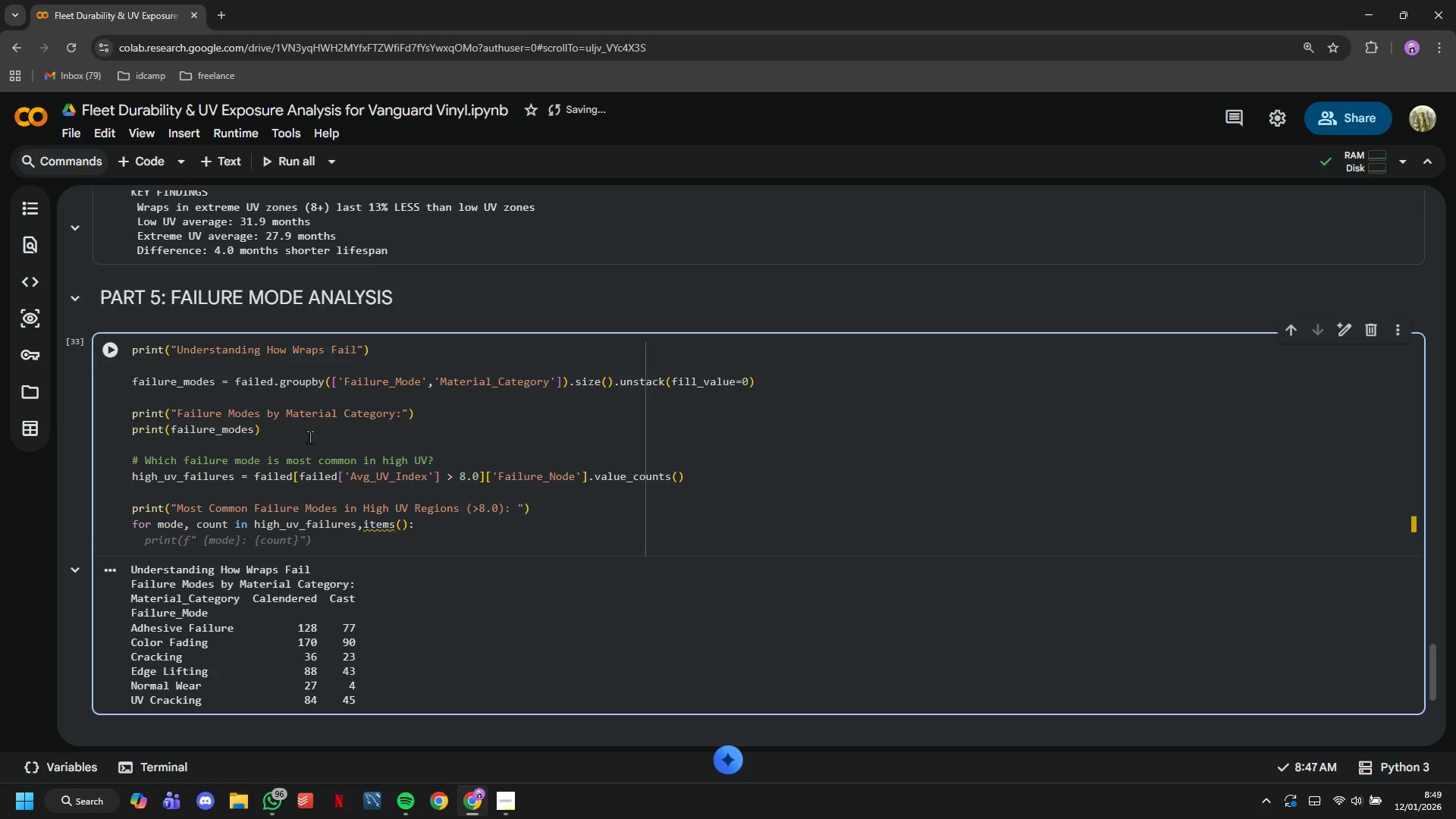 
type(pct = count / len*)
key(Backspace)
type((failed)
 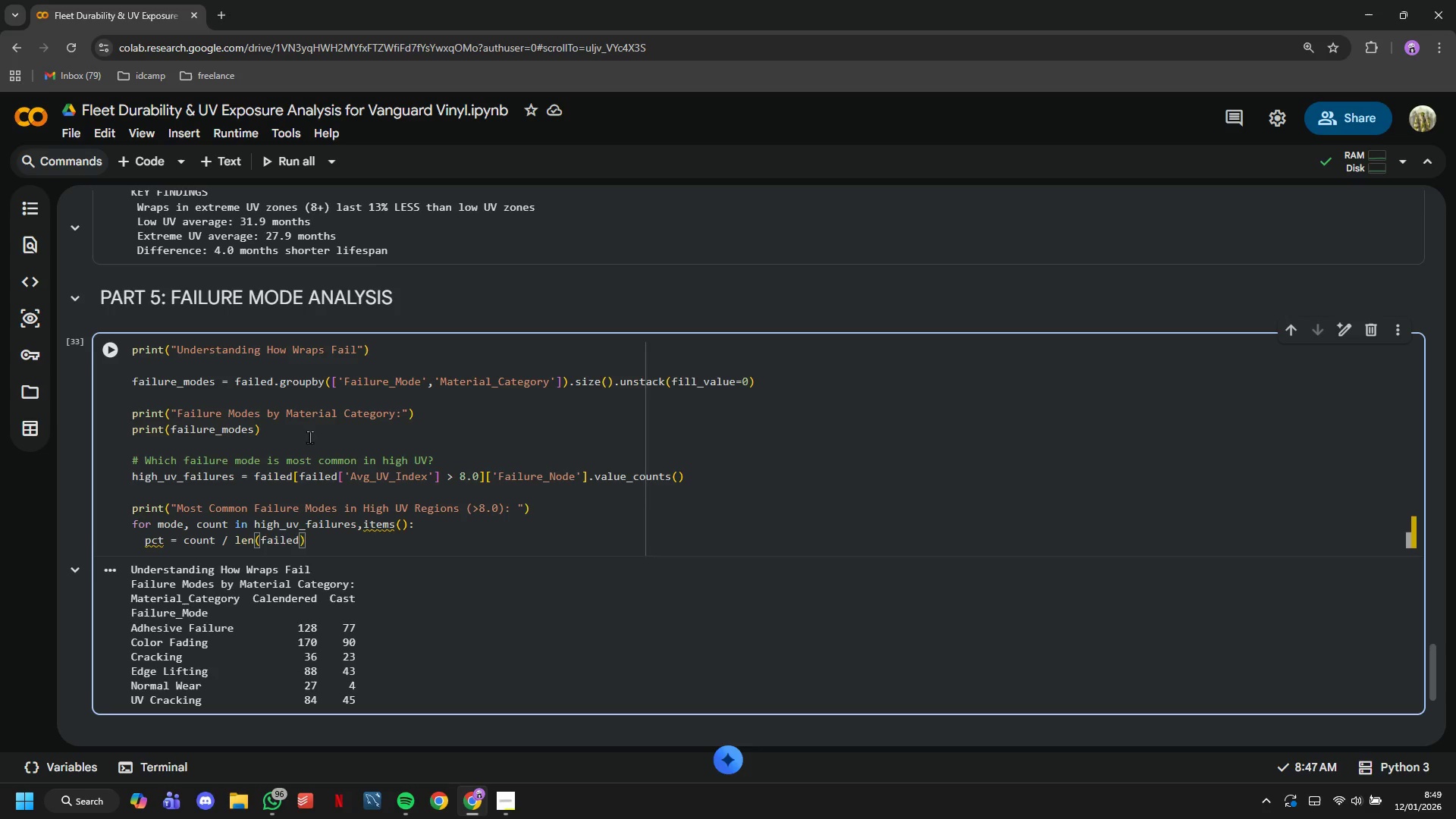 
wait(5.2)
 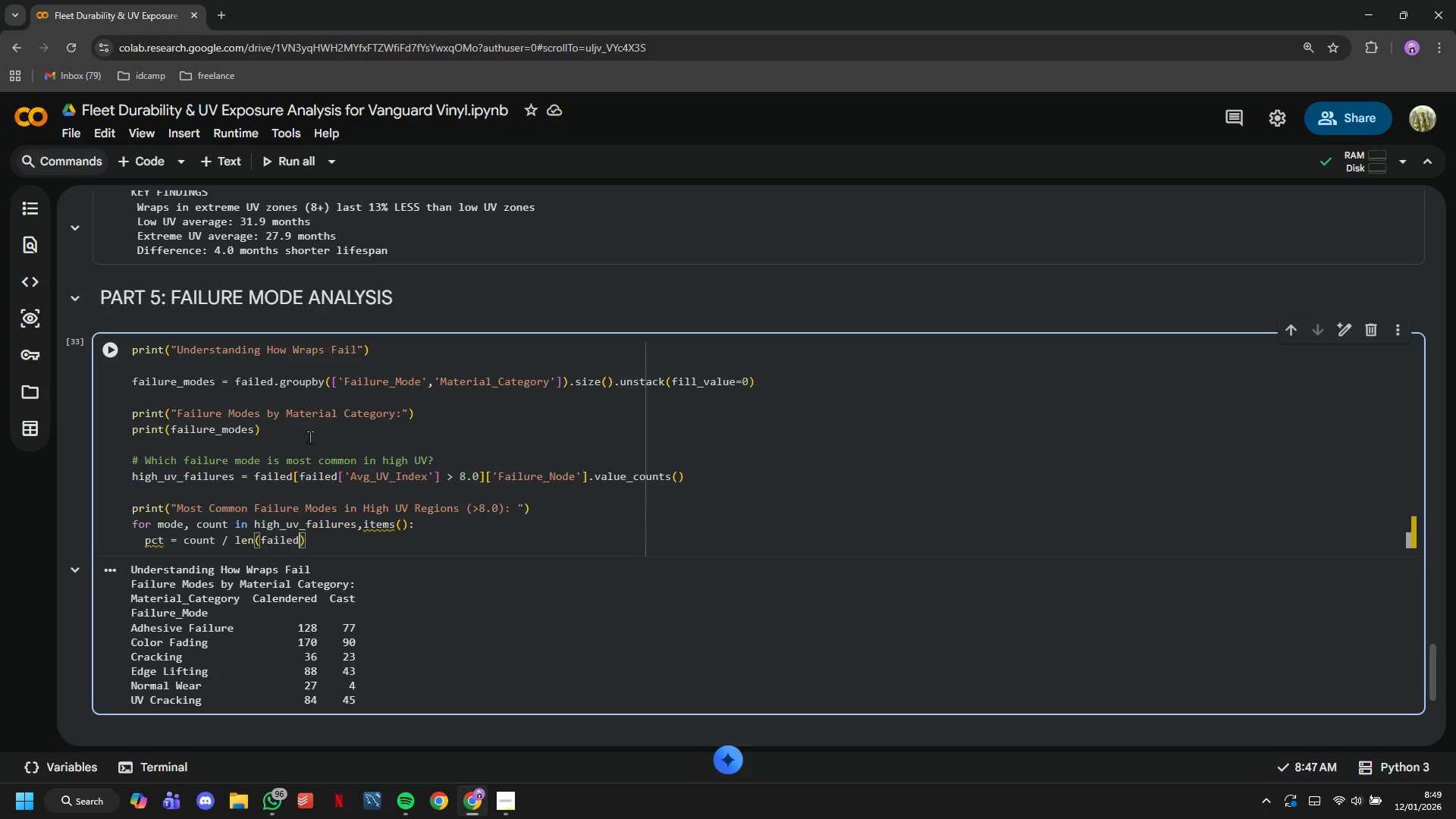 
type([failed)
 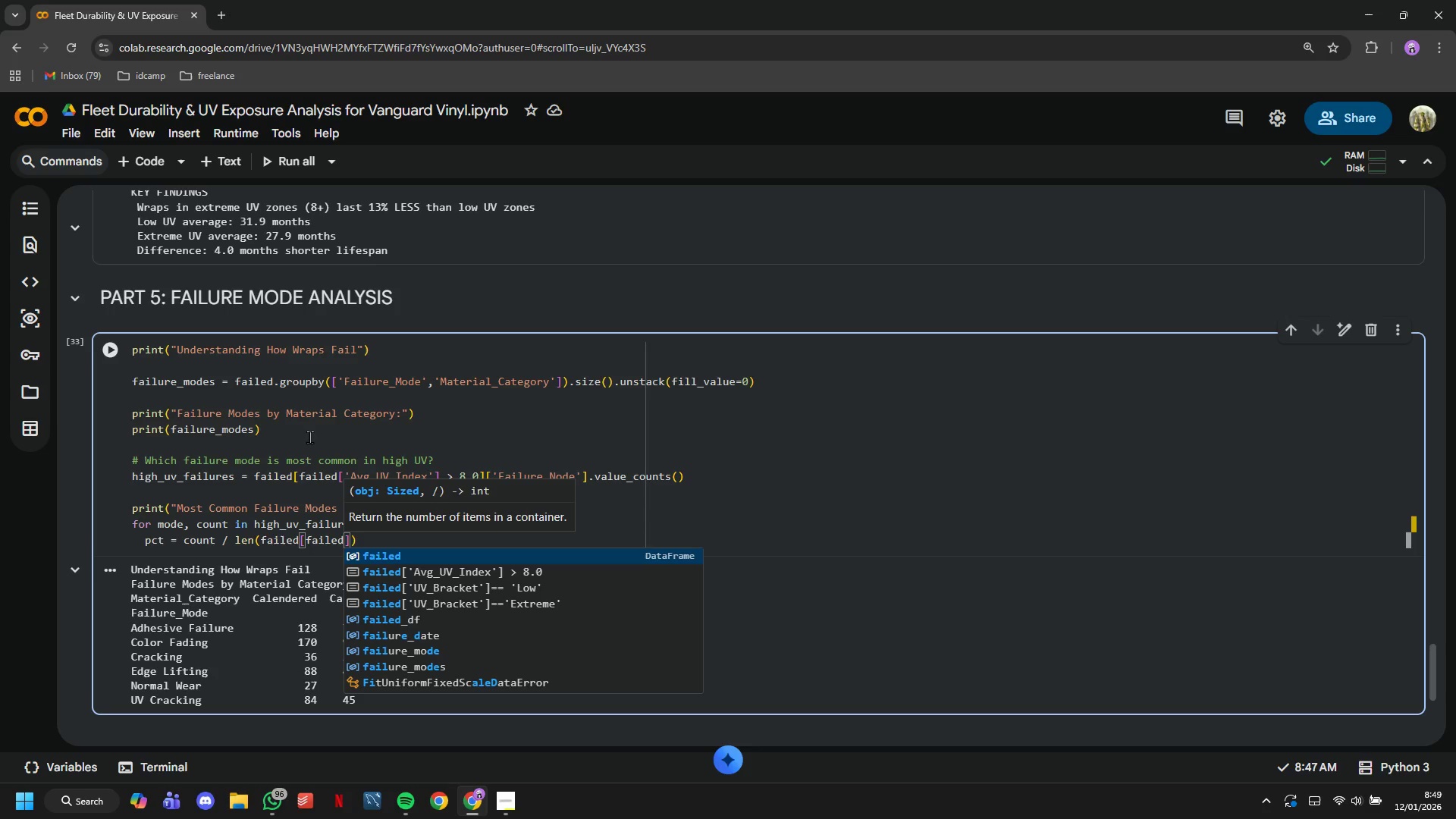 
type(['Avg)
 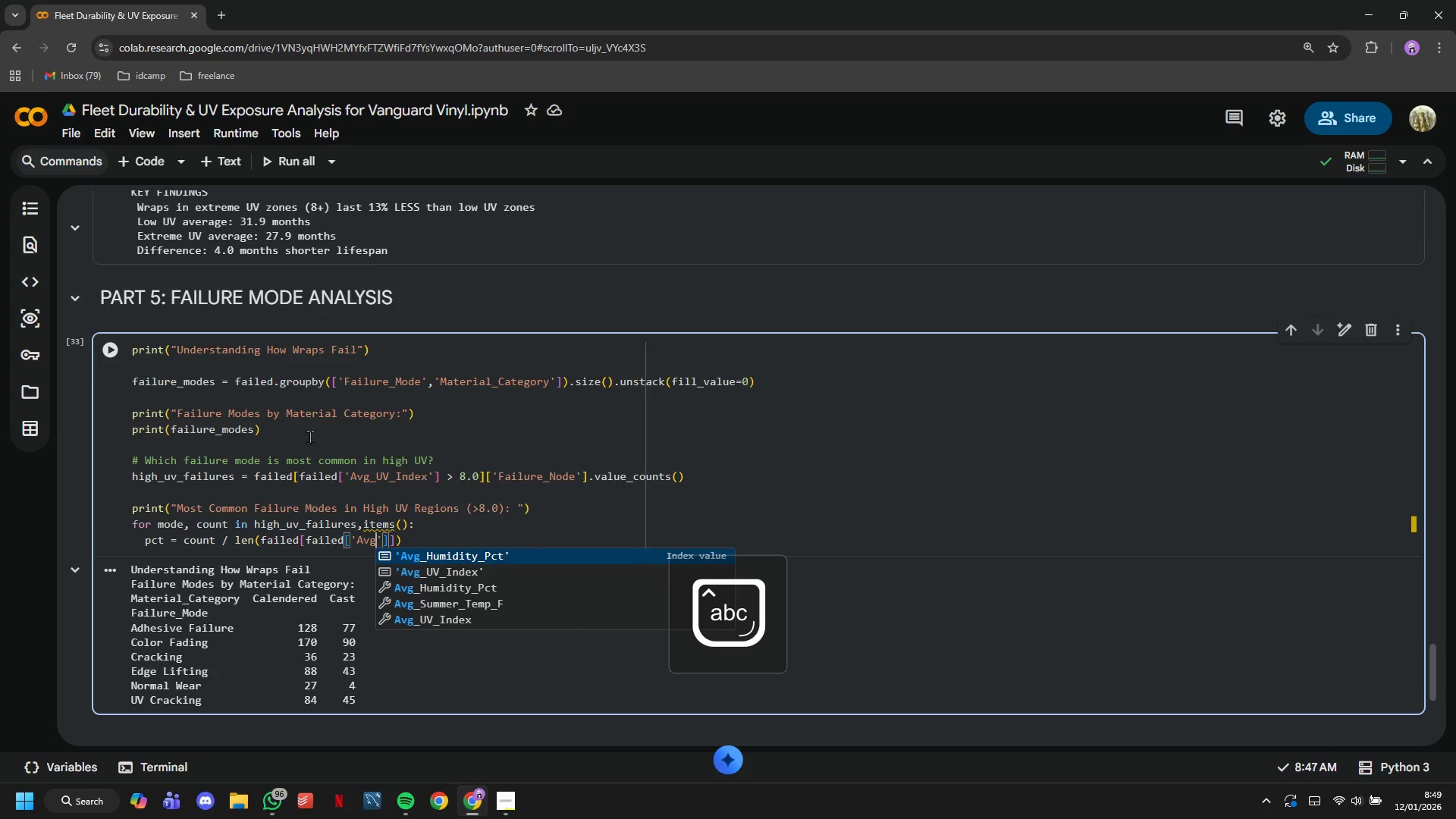 
key(ArrowDown)
 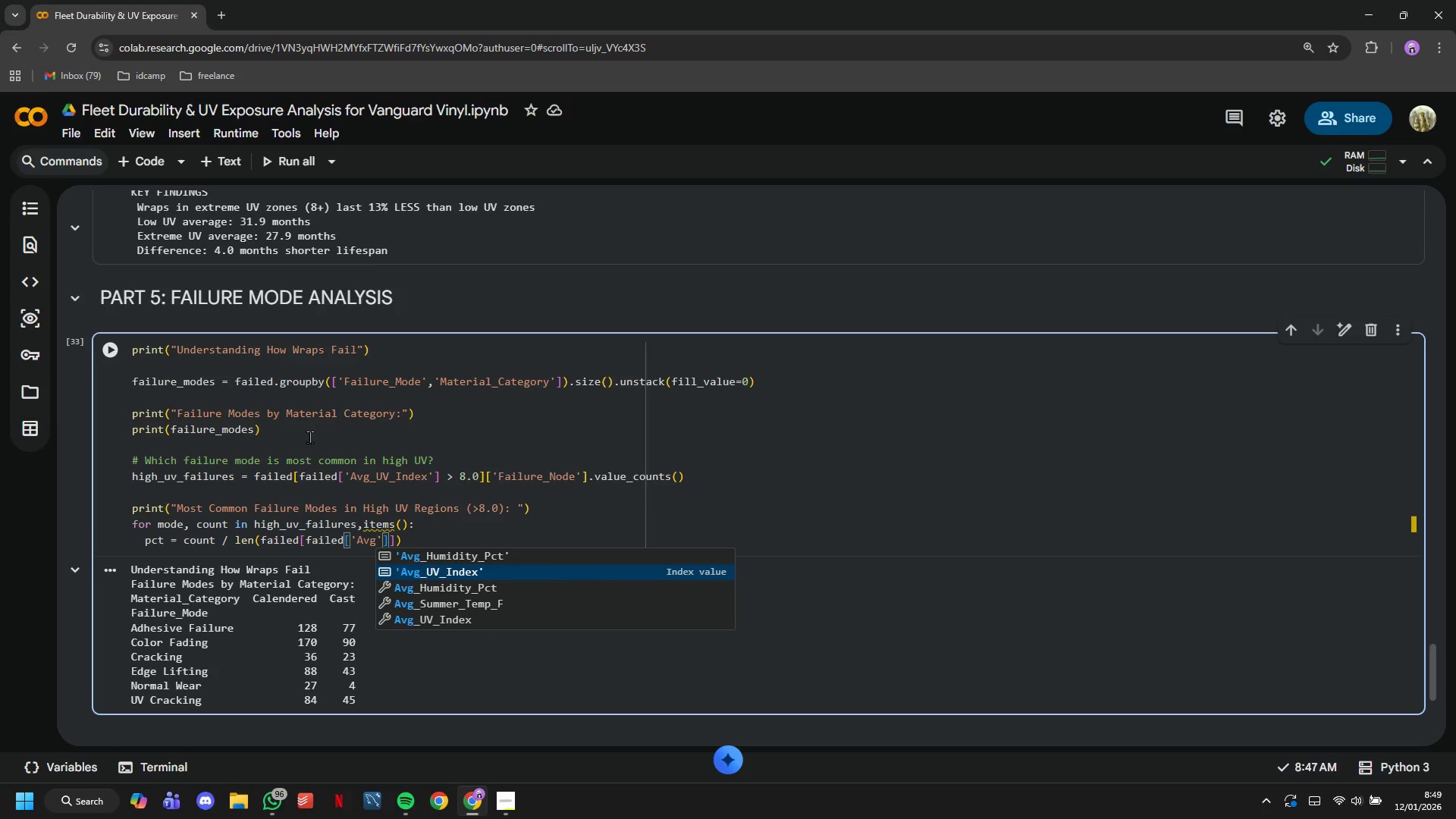 
key(Enter)
 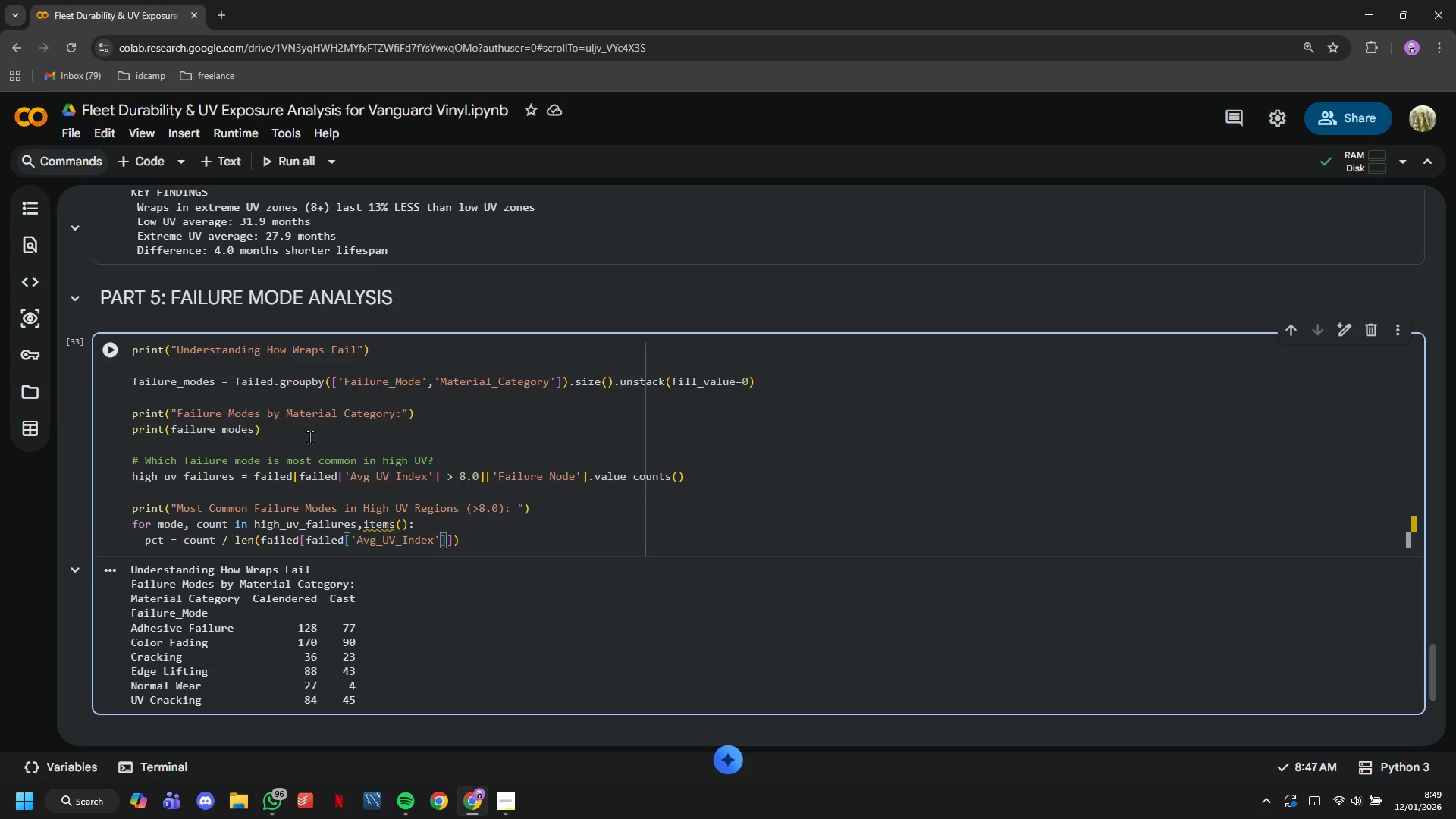 
key(ArrowRight)
 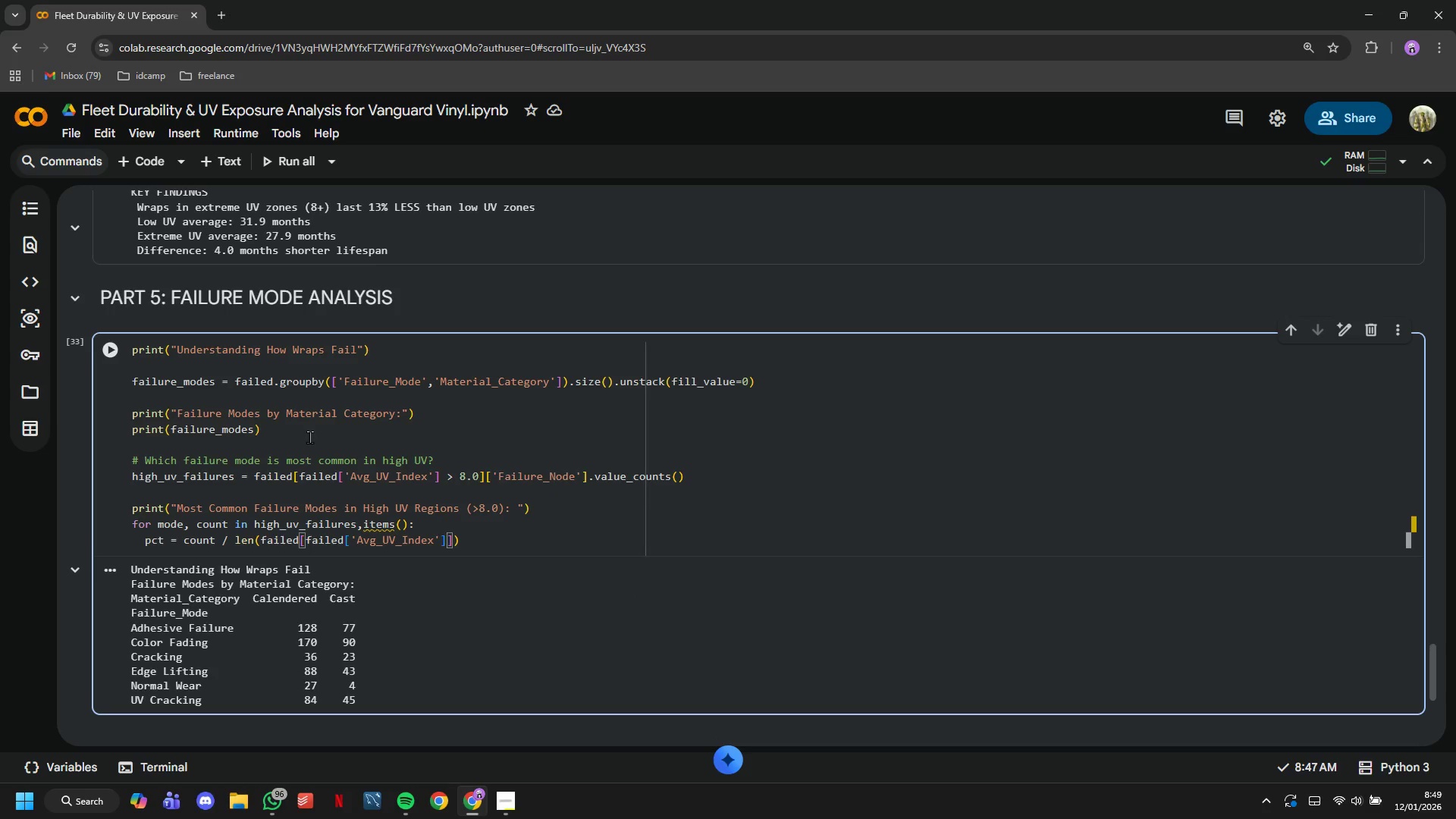 
key(Shift+Period)
 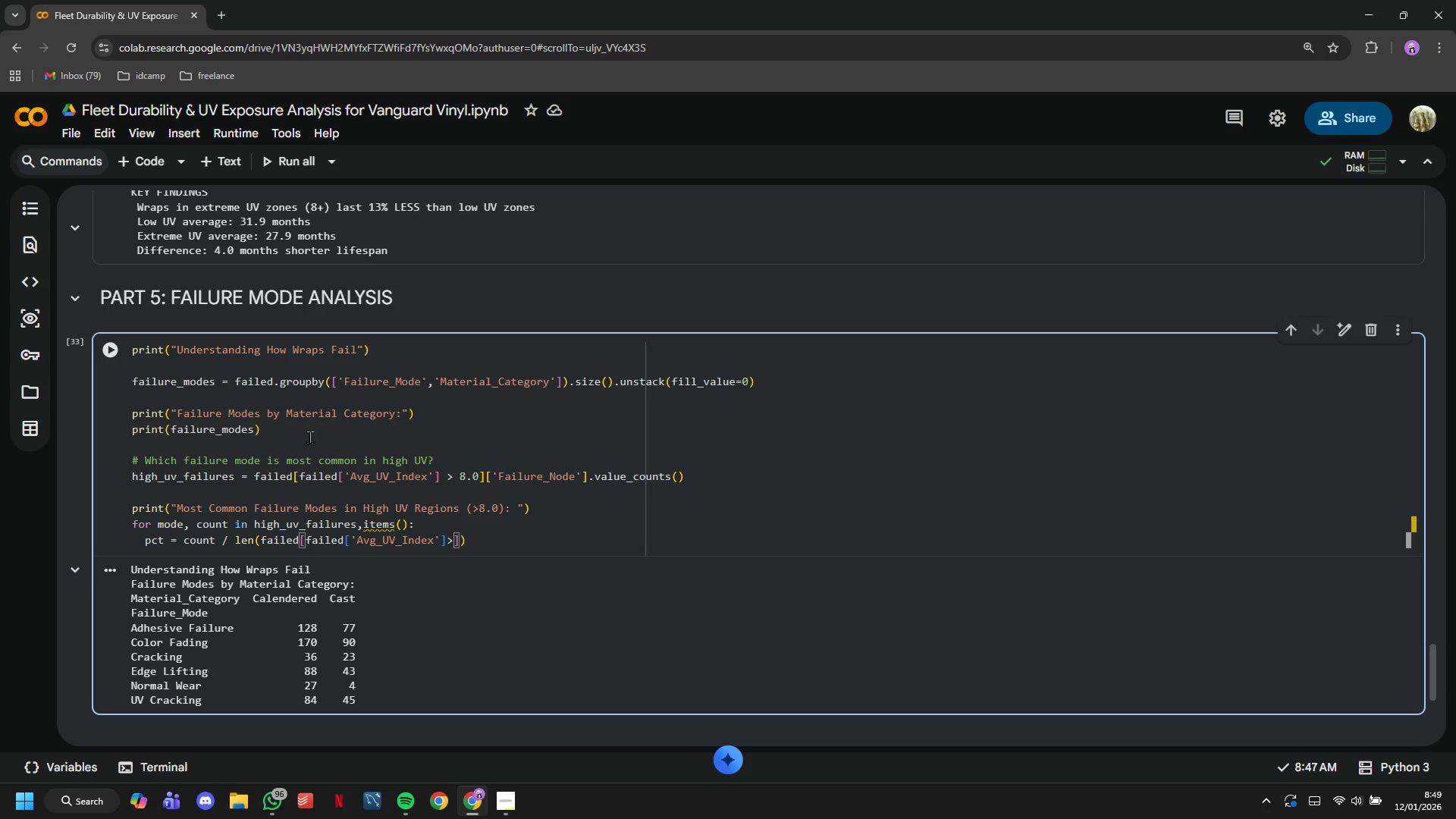 
key(8)
 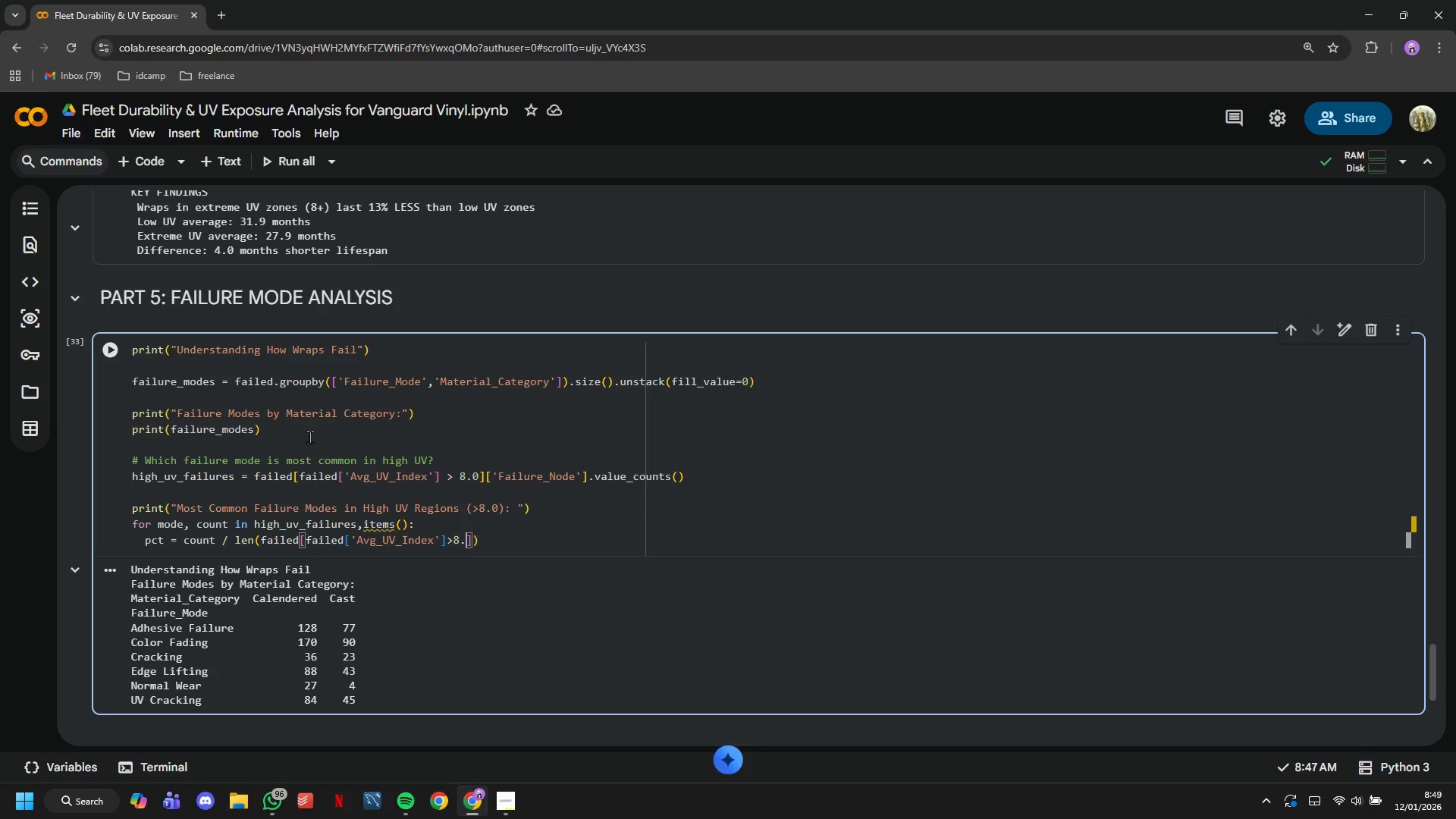 
key(Period)
 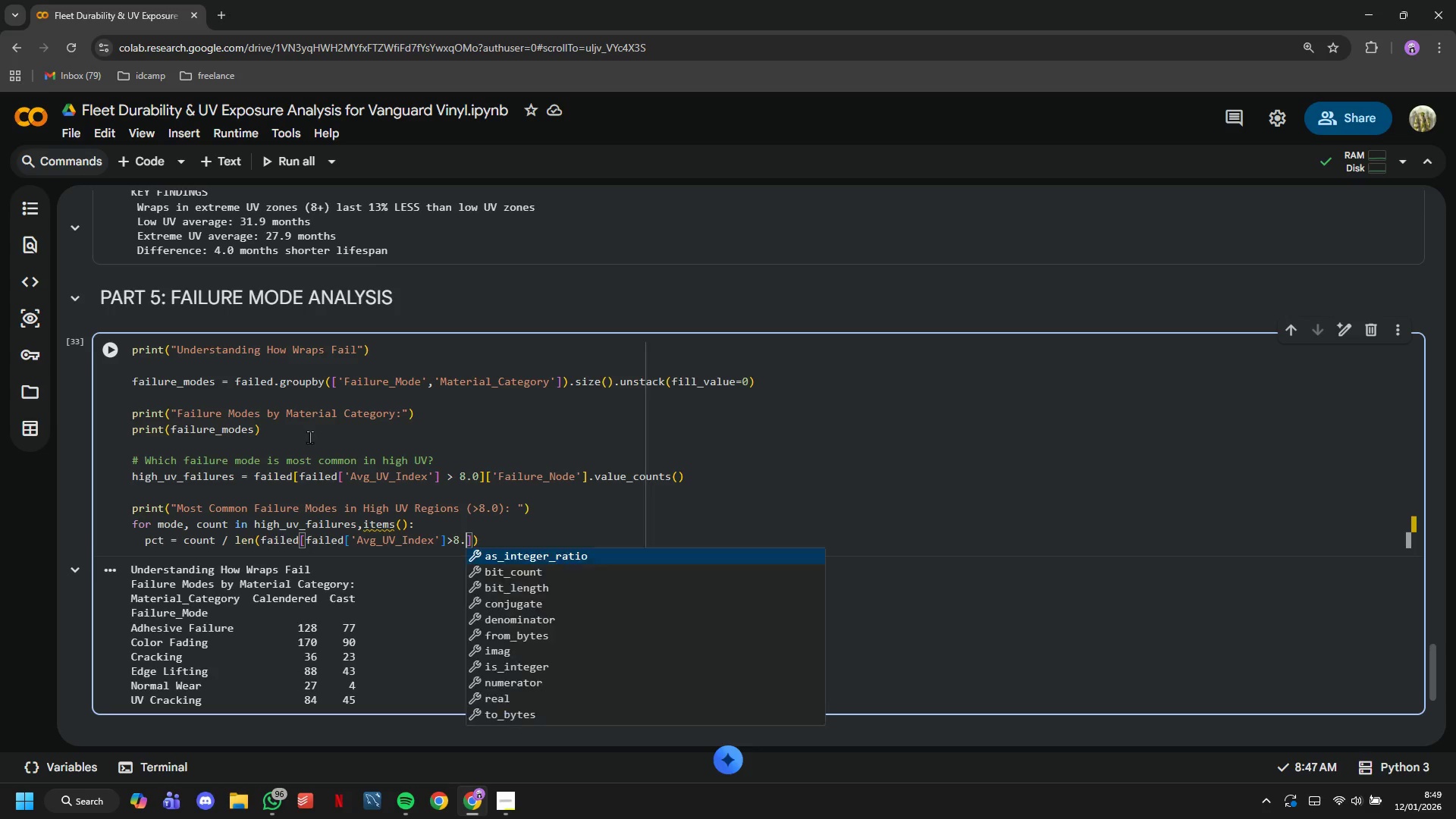 
key(0)
 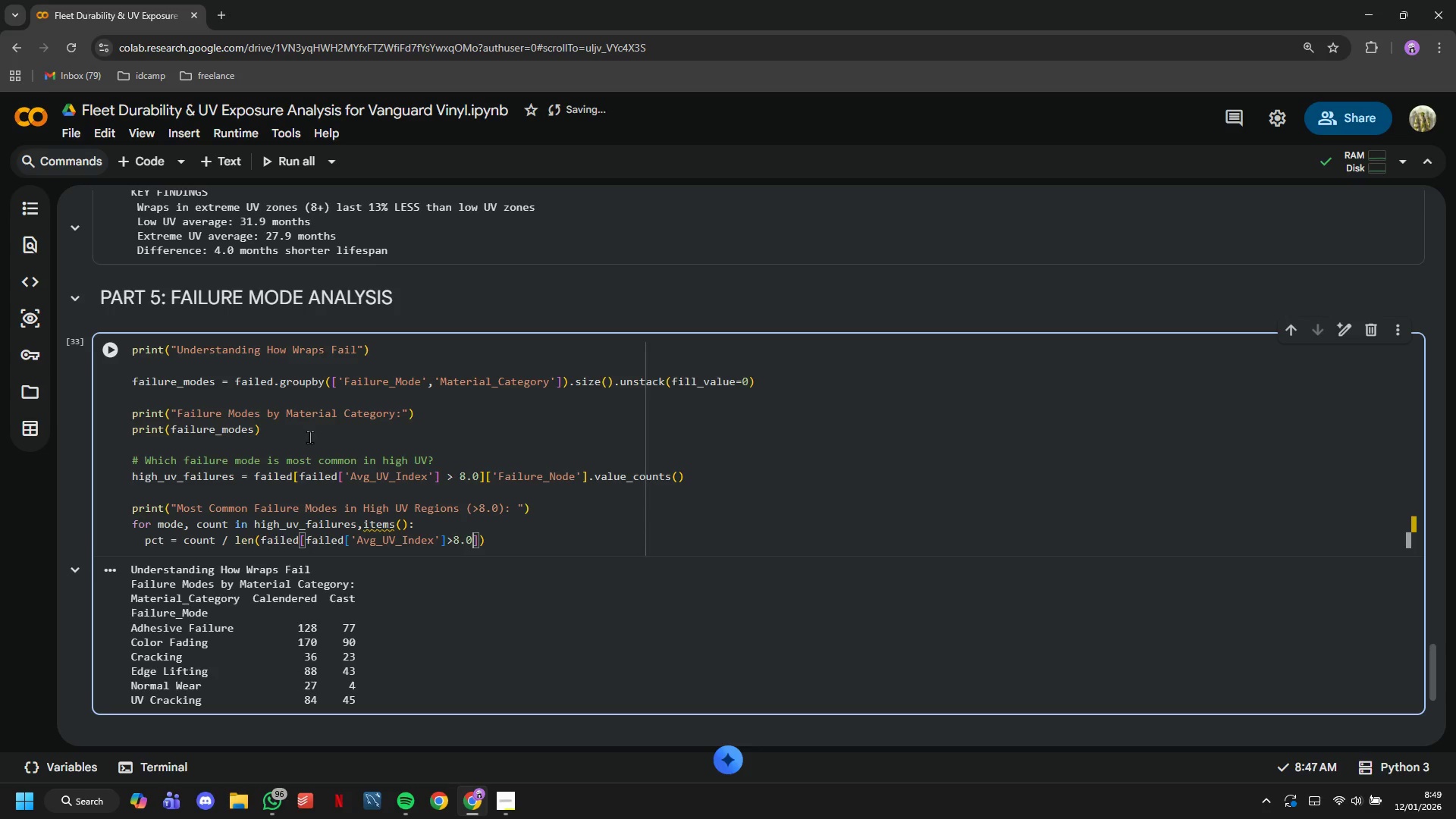 
key(ArrowRight)
 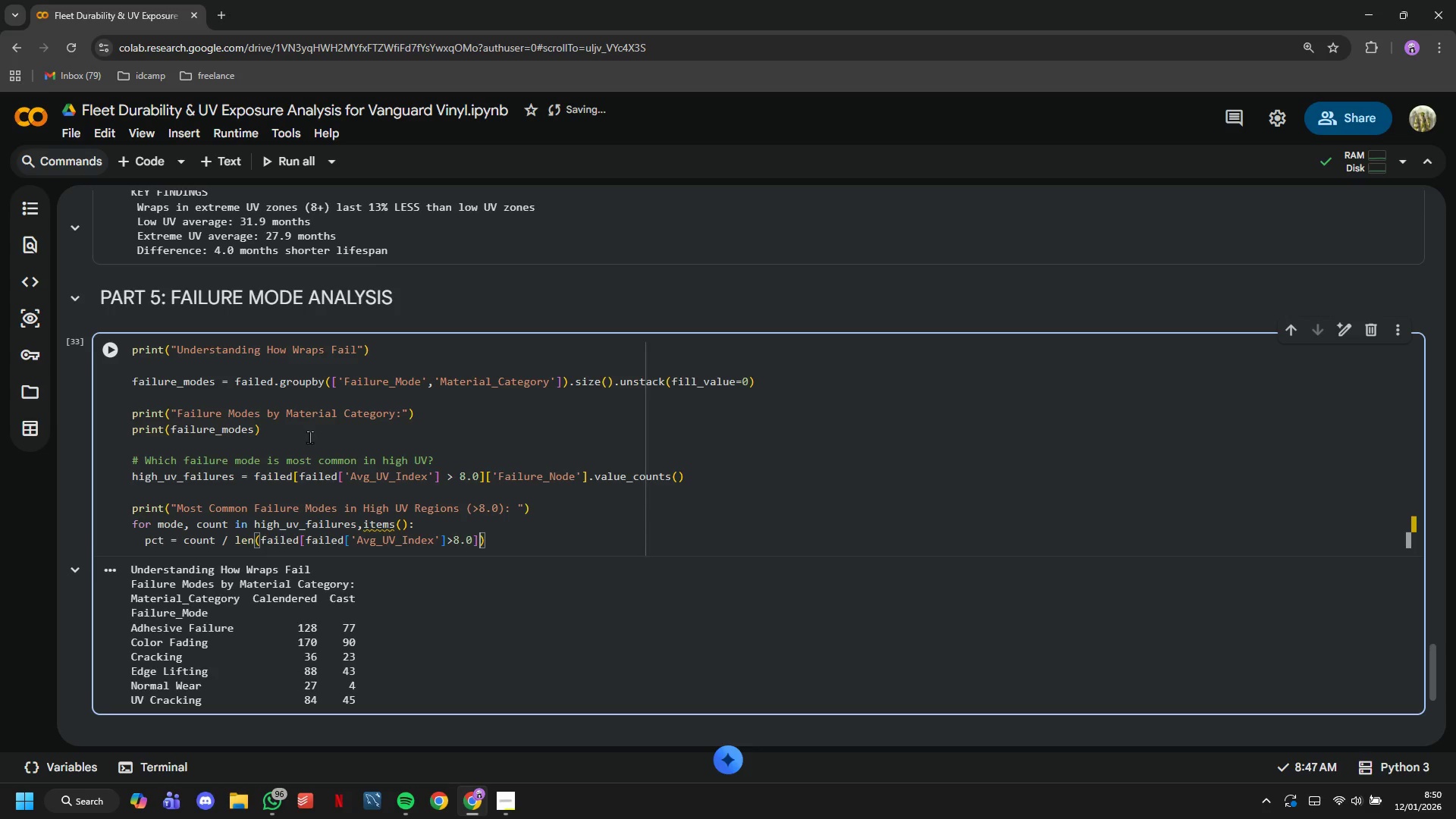 
key(ArrowRight)
 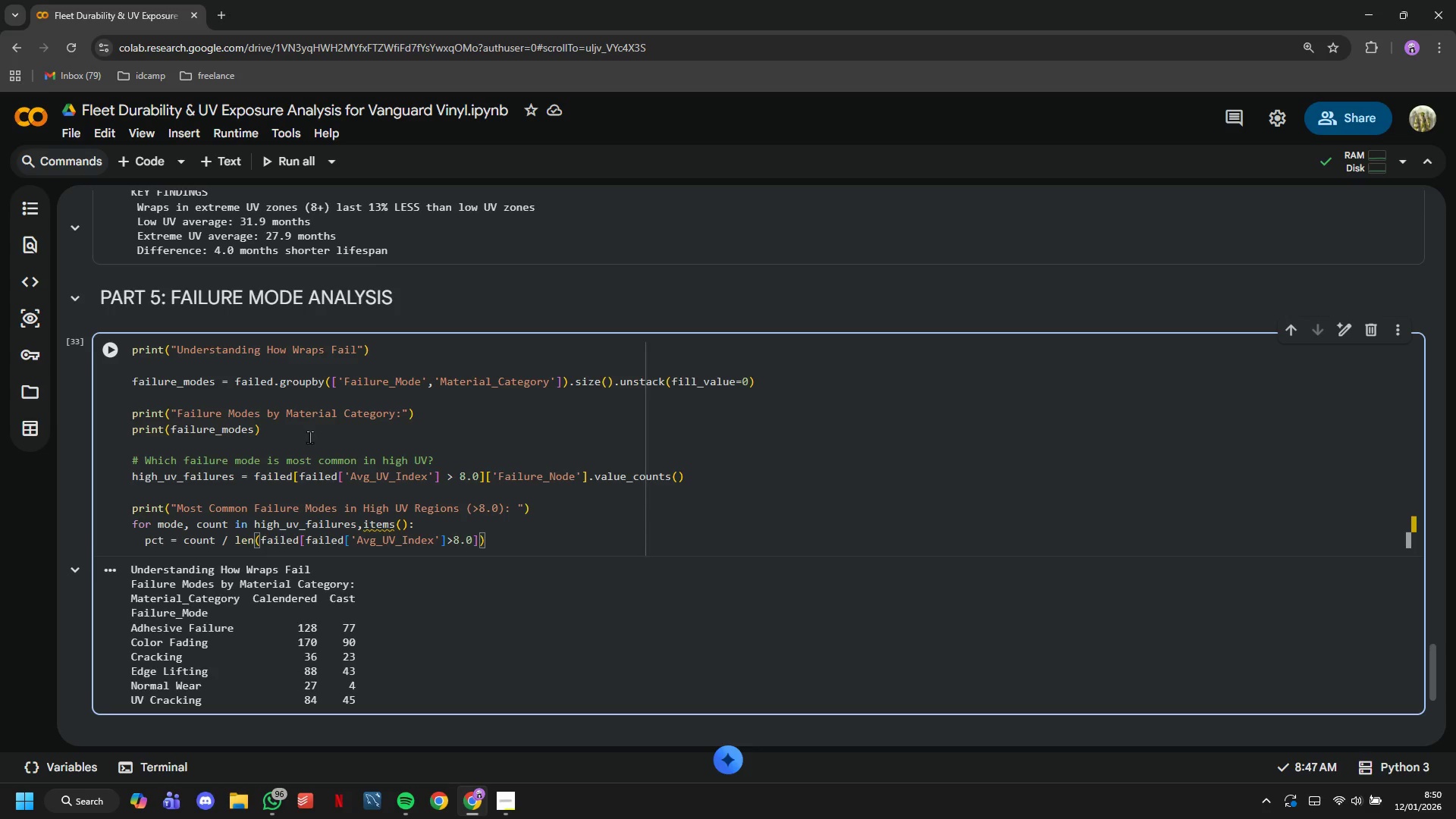 
type( * 100)
 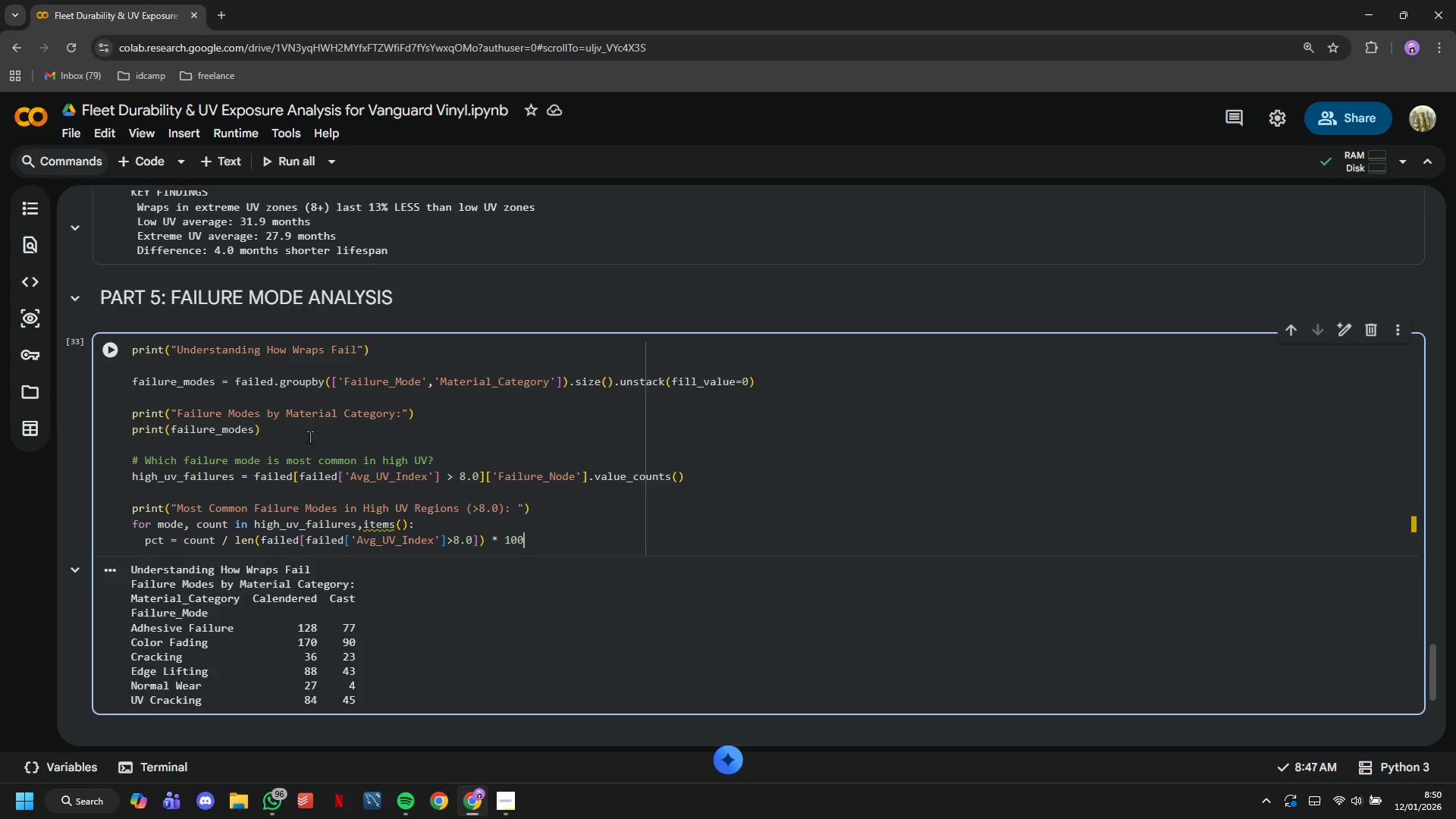 
key(Enter)
 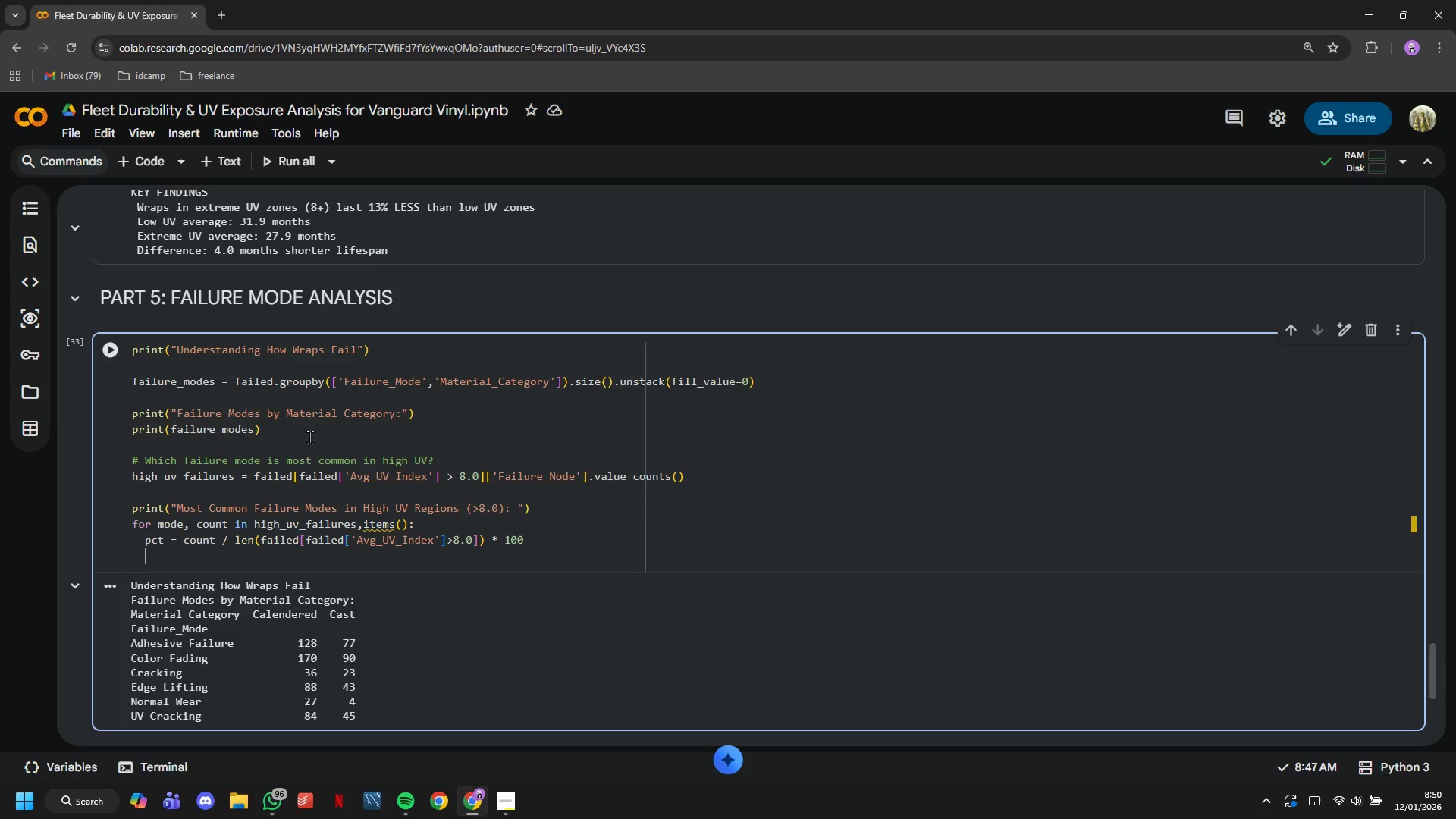 
type(pron)
key(Backspace)
key(Backspace)
type(int)
 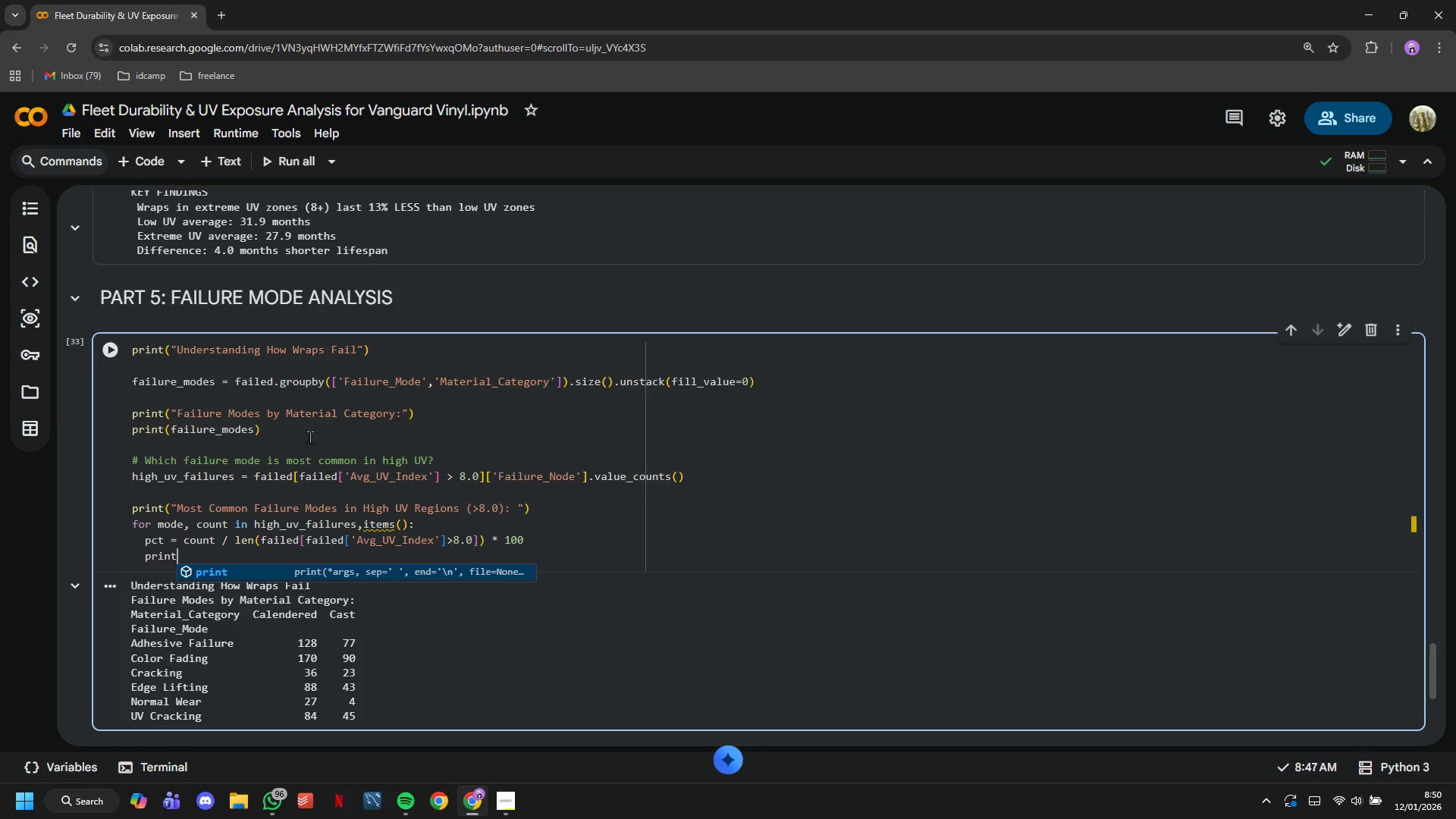 
type((f" )
 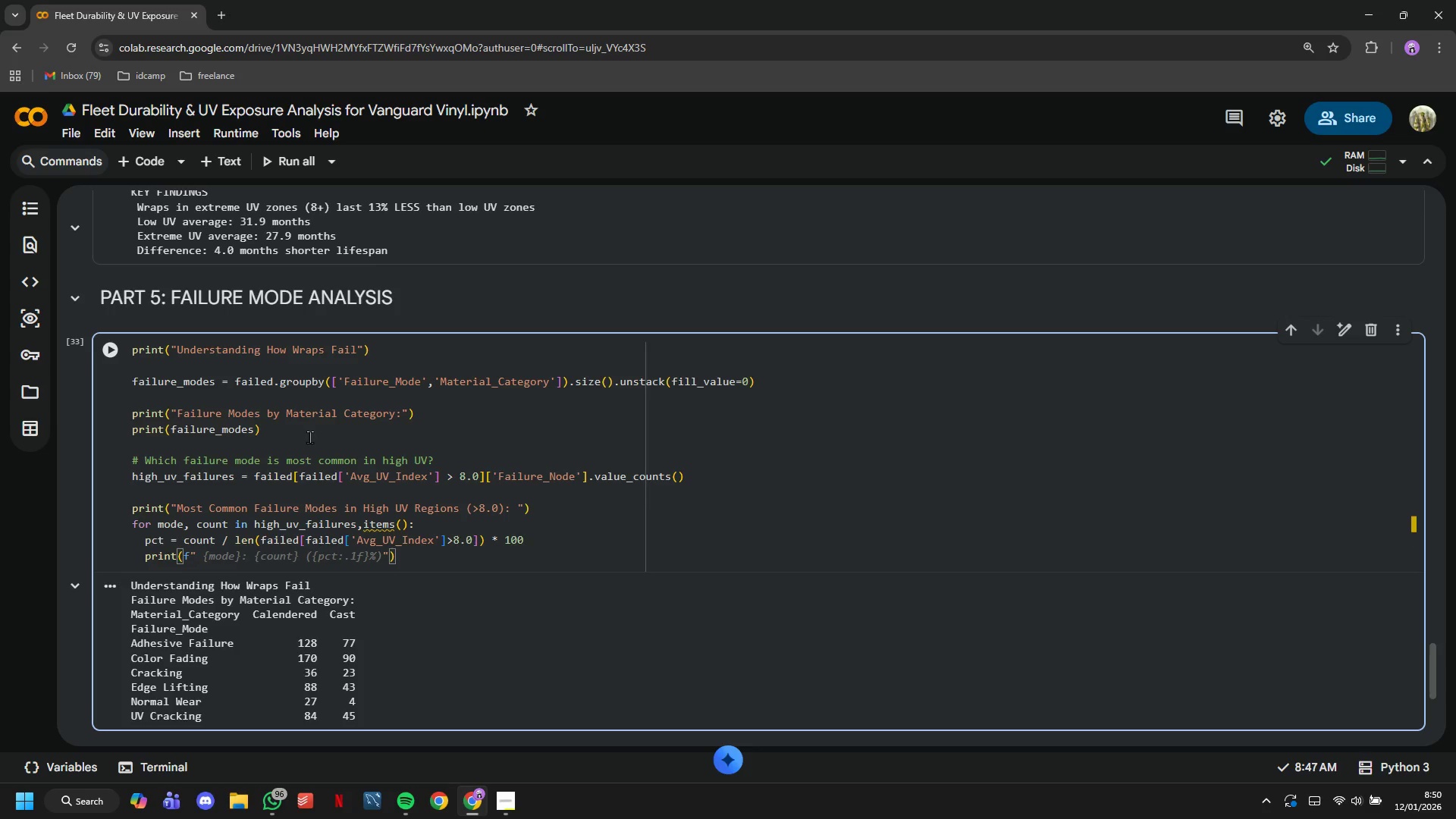 
wait(8.59)
 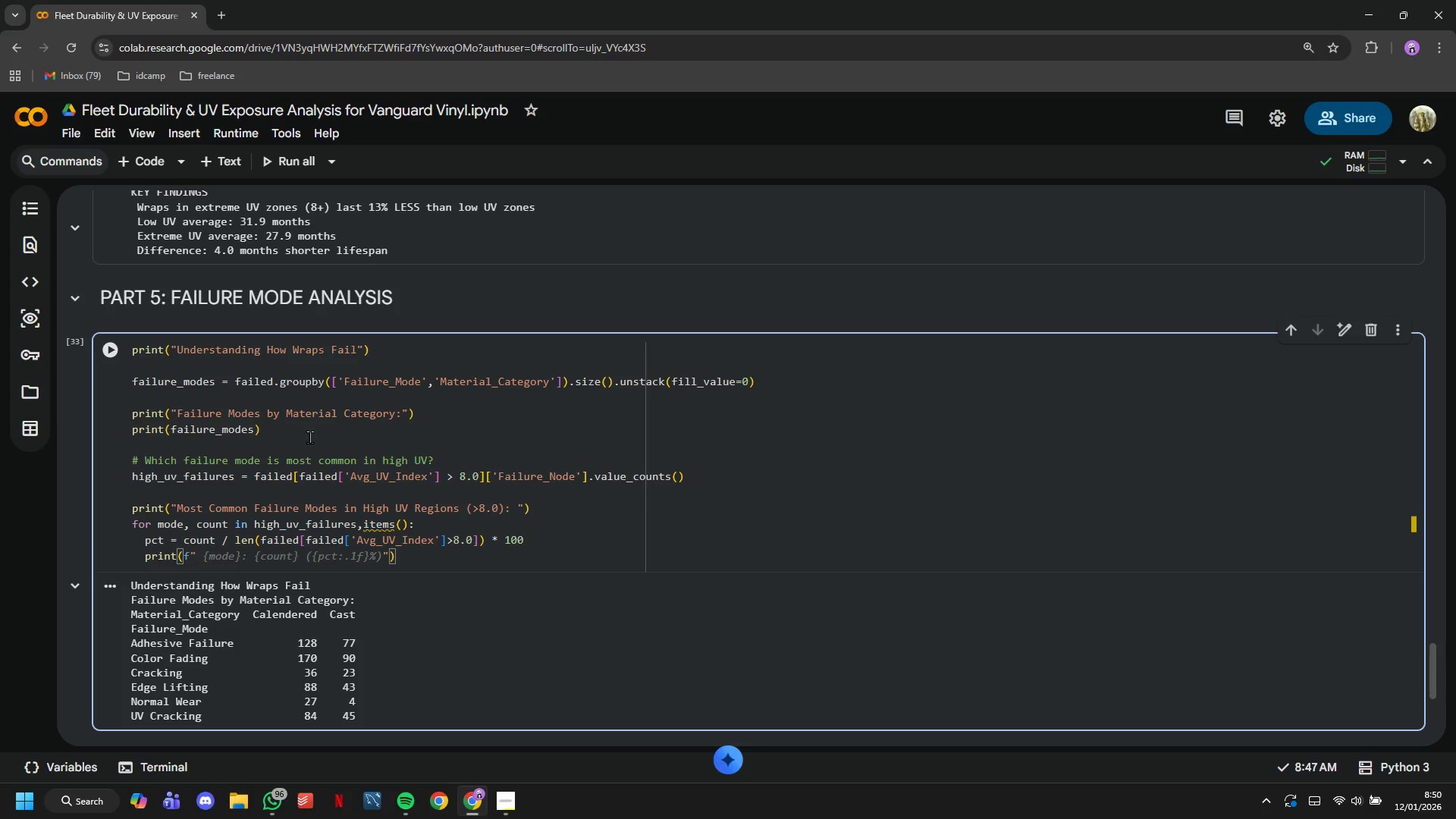 
key(Tab)
 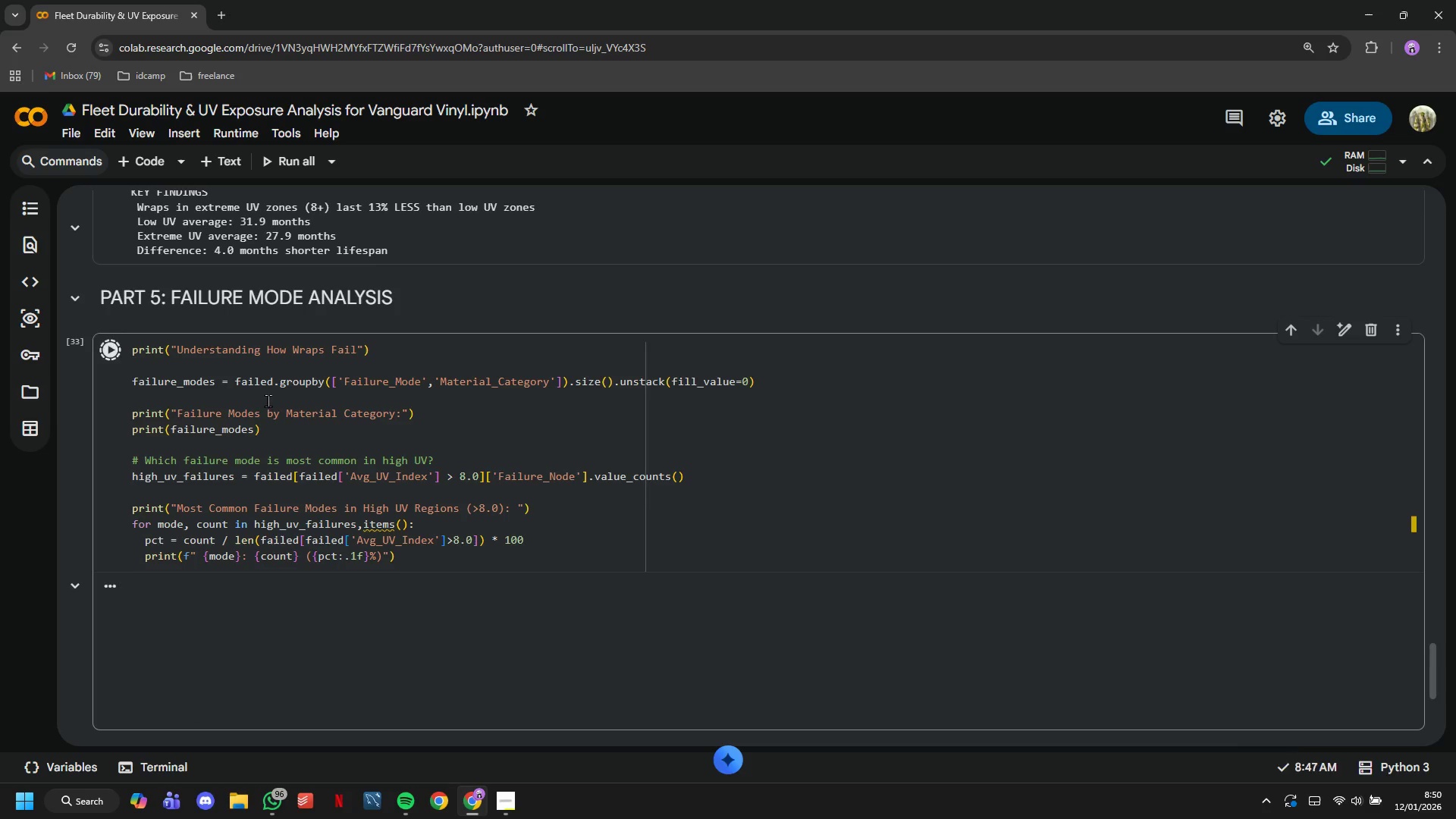 
scroll: coordinate [456, 473], scroll_direction: down, amount: 2.0
 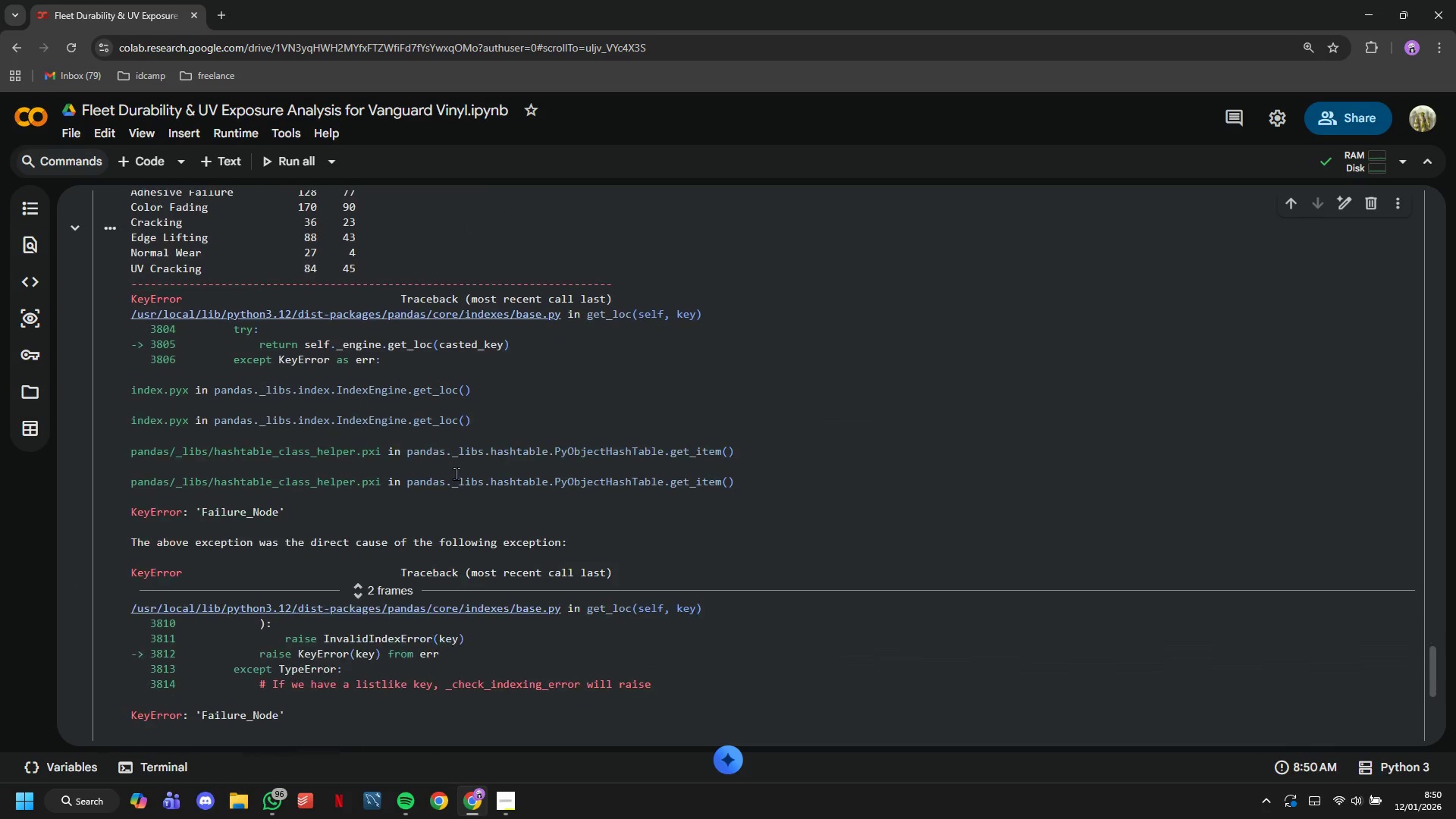 
scroll: coordinate [456, 473], scroll_direction: up, amount: 3.0
 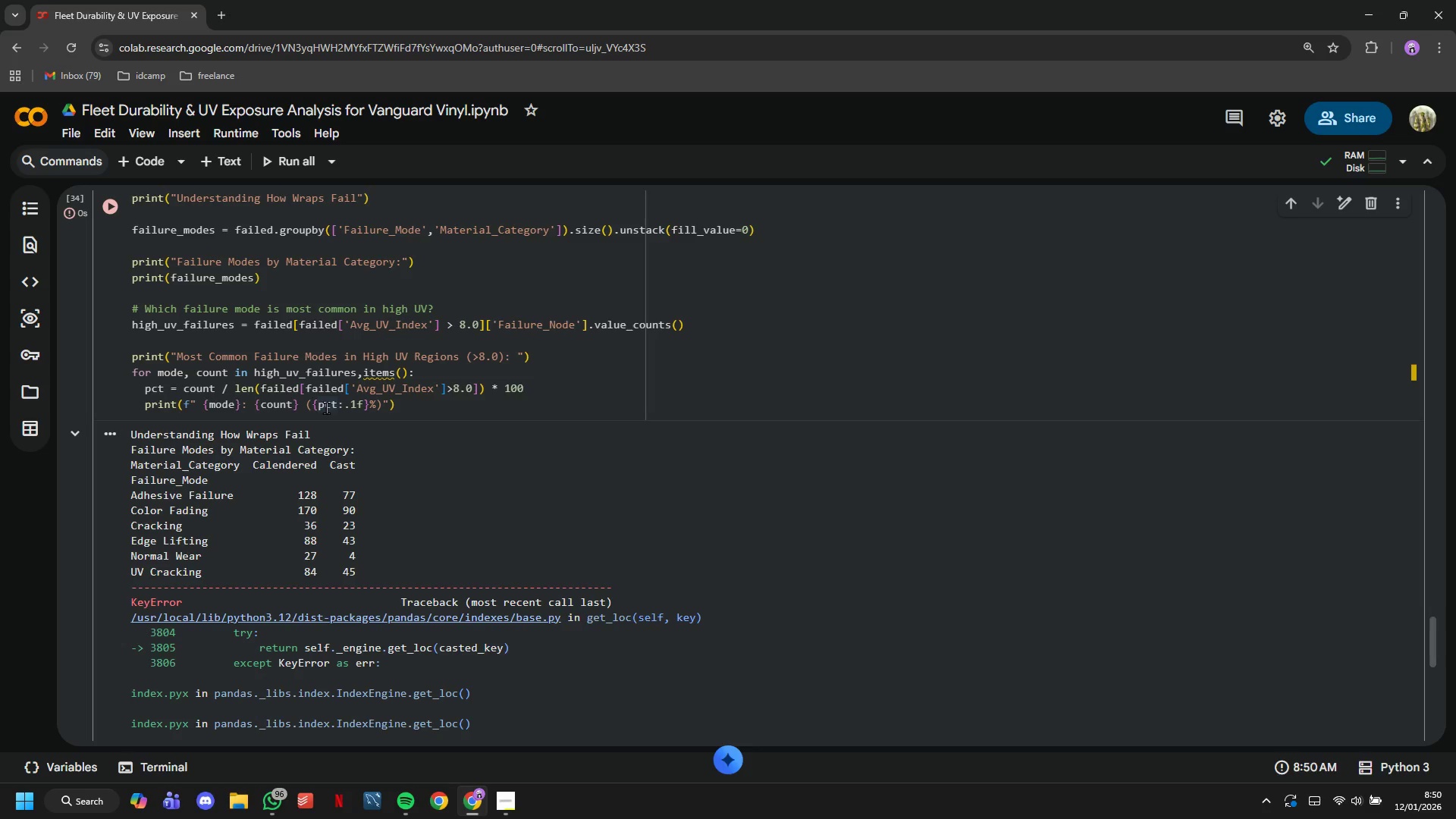 
left_click([553, 321])
 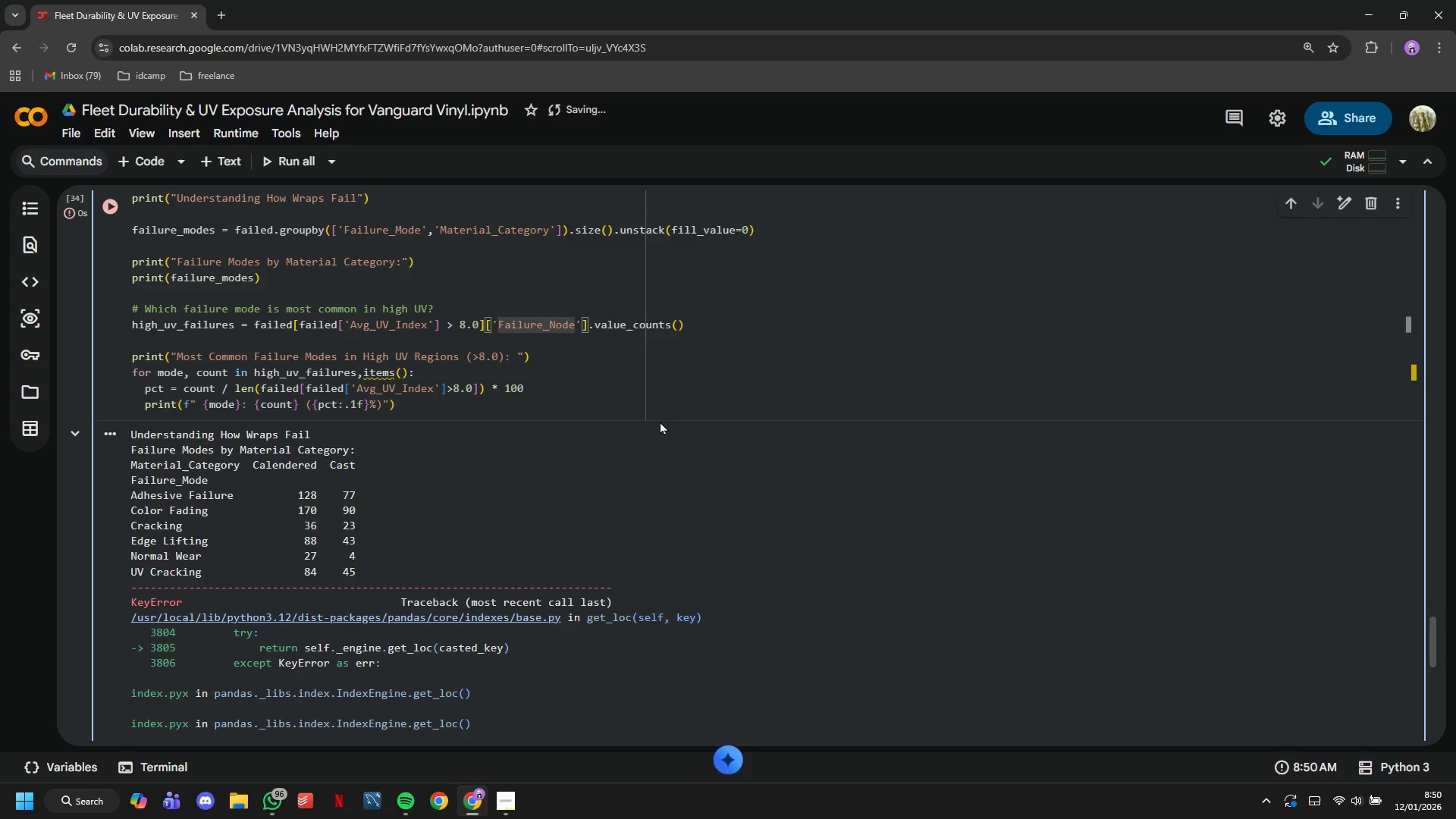 
key(Backspace)
 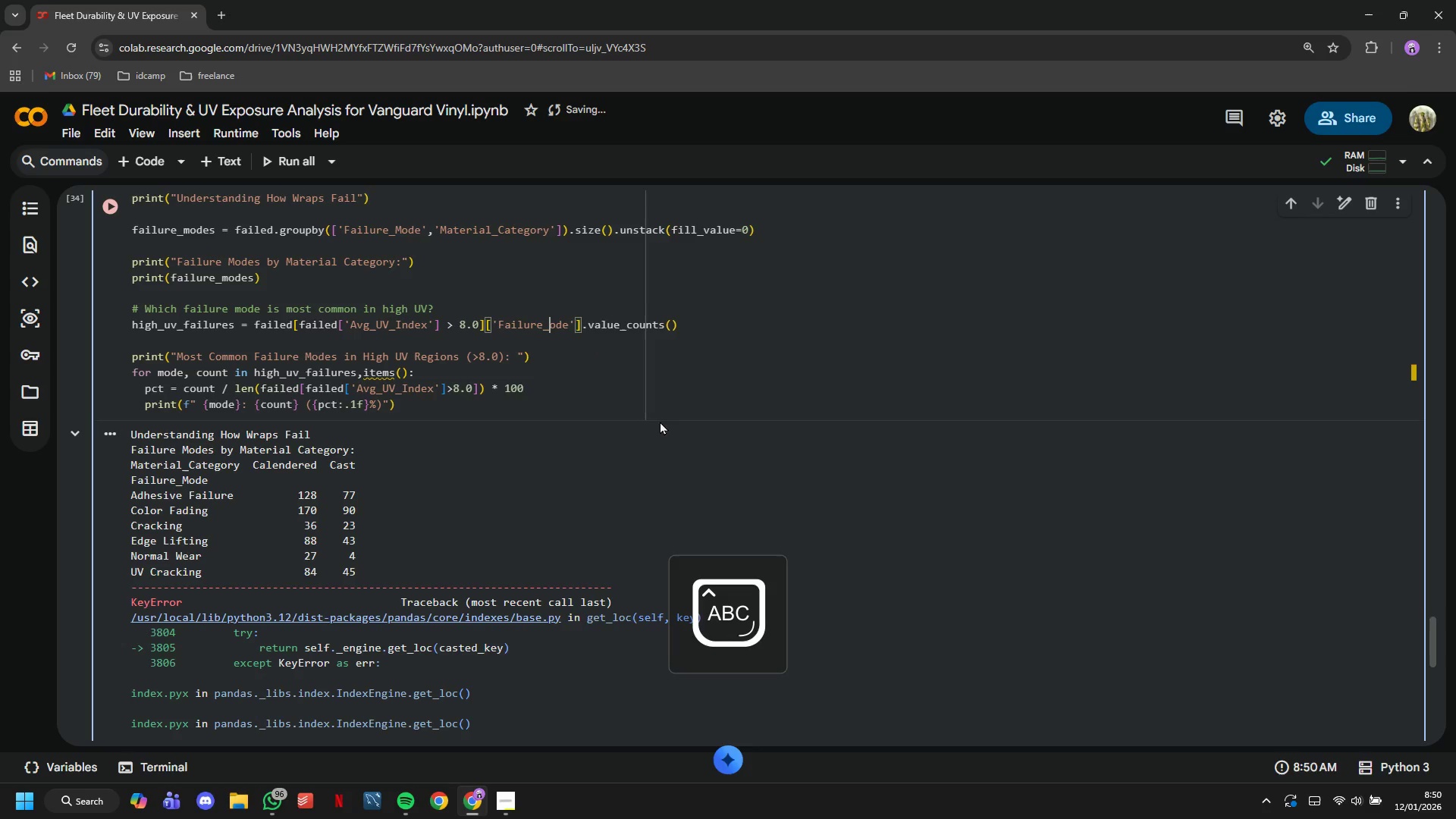 
key(CapsLock)
 